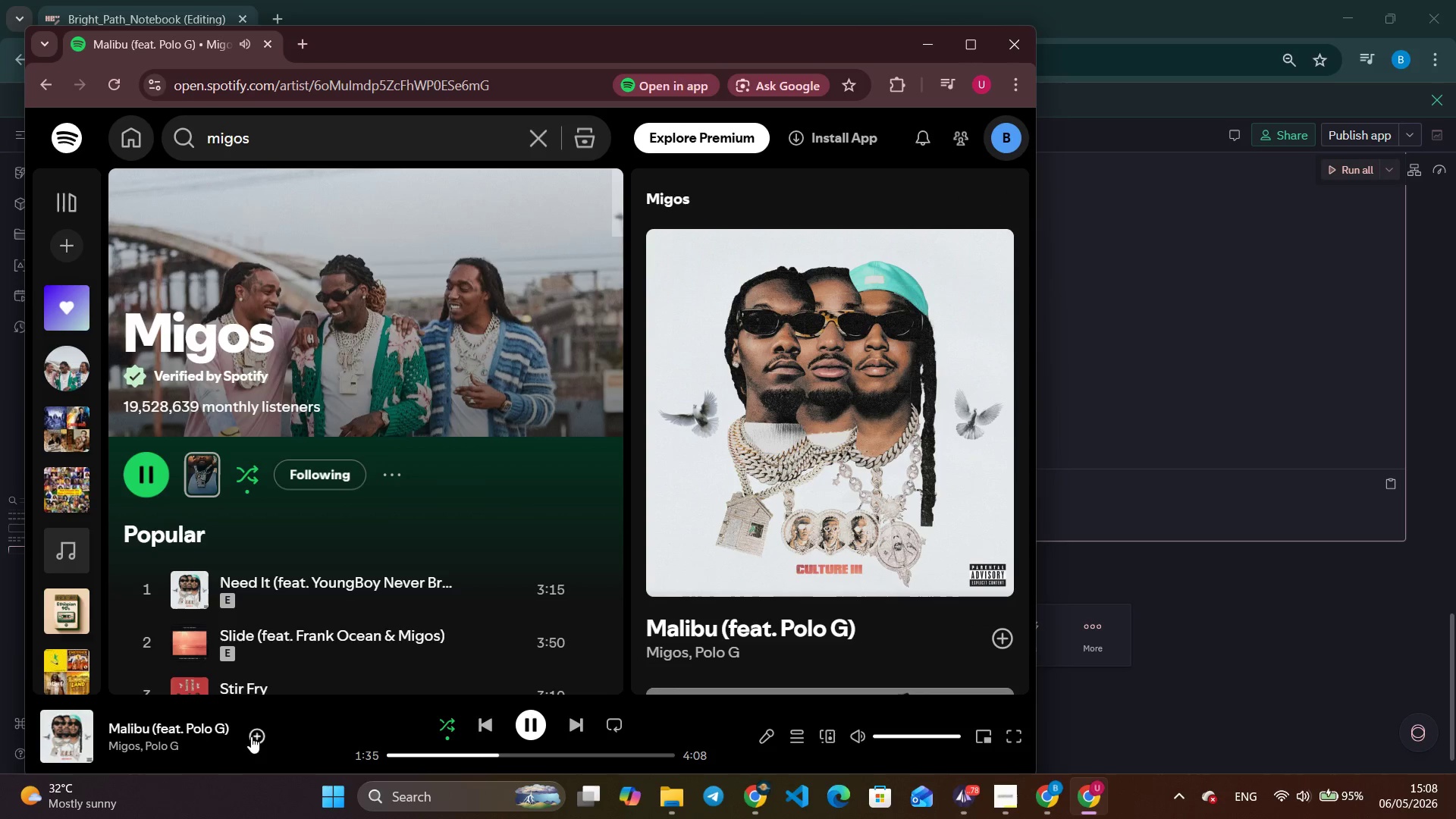 
left_click([251, 736])
 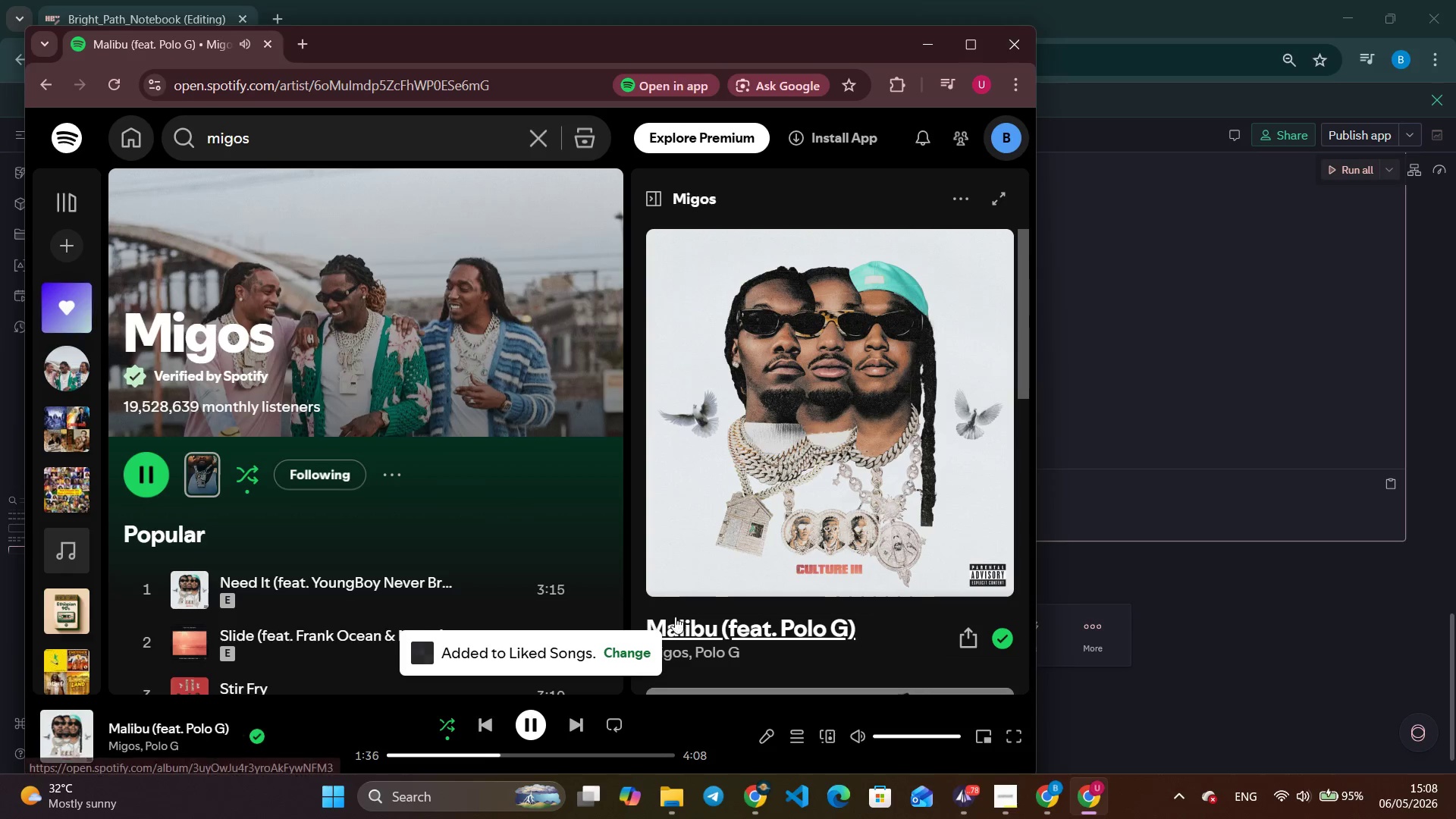 
key(Alt+Tab)
 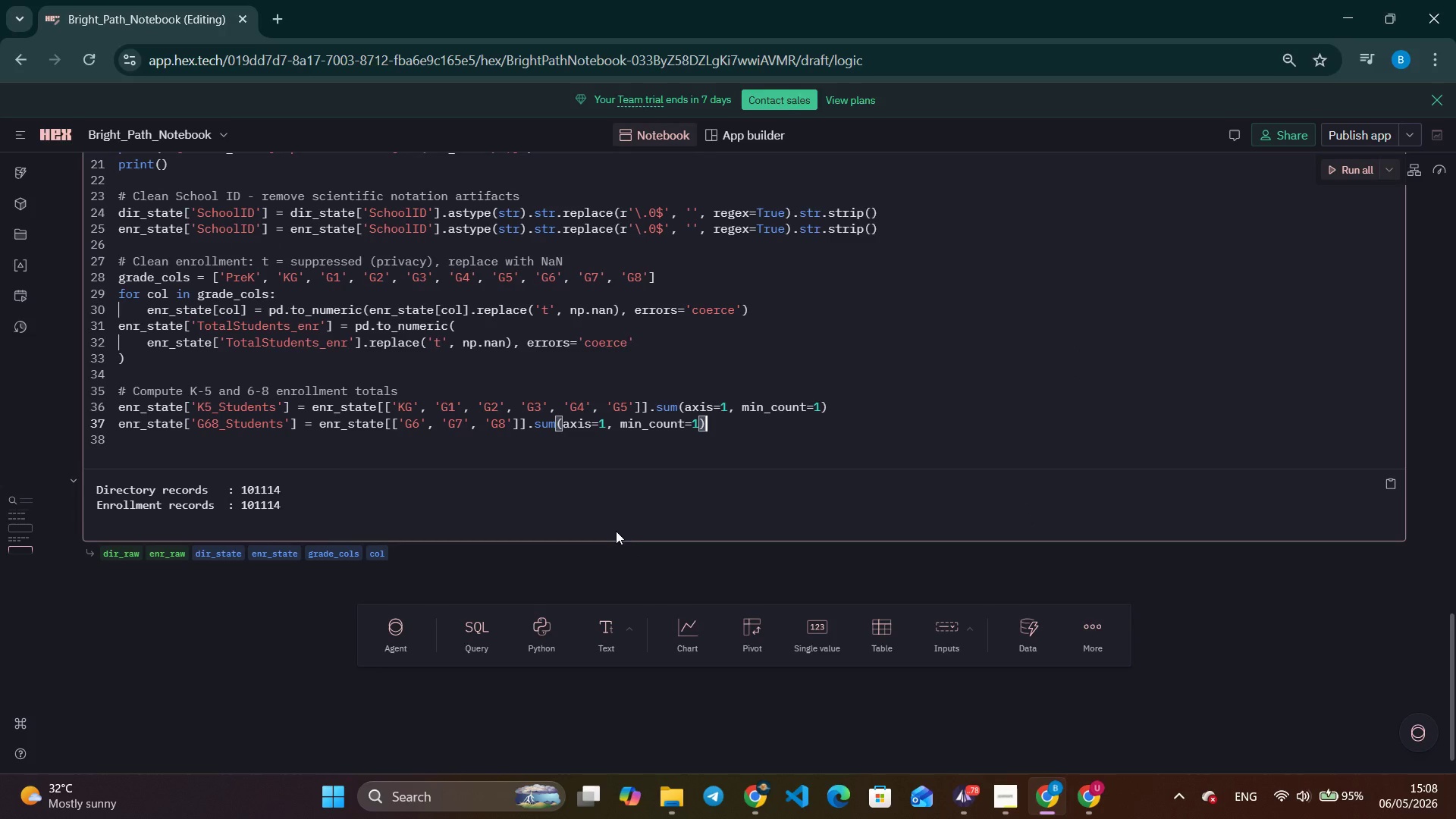 
wait(7.84)
 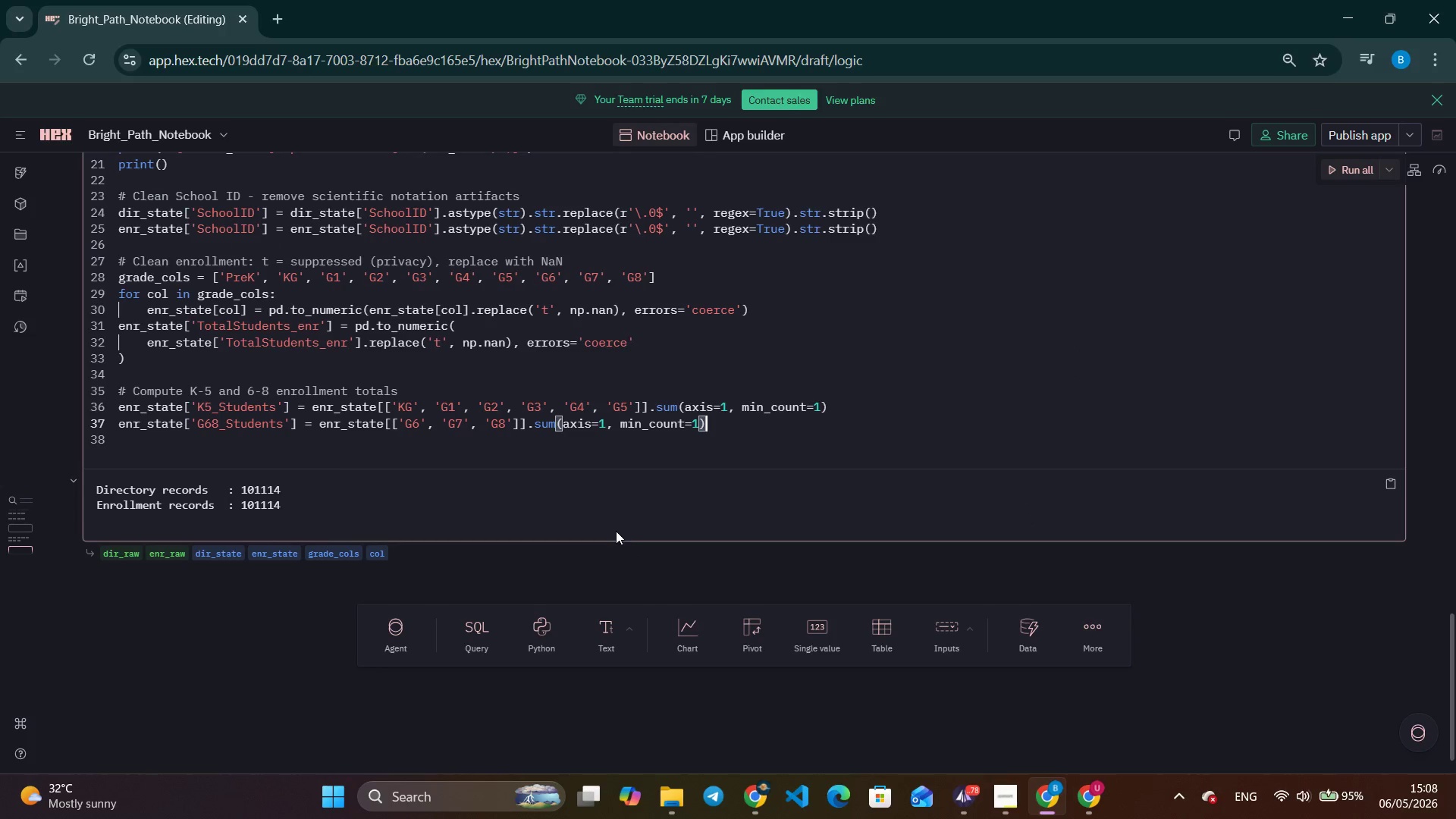 
key(Enter)
 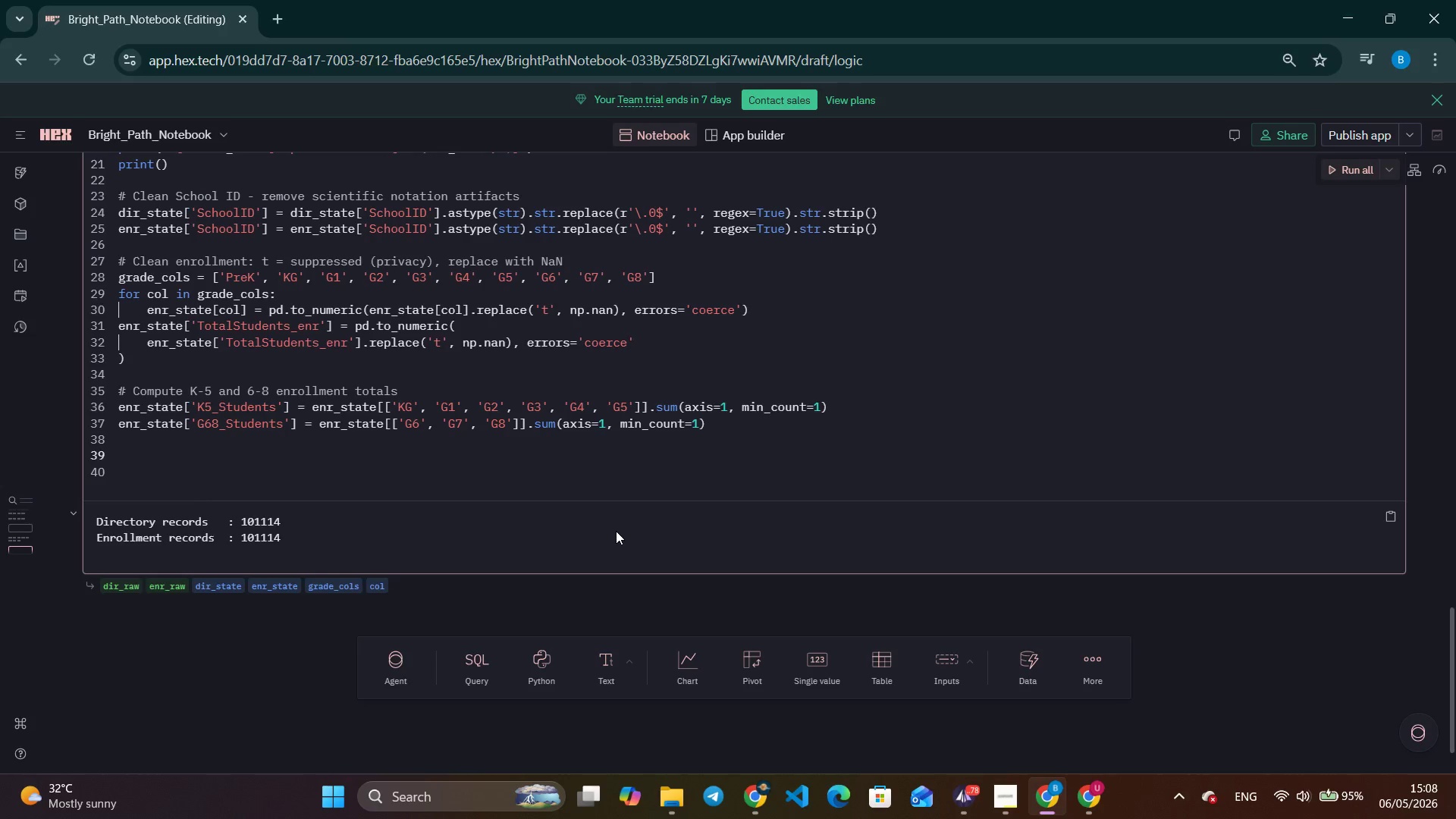 
key(Enter)
 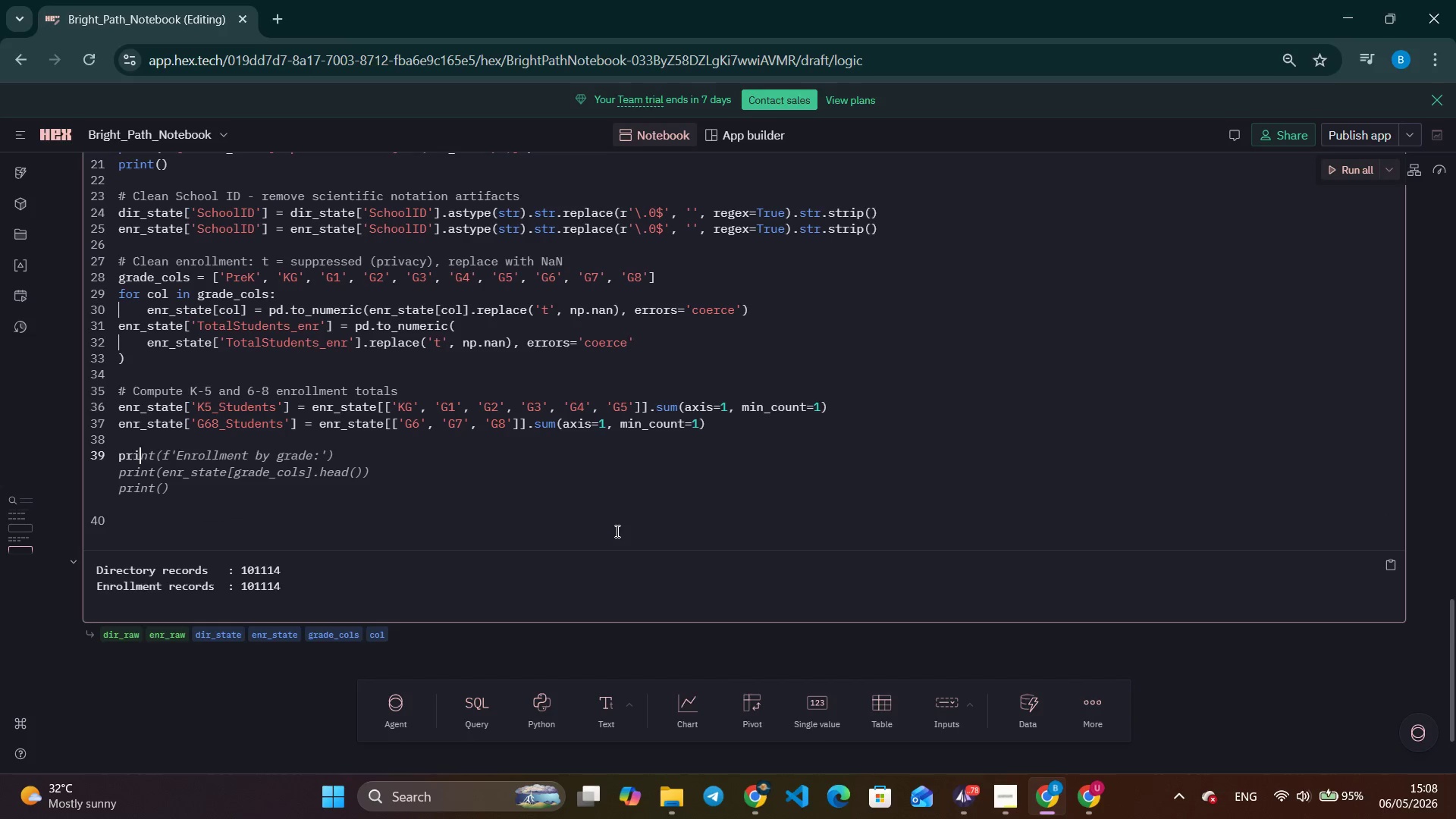 
type(print()
 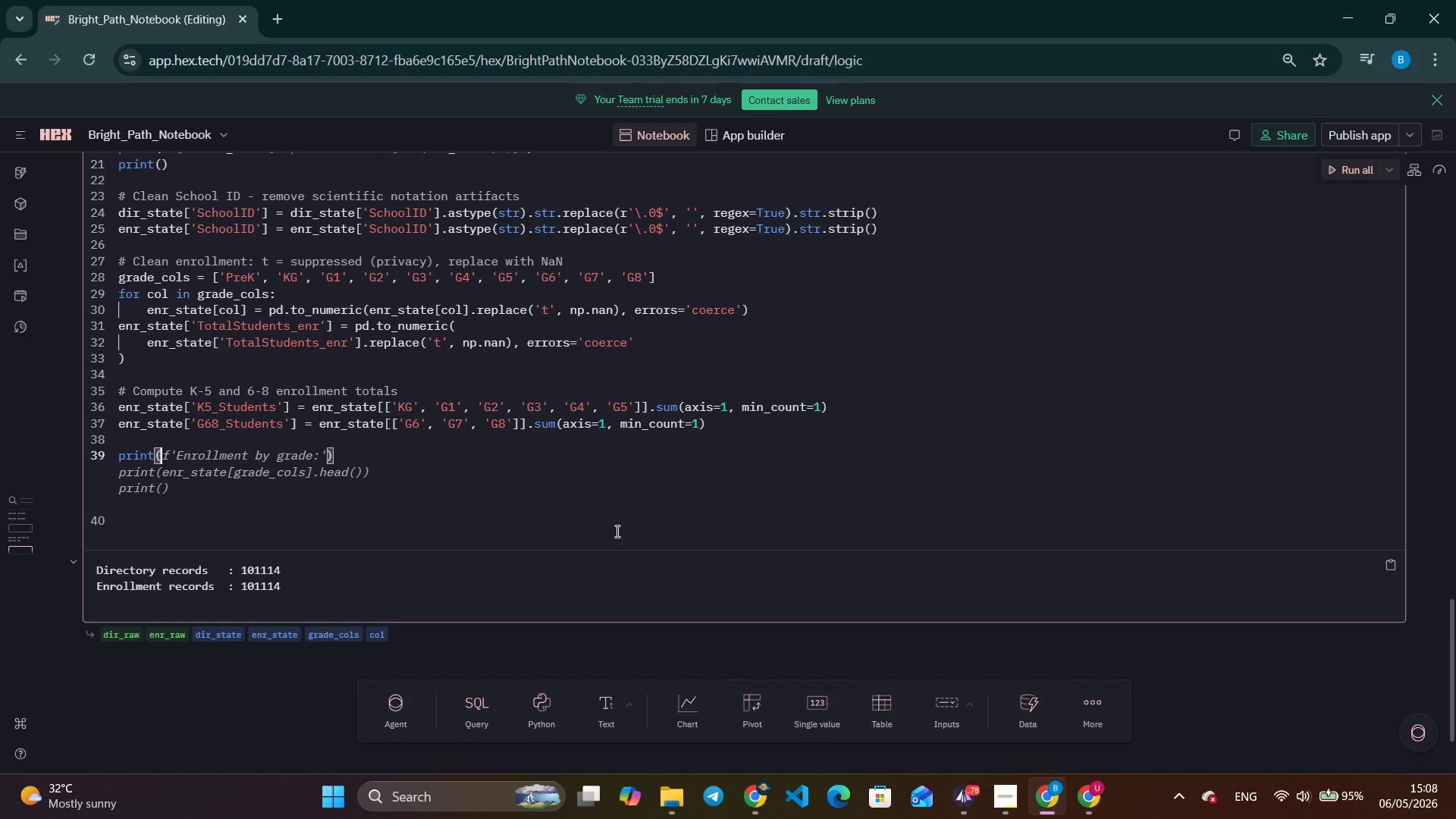 
type(()
key(Backspace)
type('t P)
key(Backspace)
type((suppres)
 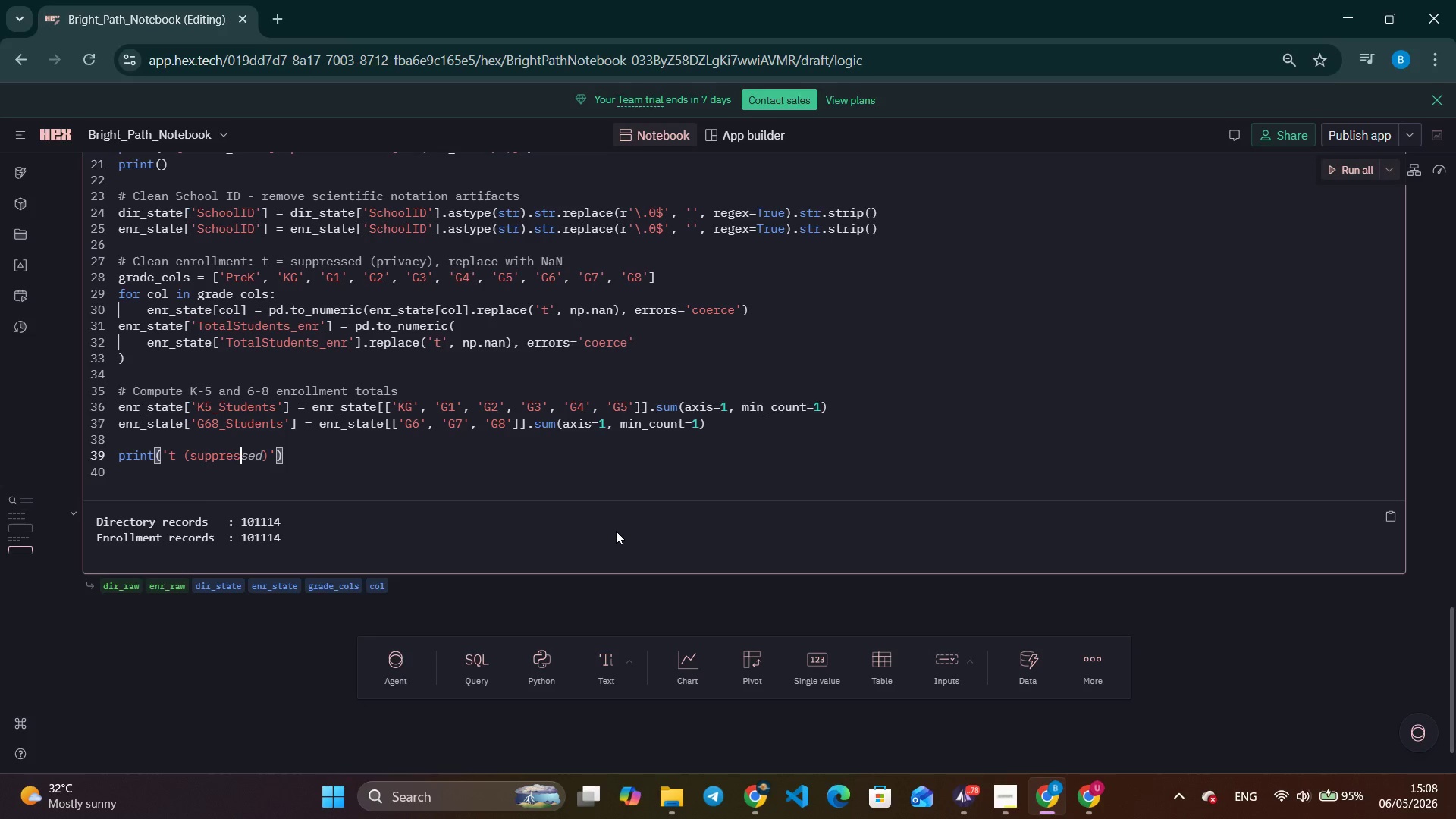 
wait(83.49)
 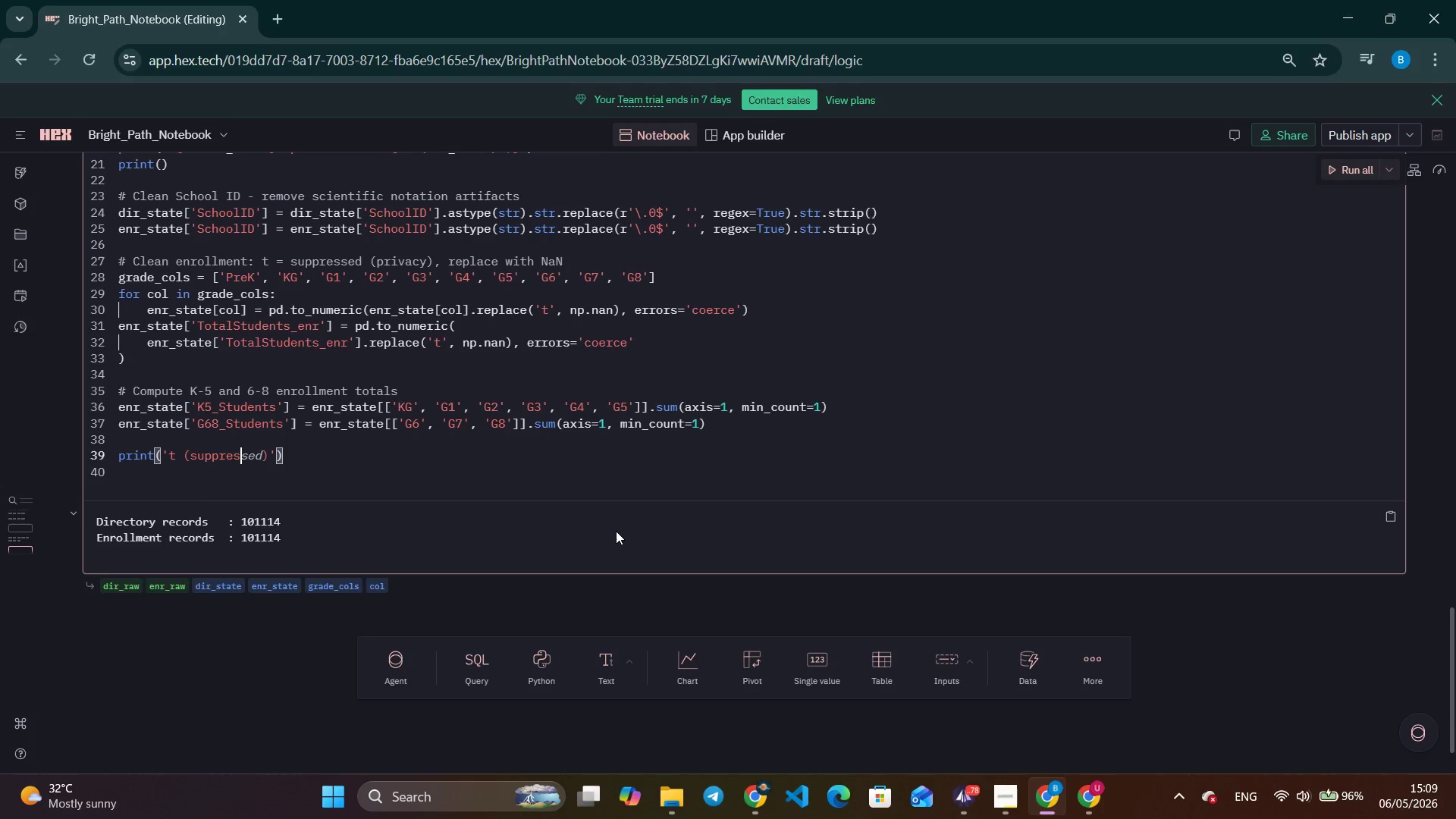 
key(Alt+Tab)
 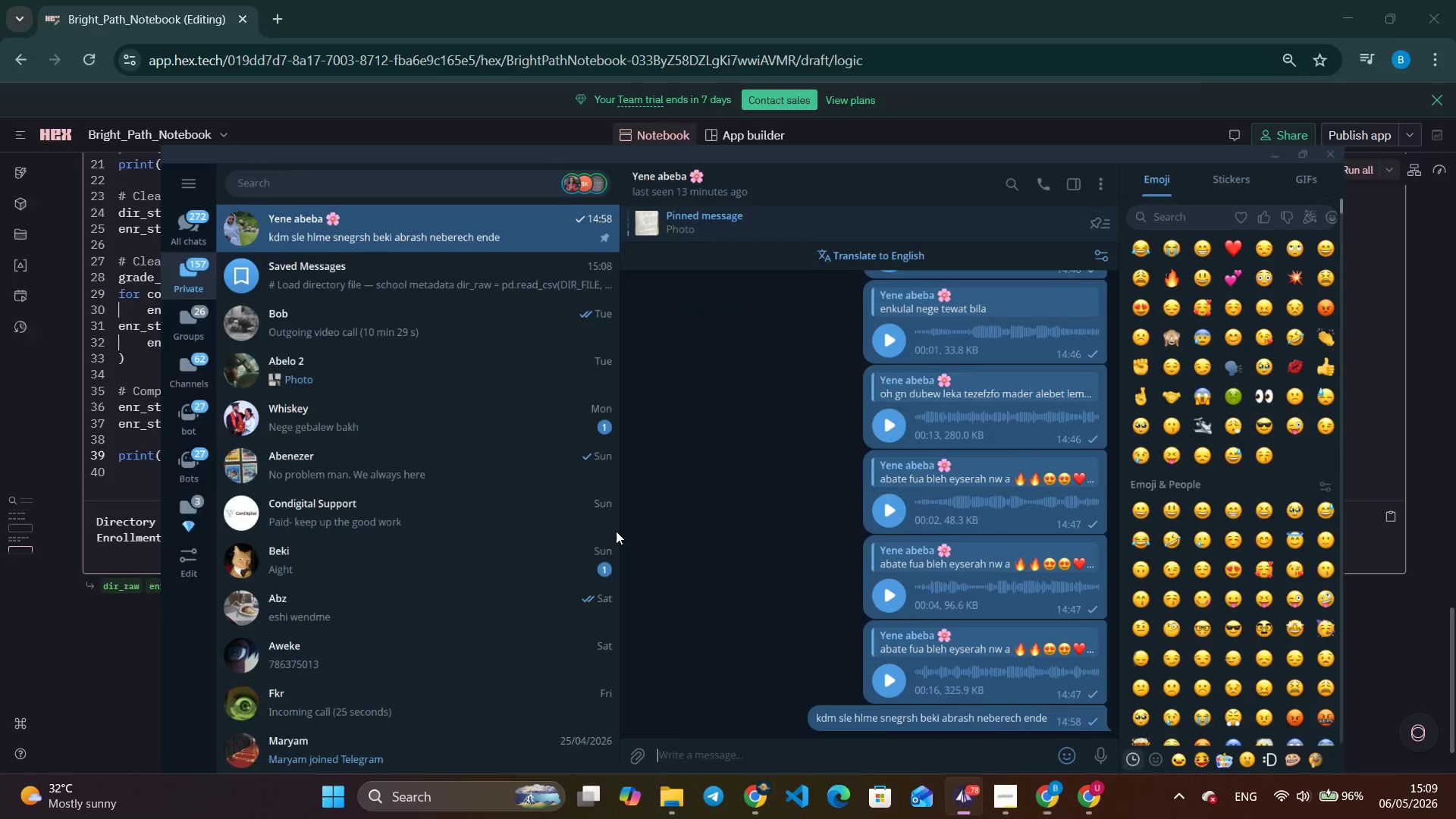 
key(Alt+Tab)
 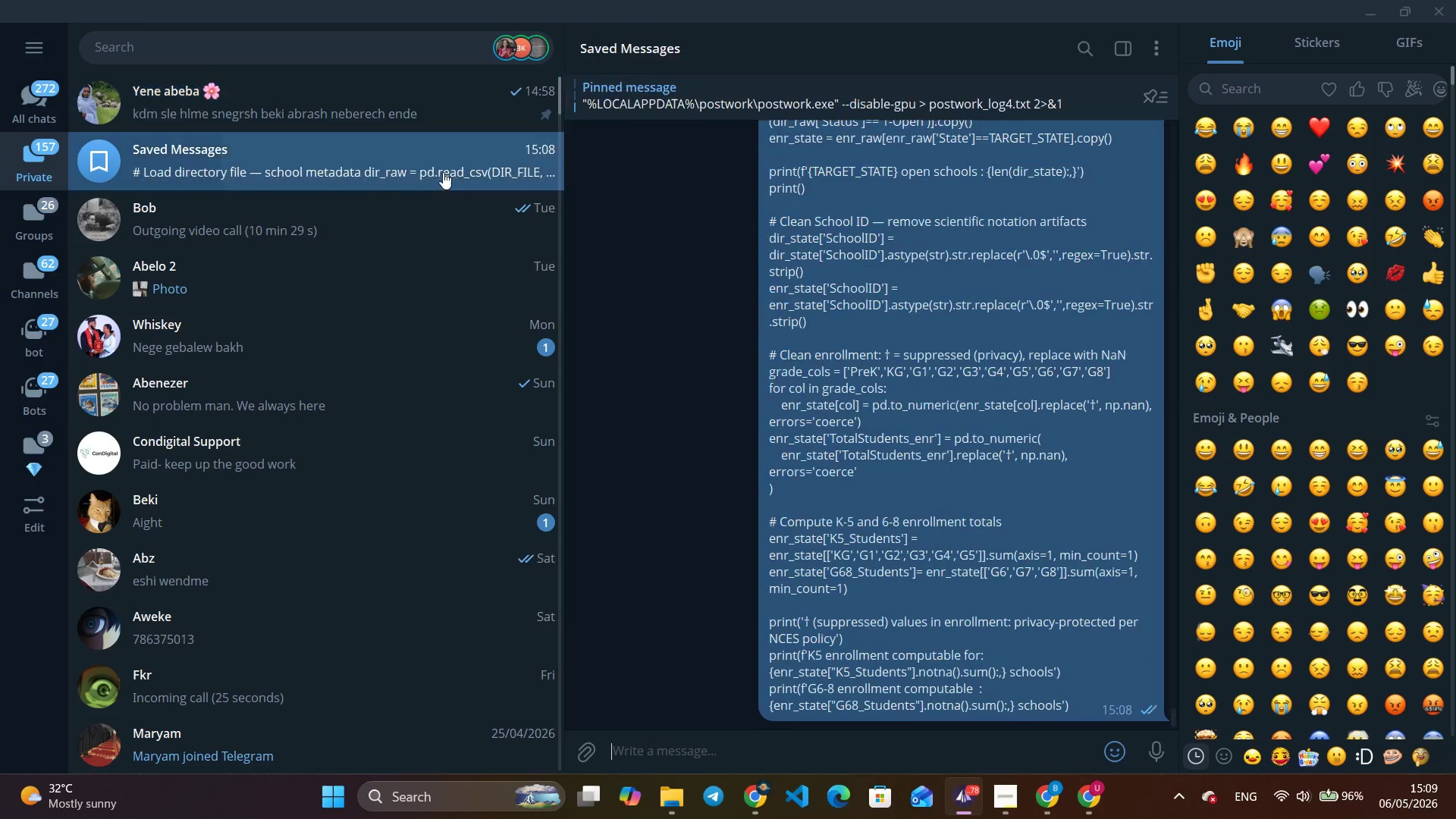 
left_click([438, 160])
 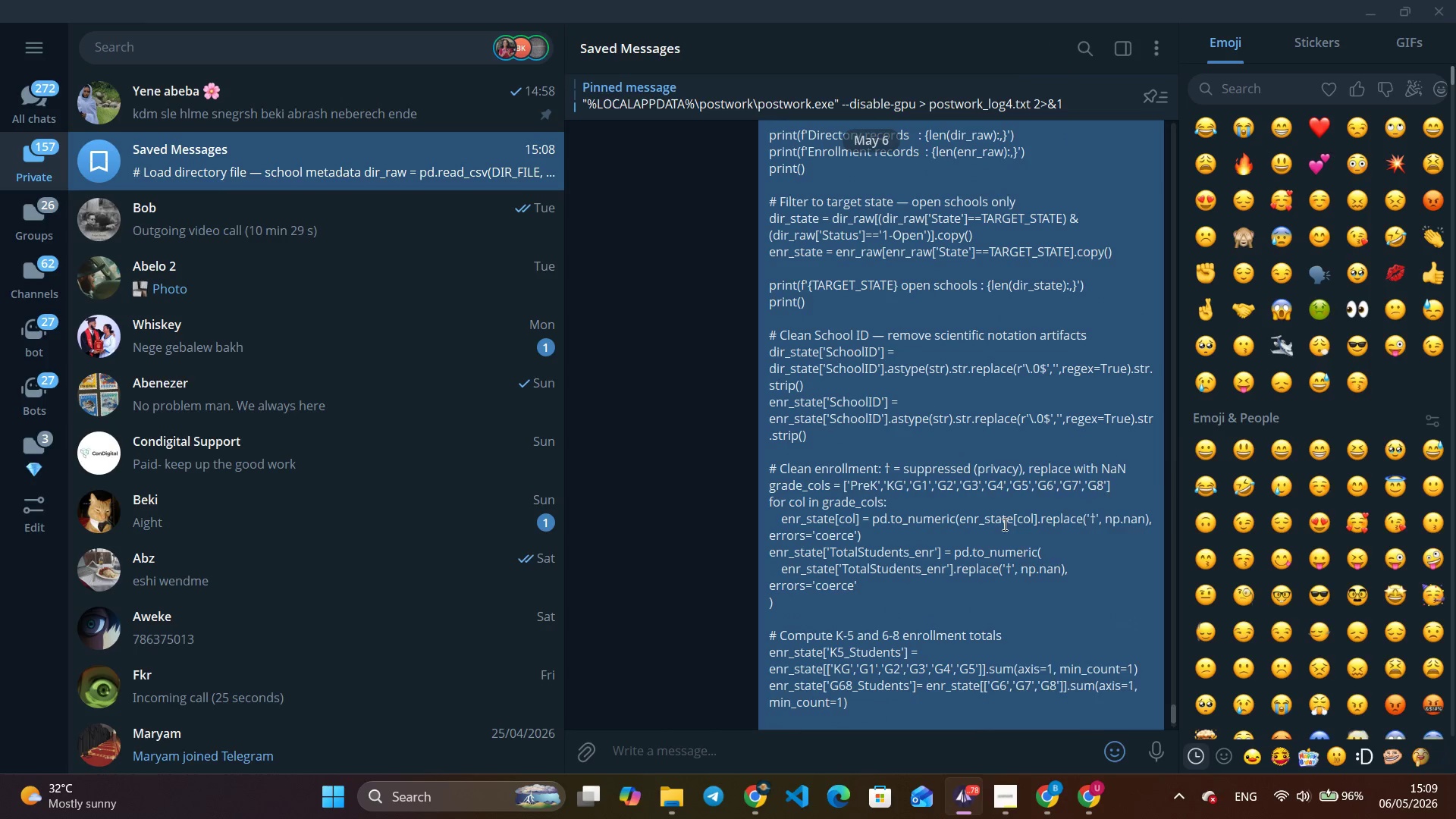 
scroll: coordinate [1017, 527], scroll_direction: down, amount: 3.0
 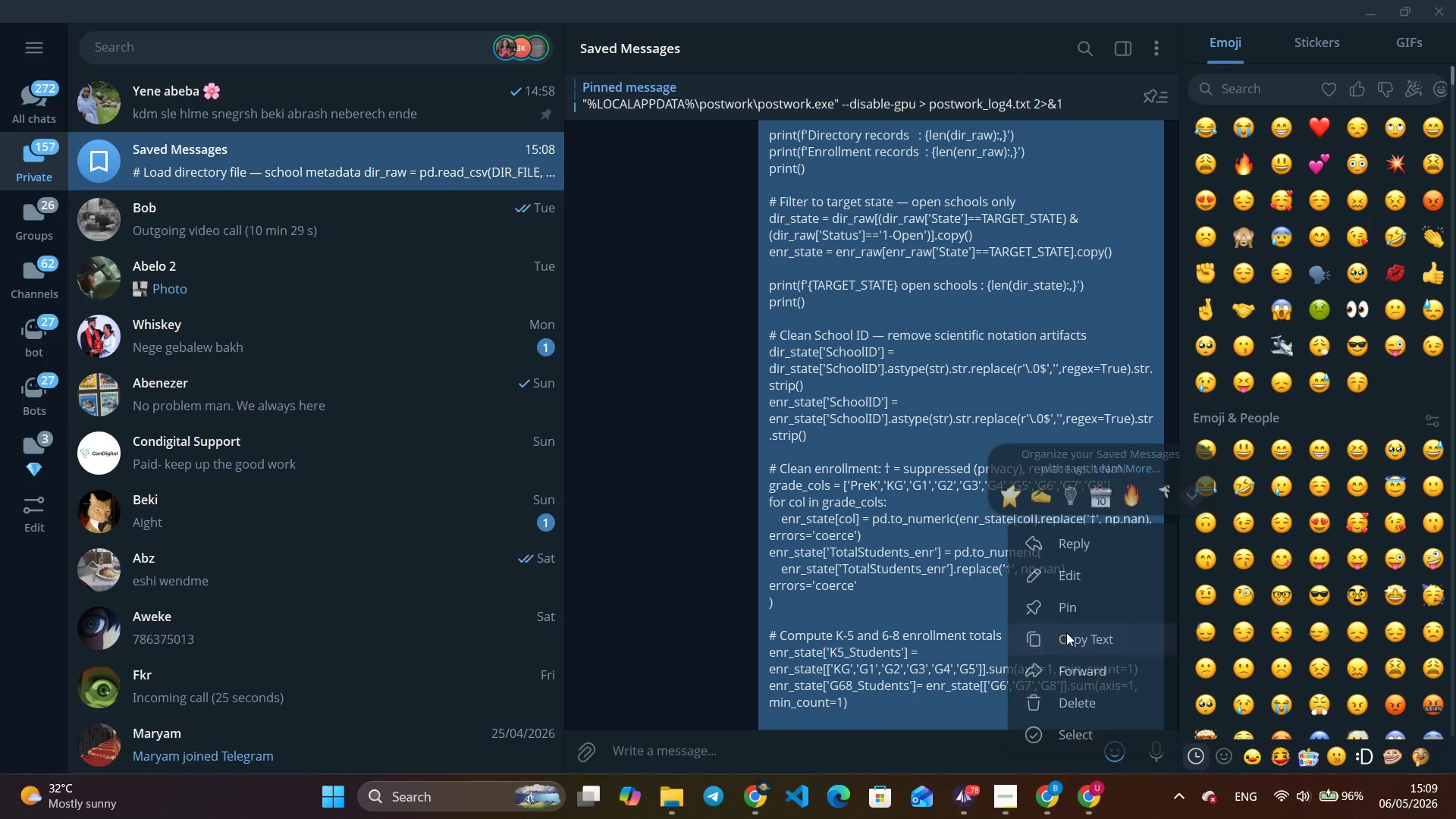 
left_click([1066, 632])
 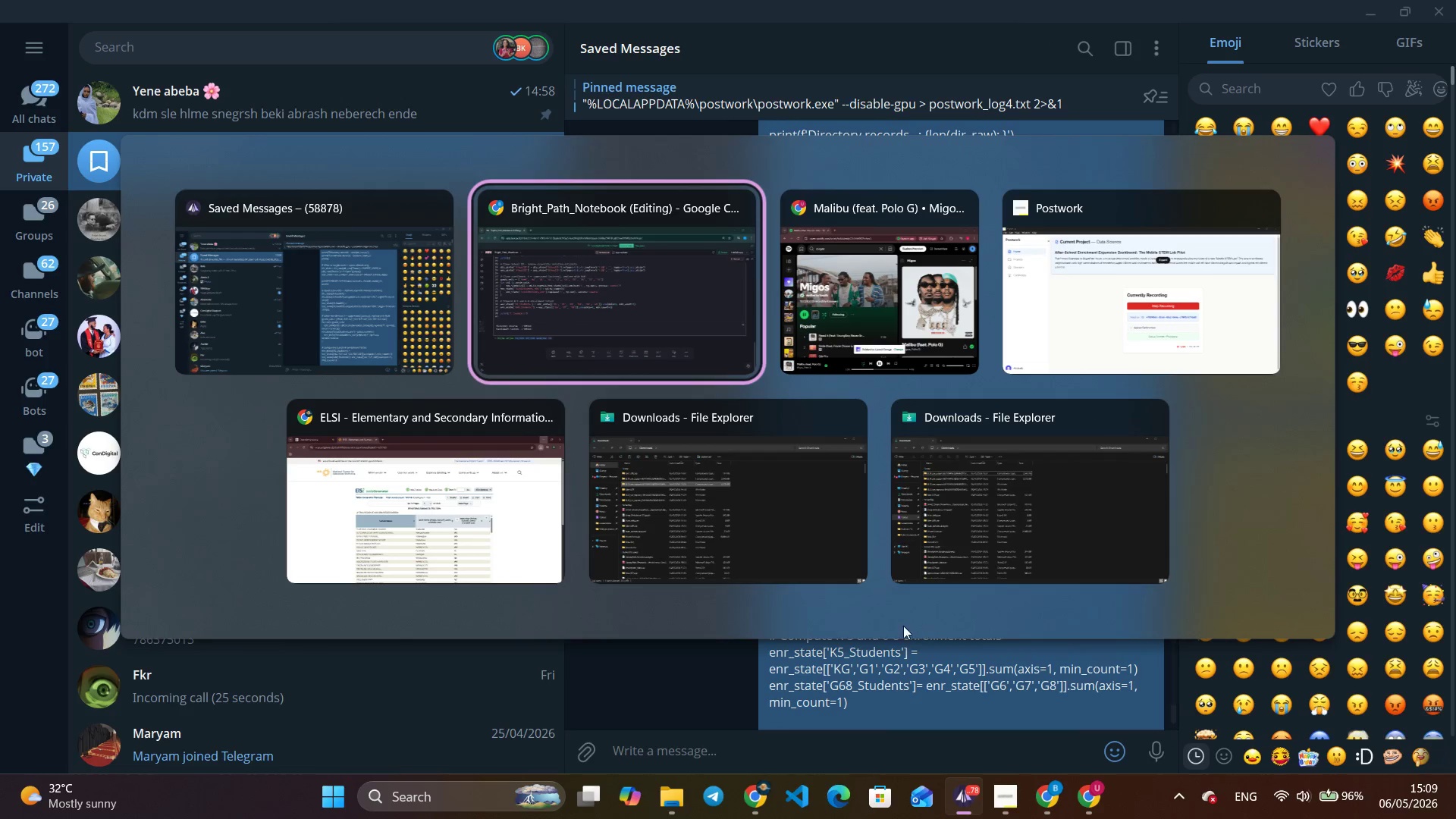 
key(Alt+Tab)
 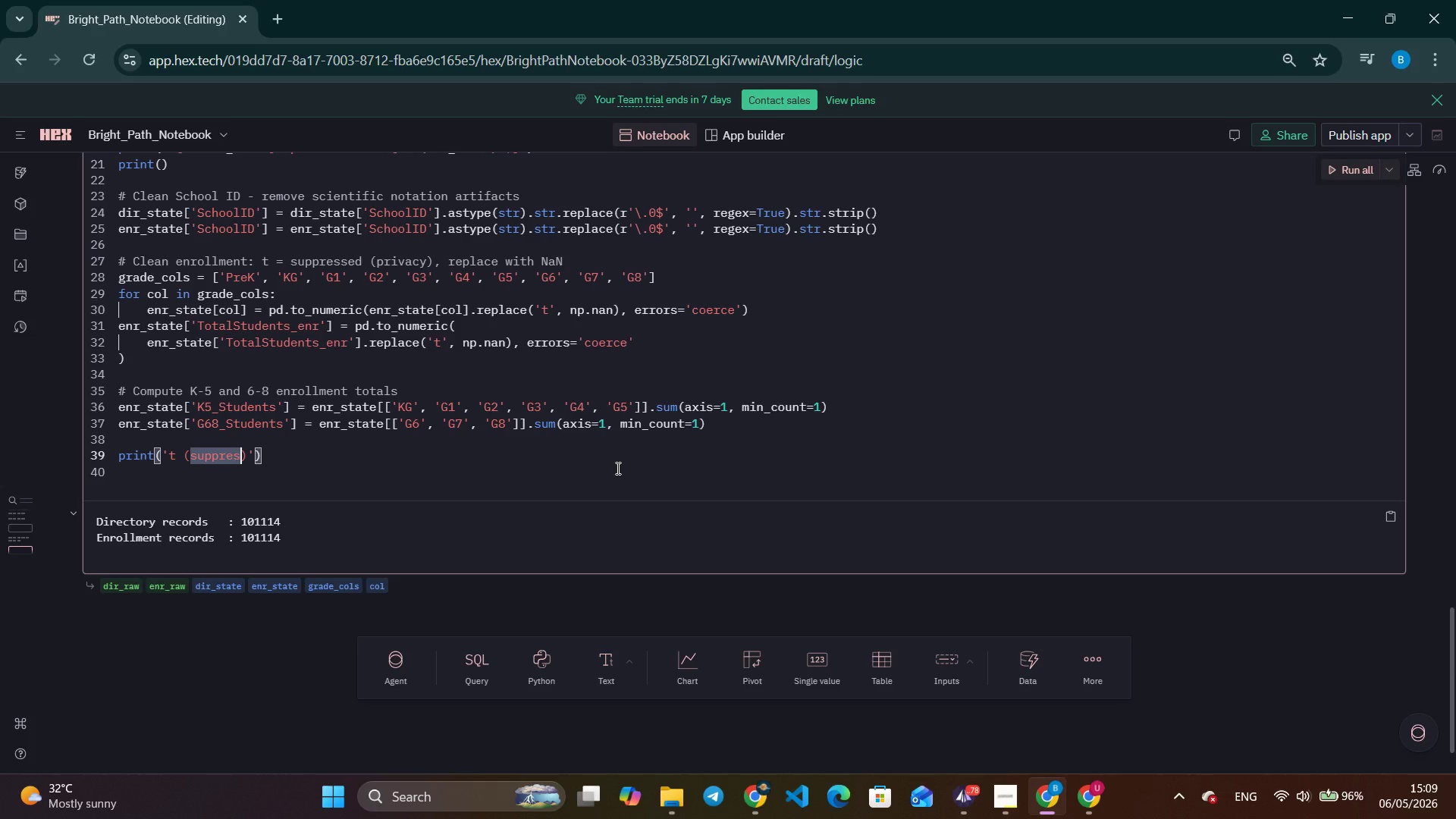 
key(Control+A)
 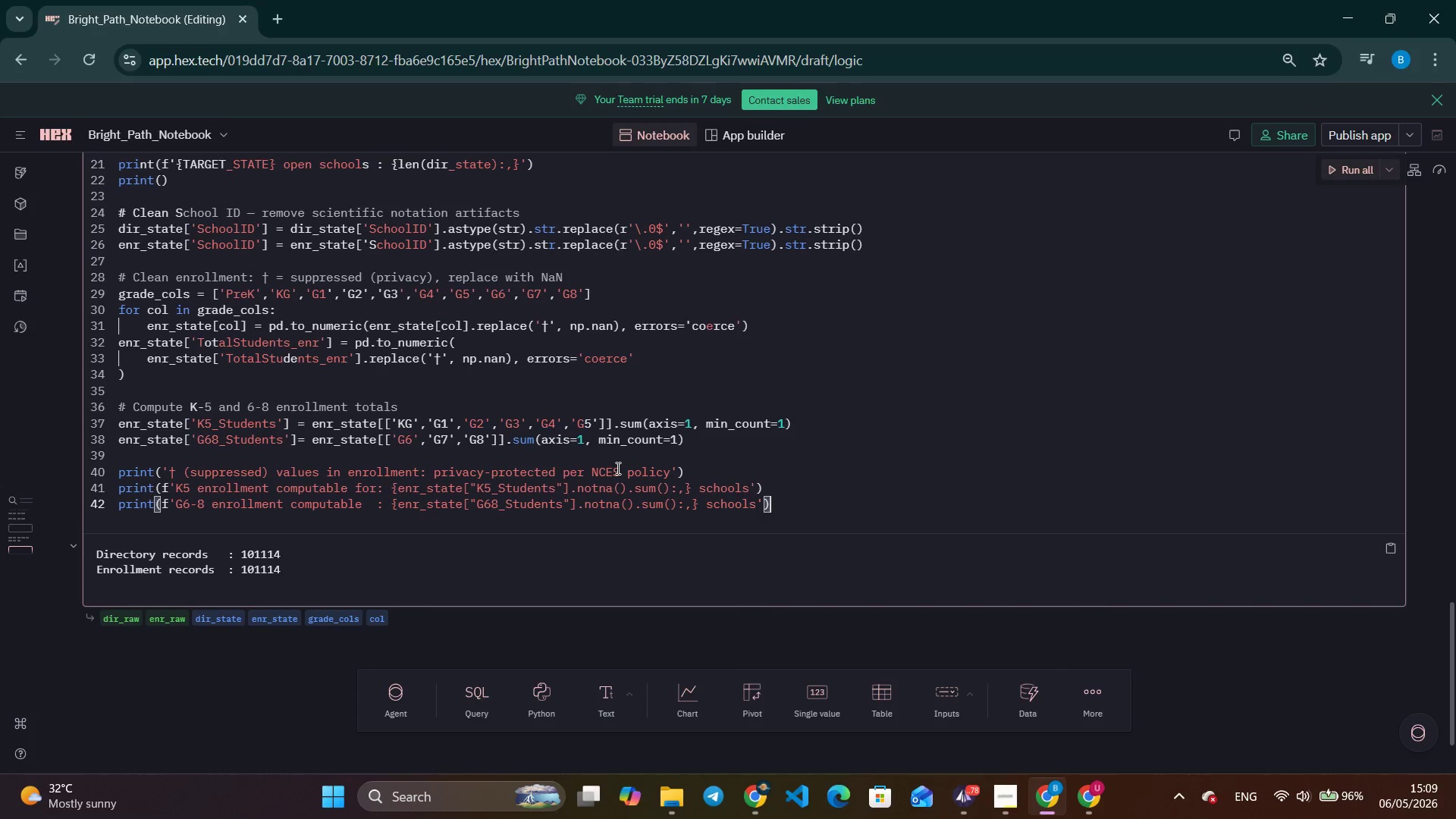 
key(Control+V)
 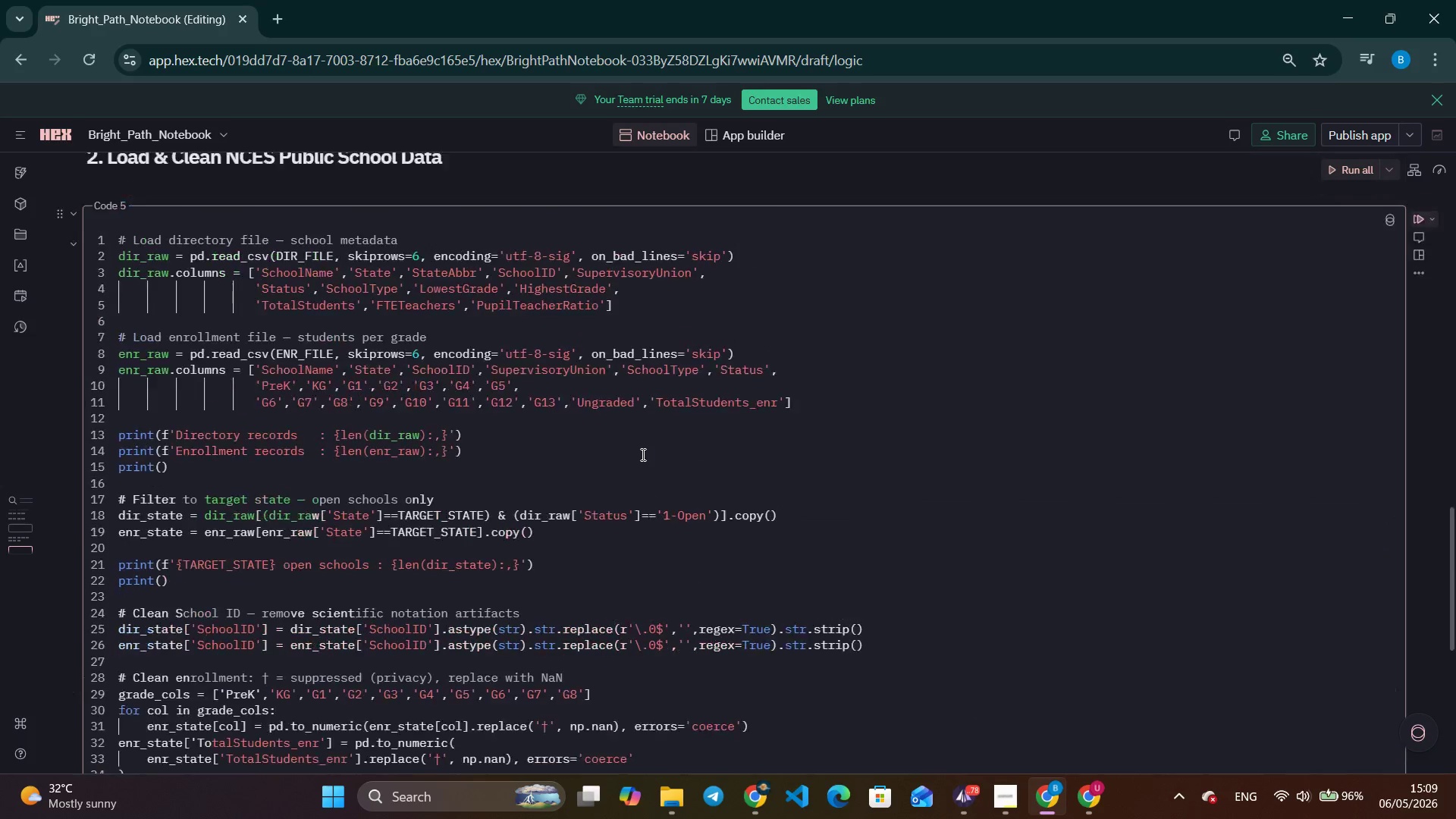 
scroll: coordinate [642, 454], scroll_direction: up, amount: 3.0
 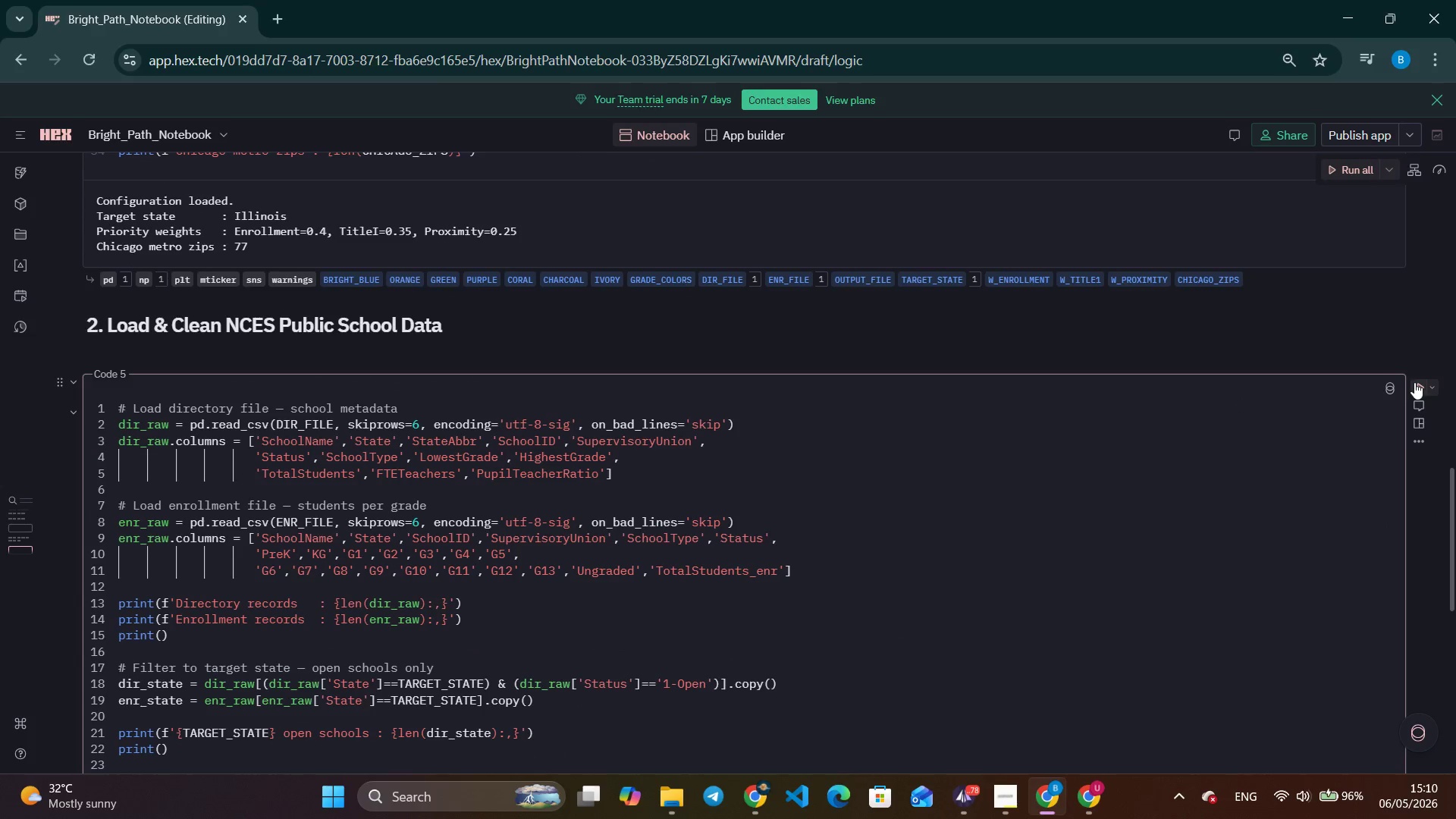 
left_click([1415, 384])
 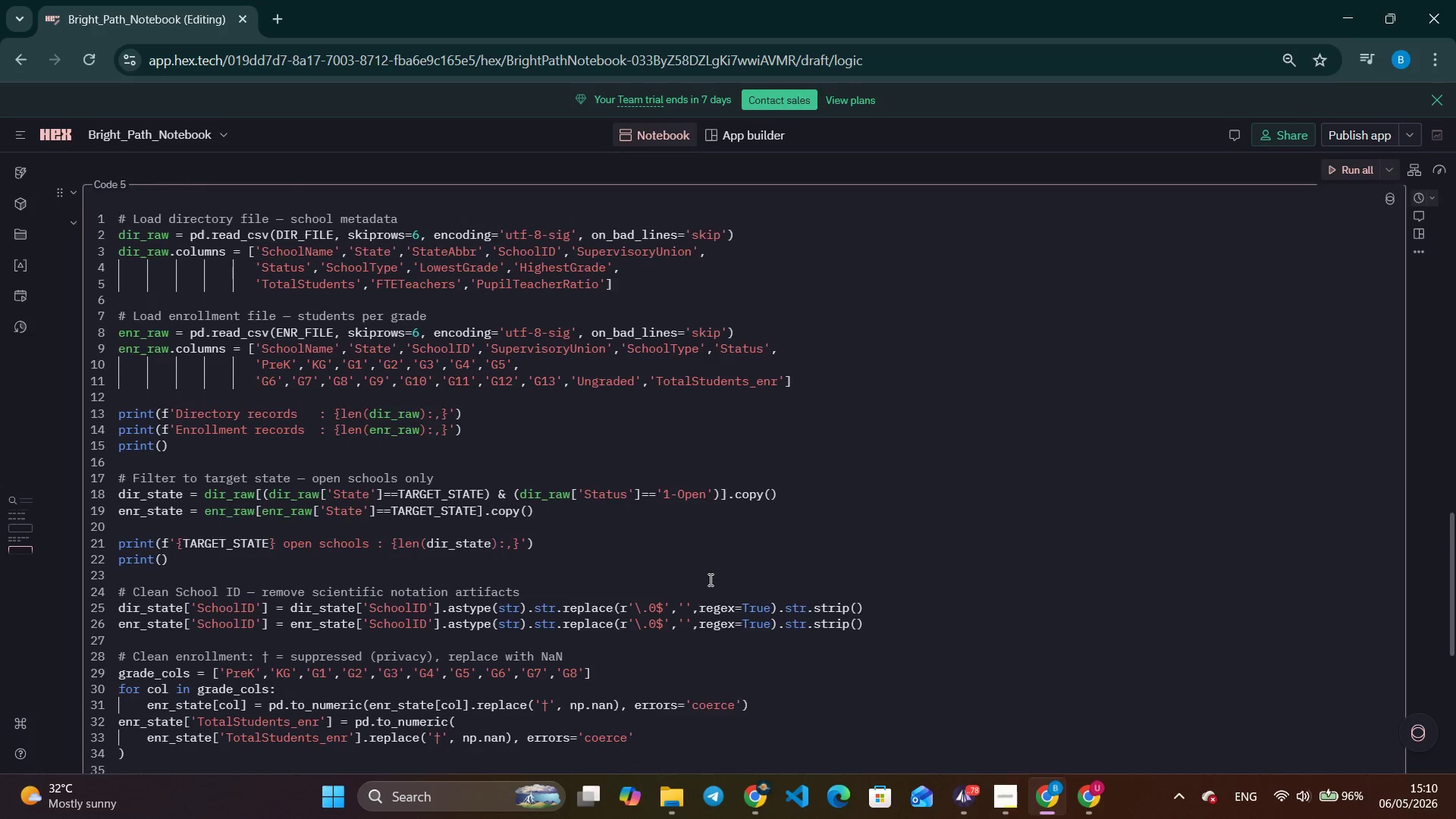 
scroll: coordinate [709, 579], scroll_direction: down, amount: 6.0
 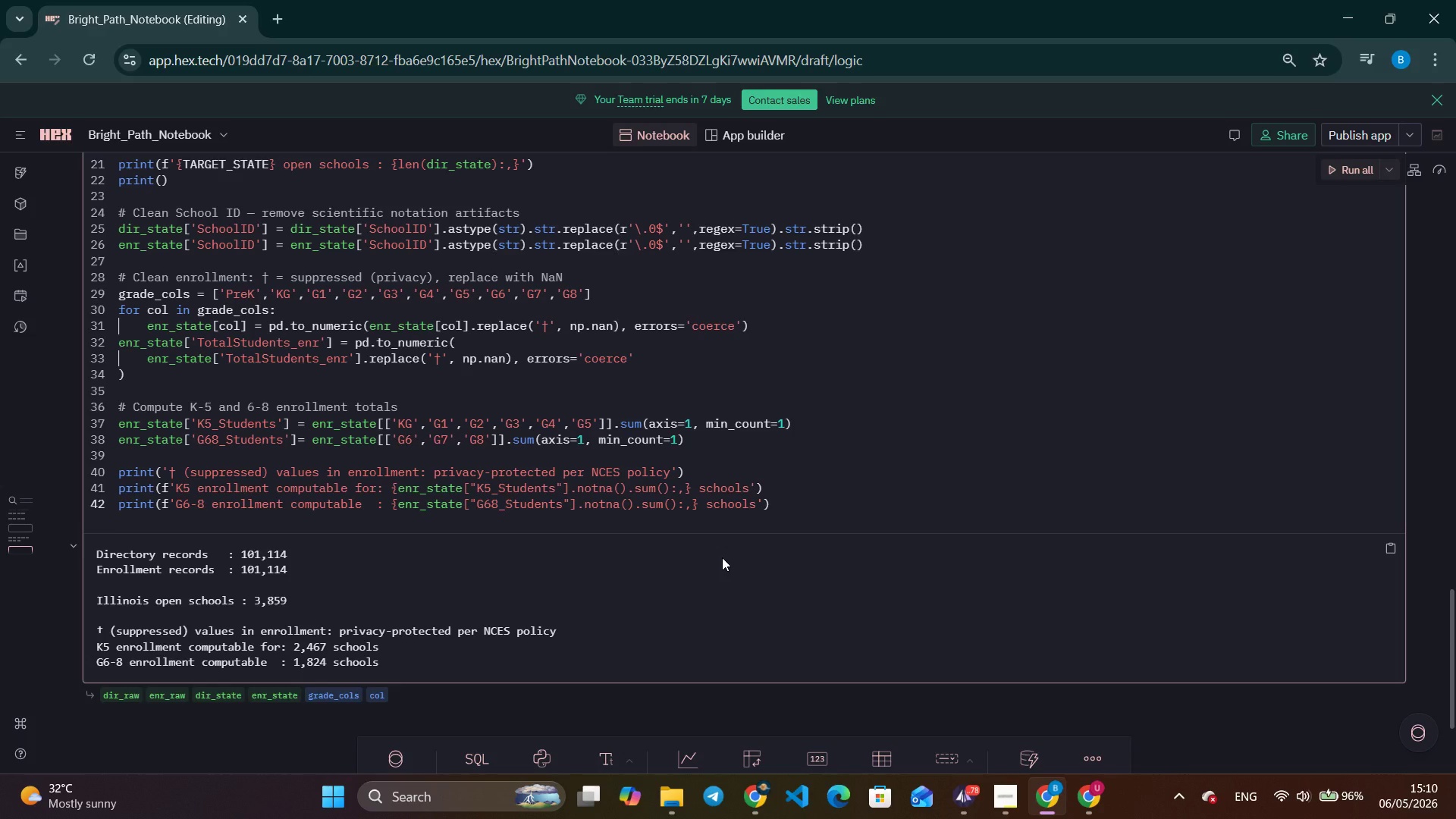 
wait(20.6)
 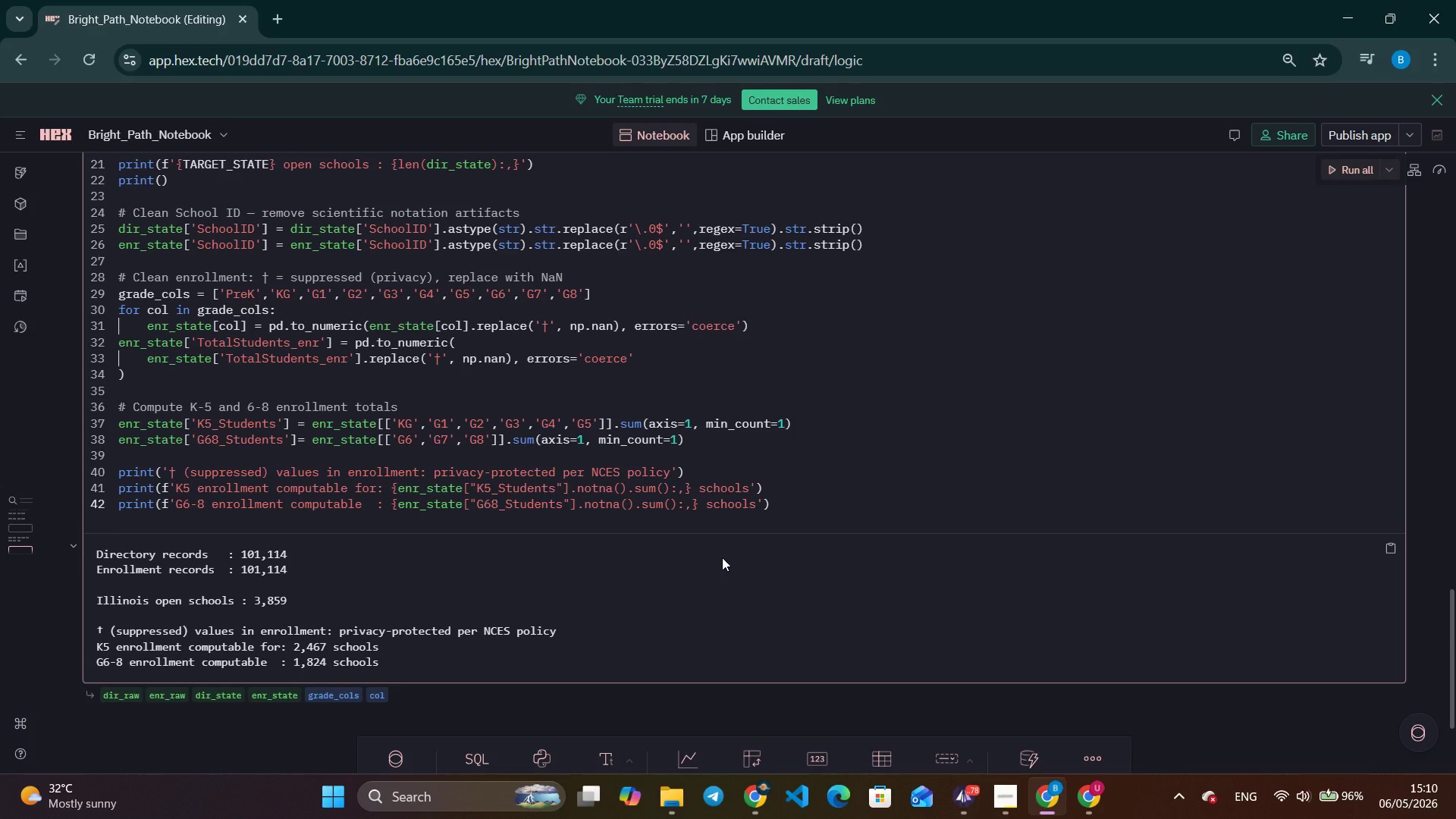 
key(Alt+Tab)
 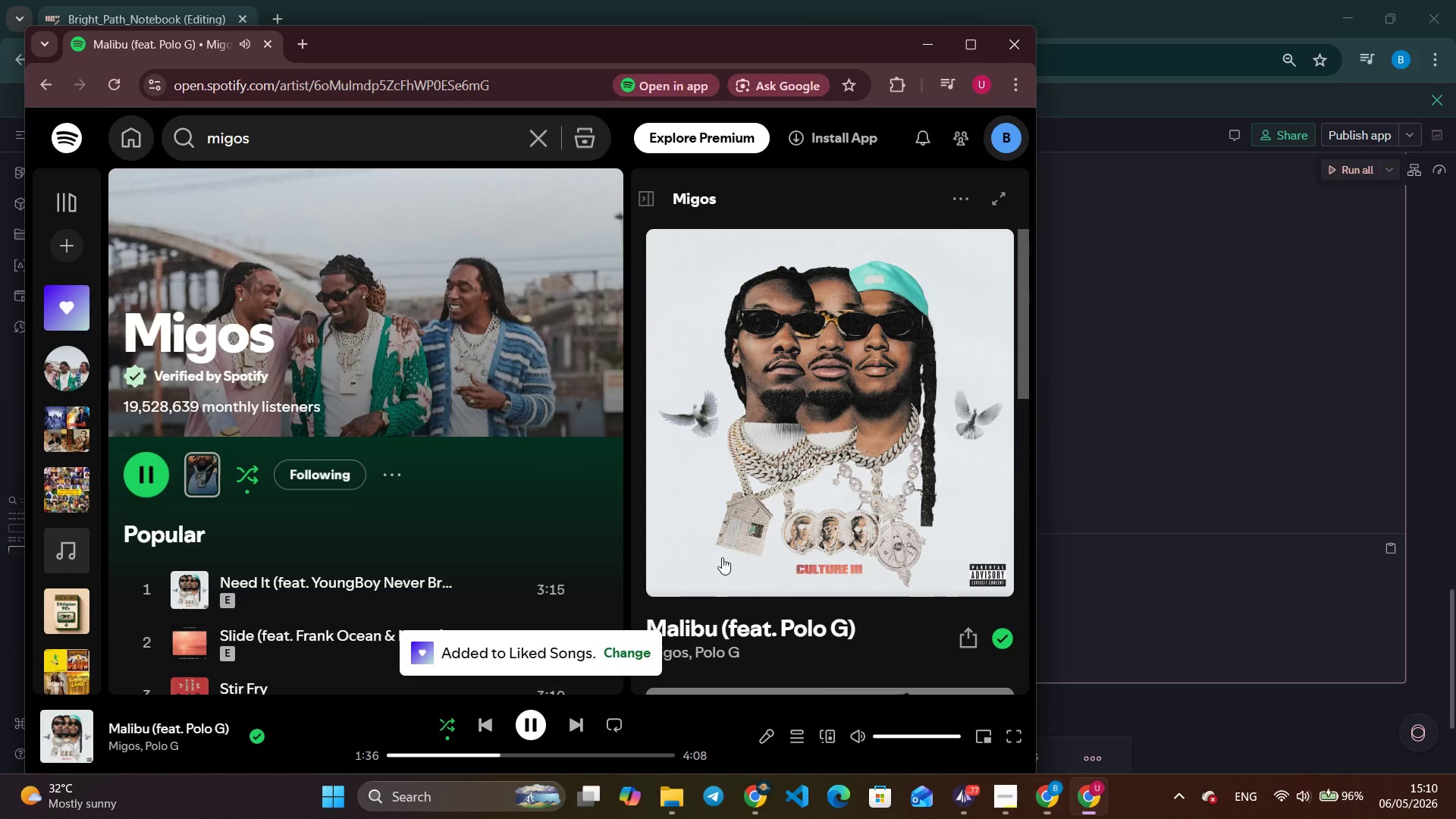 
key(Alt+Tab)
 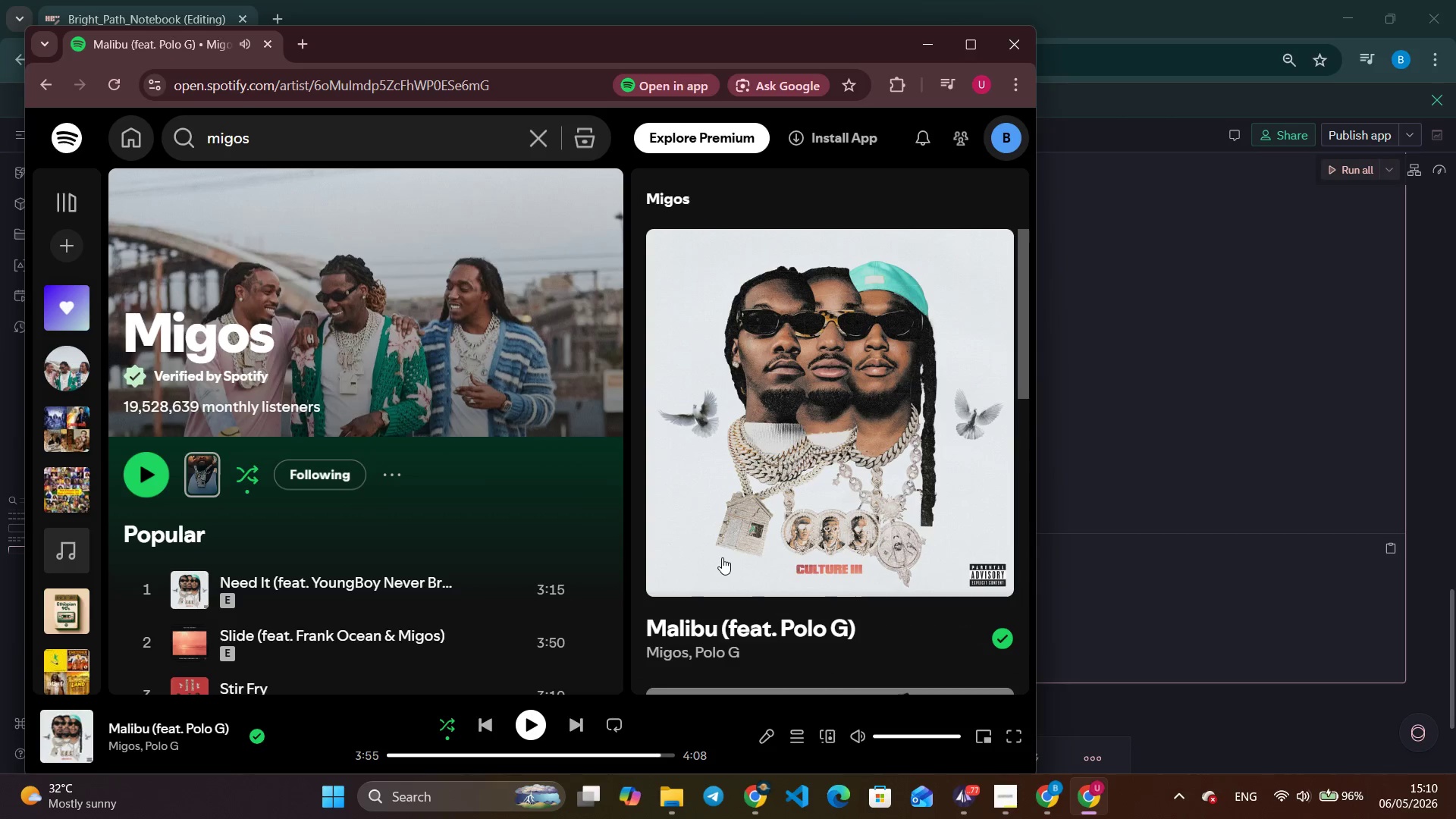 
key(Space)
 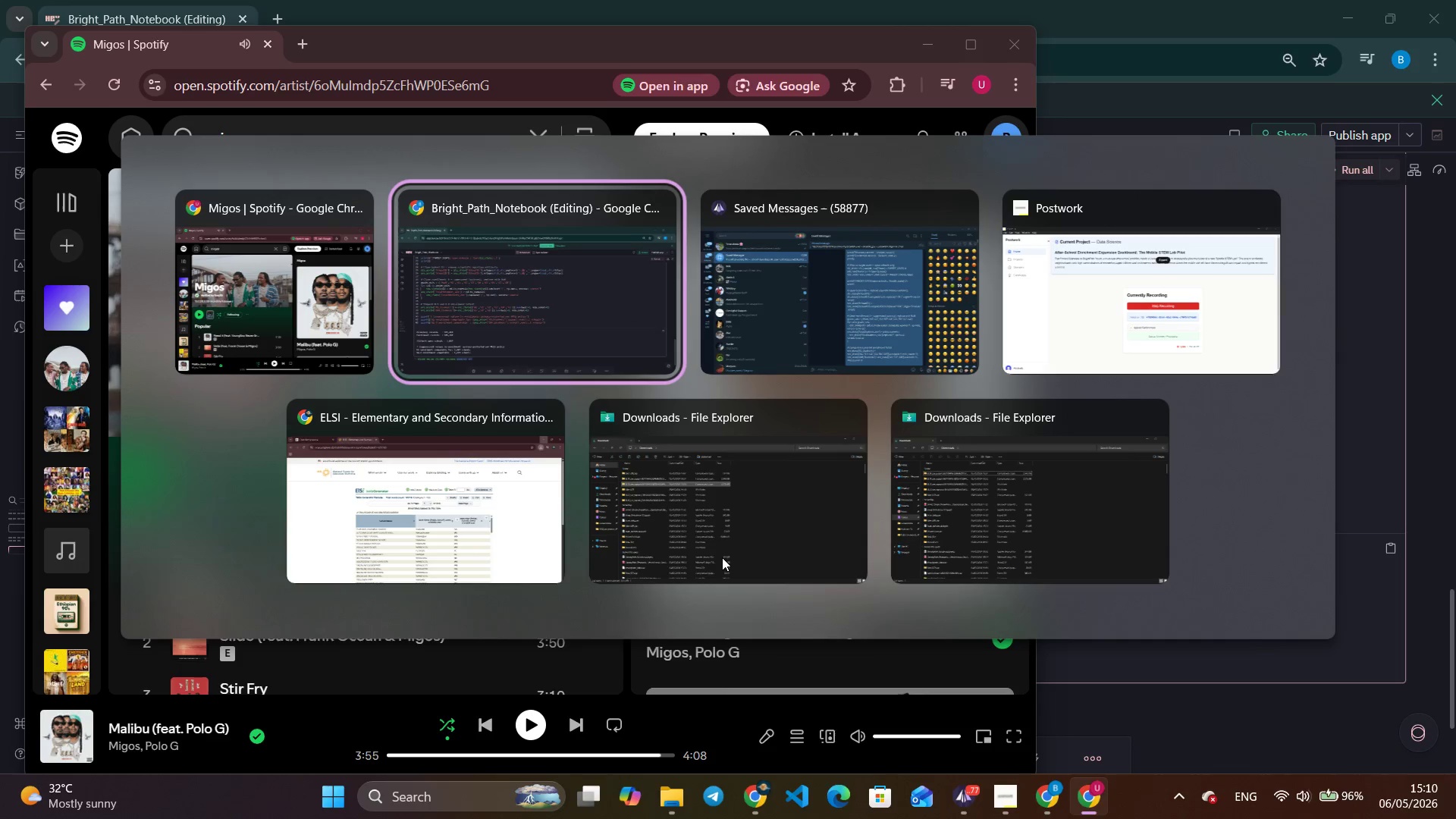 
key(Alt+Tab)
 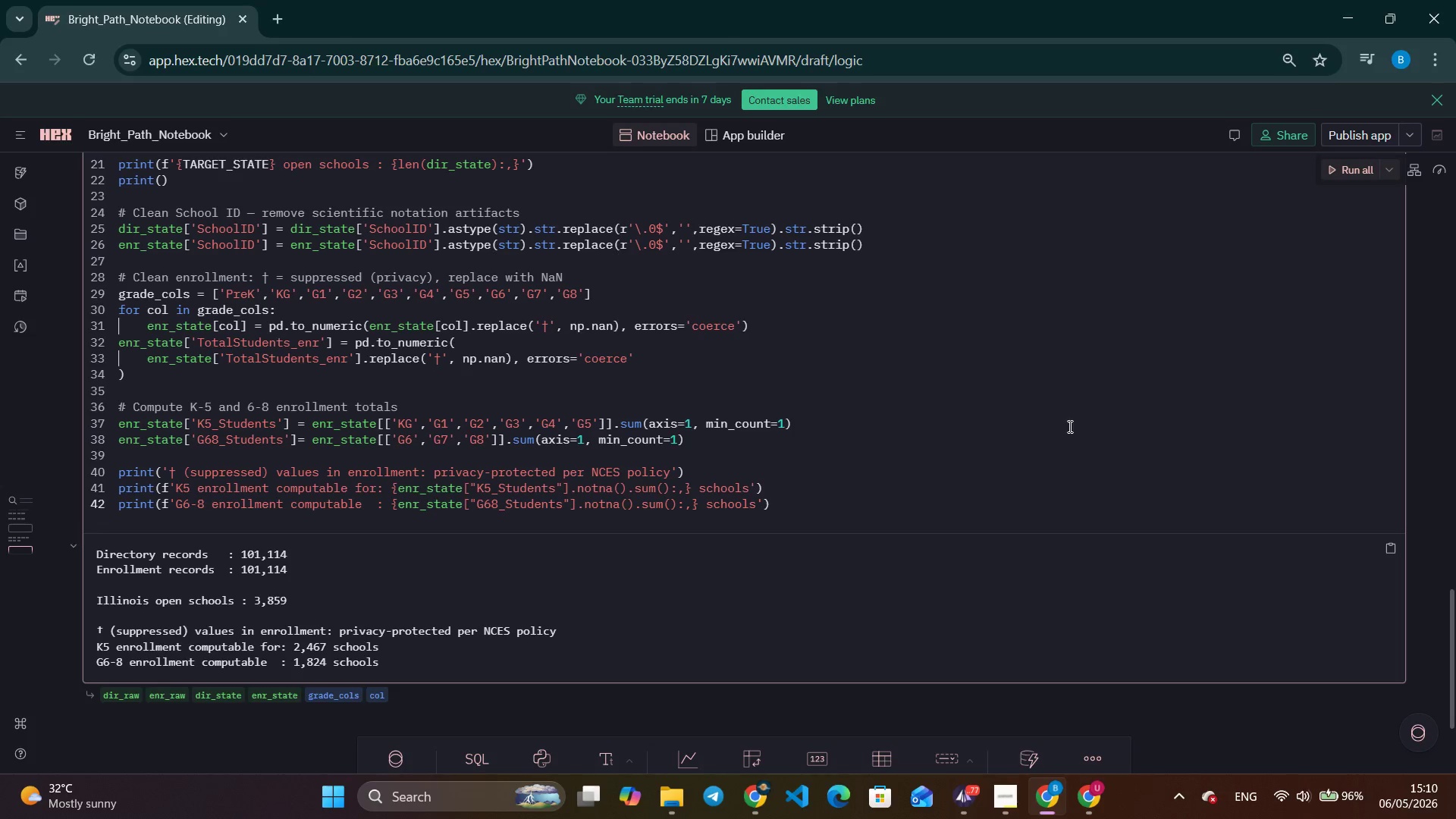 
left_click([1083, 413])
 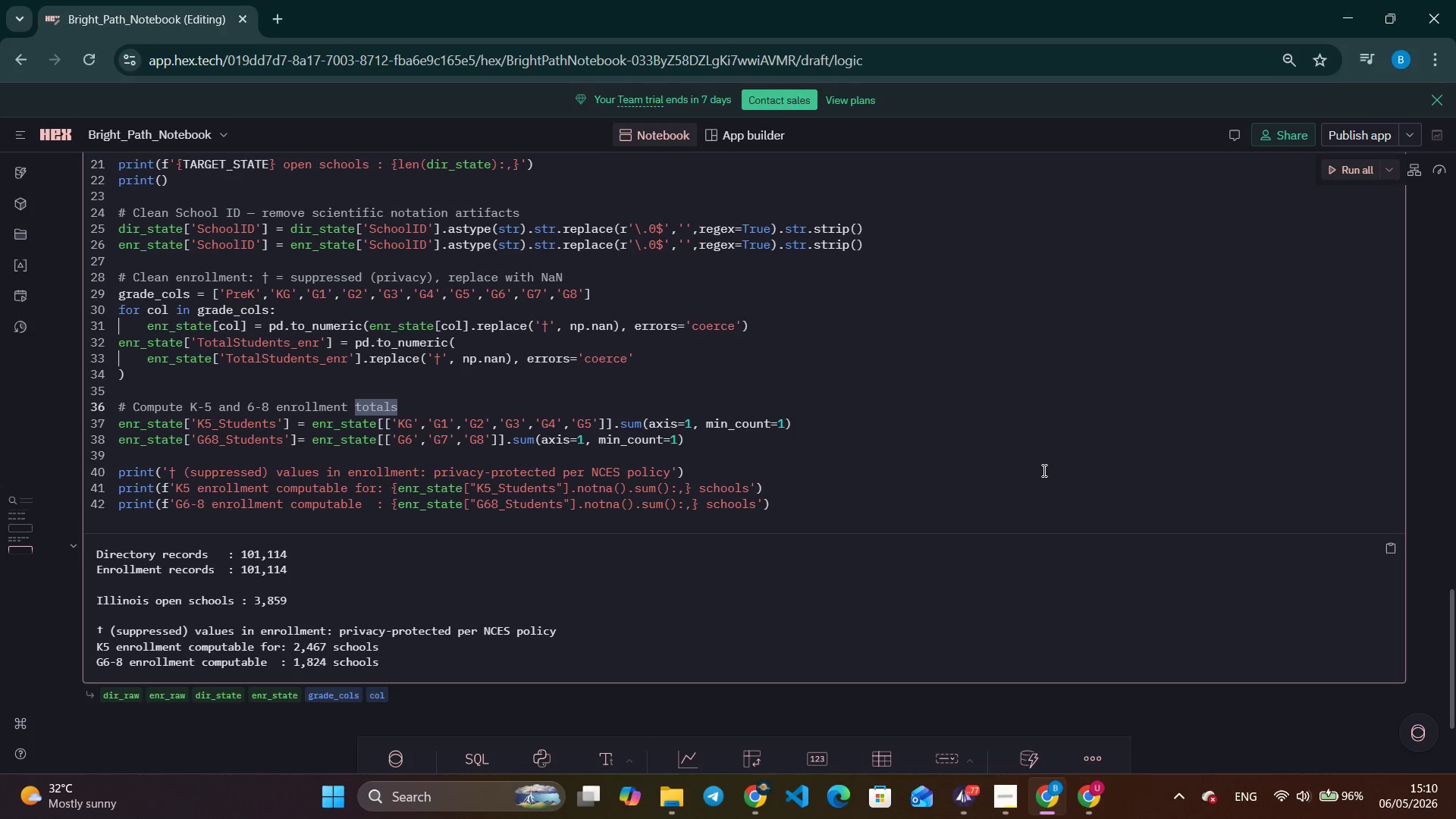 
wait(6.91)
 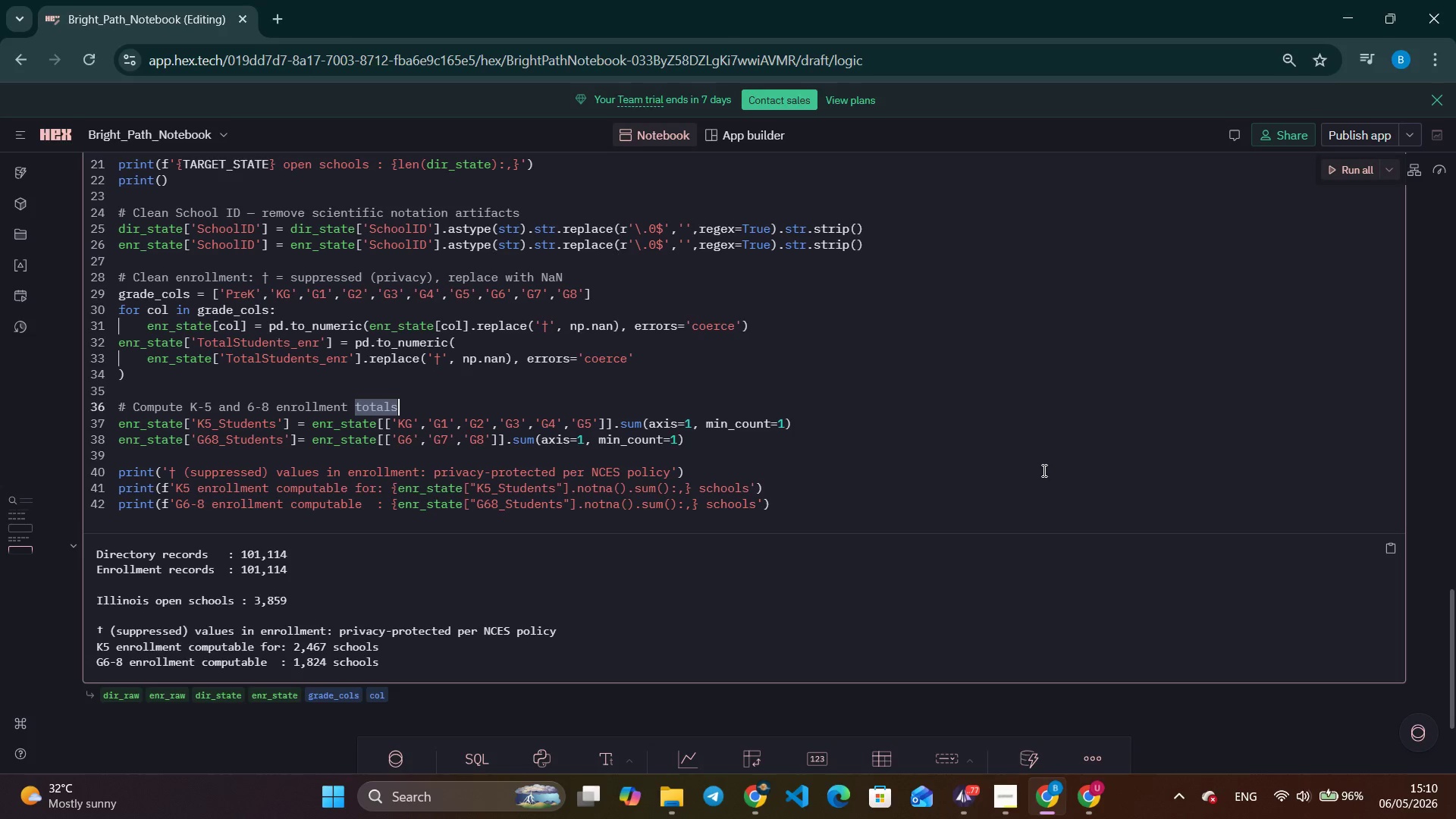 
scroll: coordinate [1043, 470], scroll_direction: up, amount: 2.0
 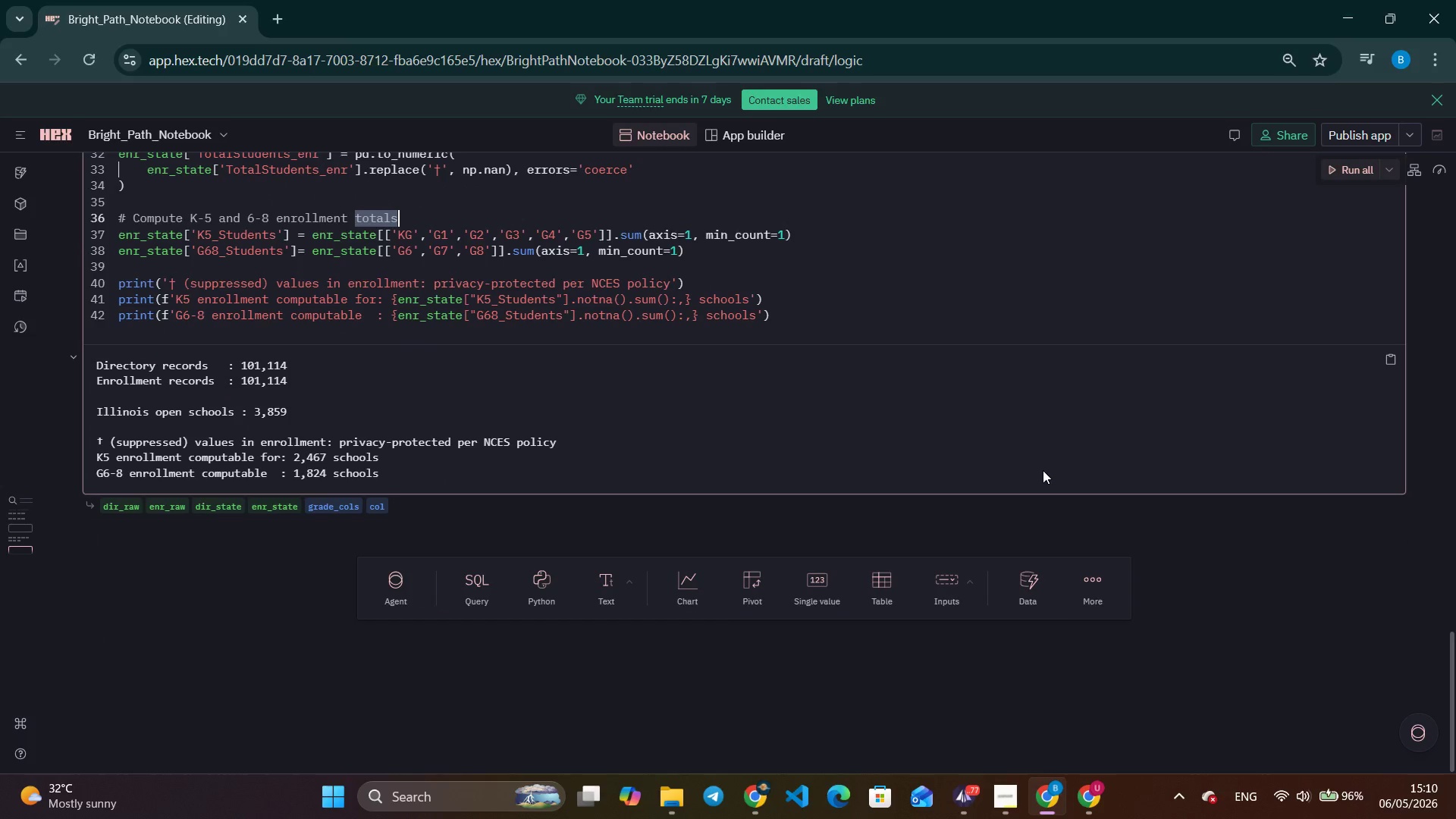 
scroll: coordinate [1043, 470], scroll_direction: down, amount: 4.0
 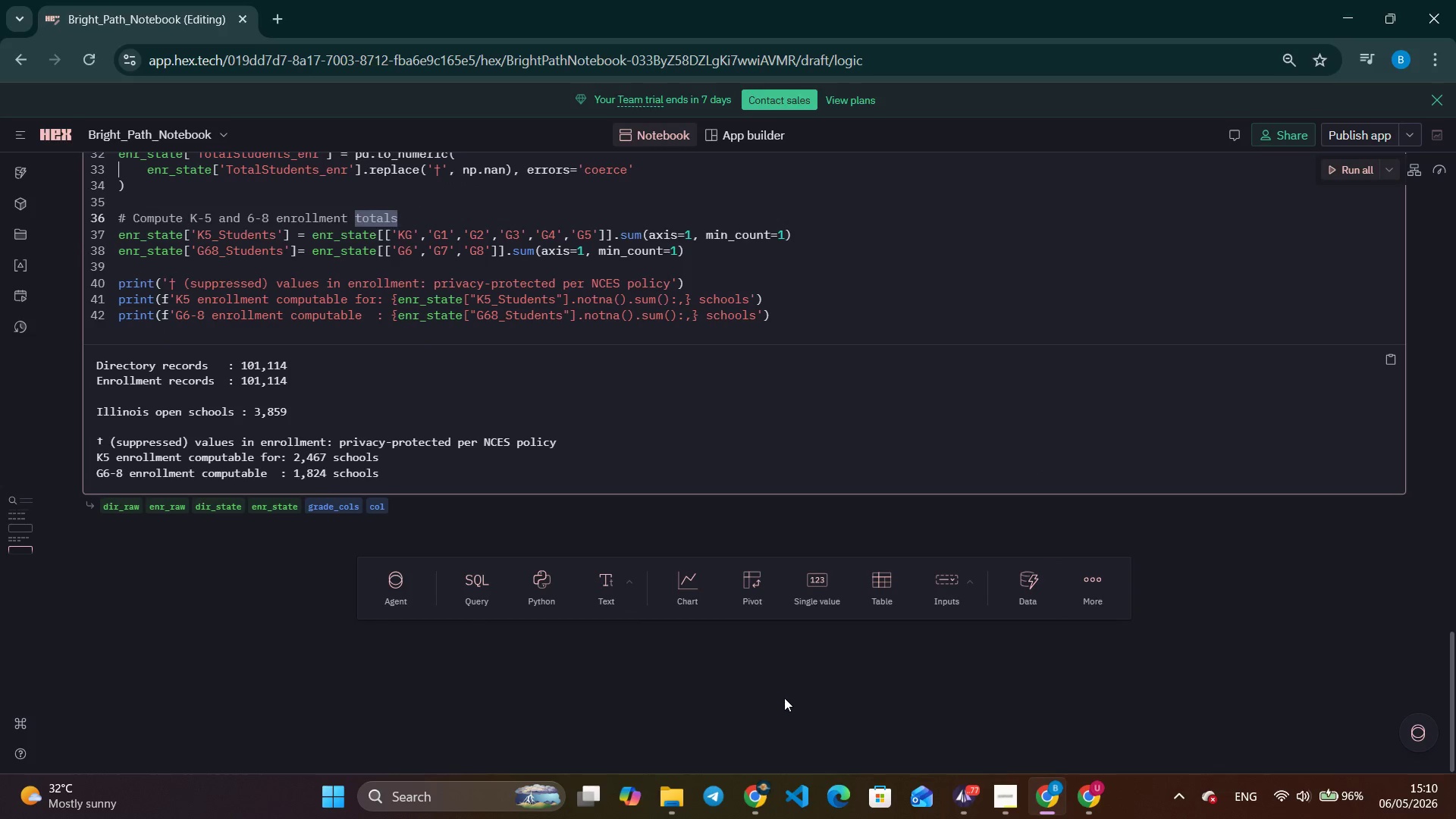 
wait(6.24)
 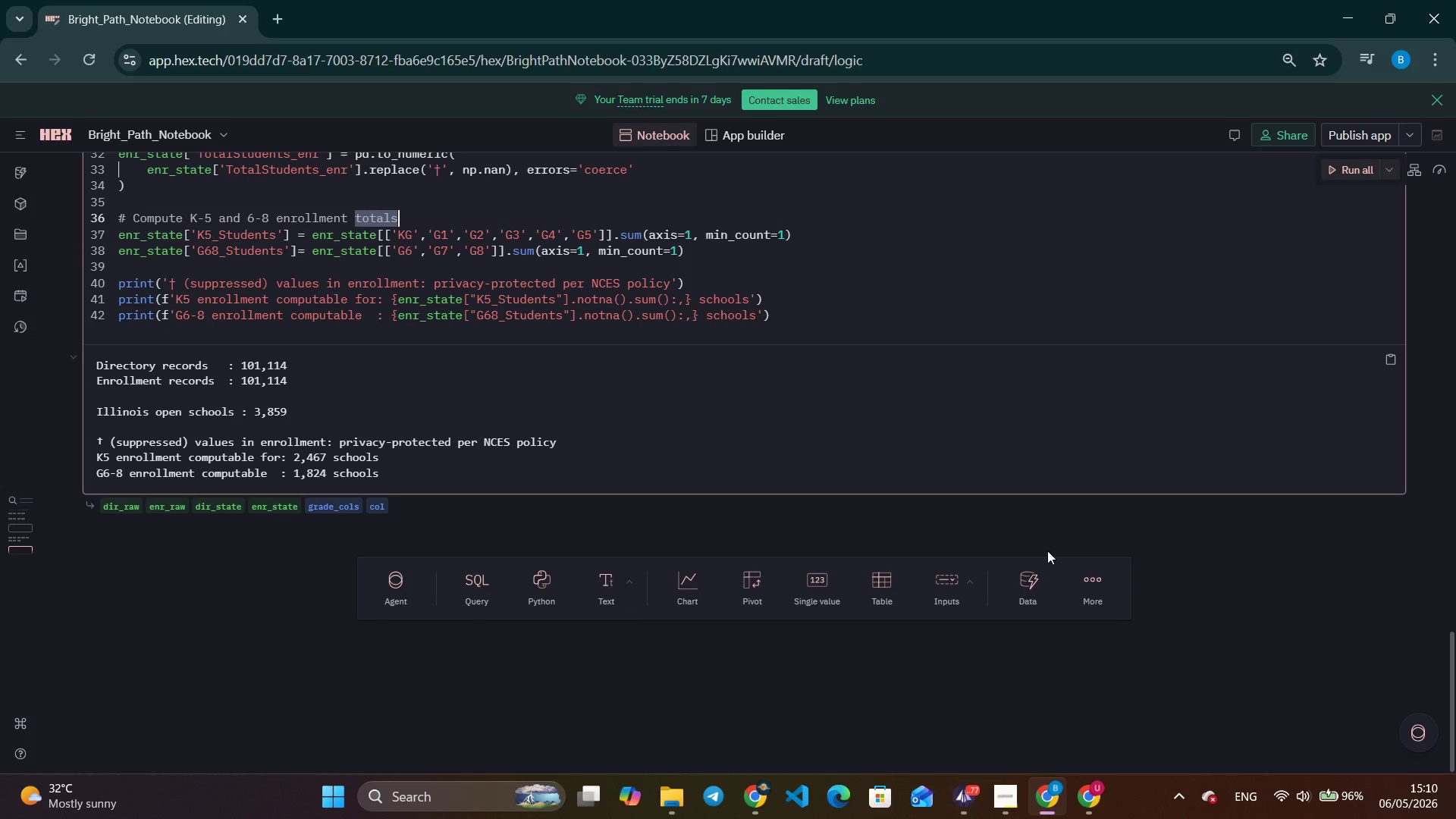 
scroll: coordinate [548, 504], scroll_direction: up, amount: 5.0
 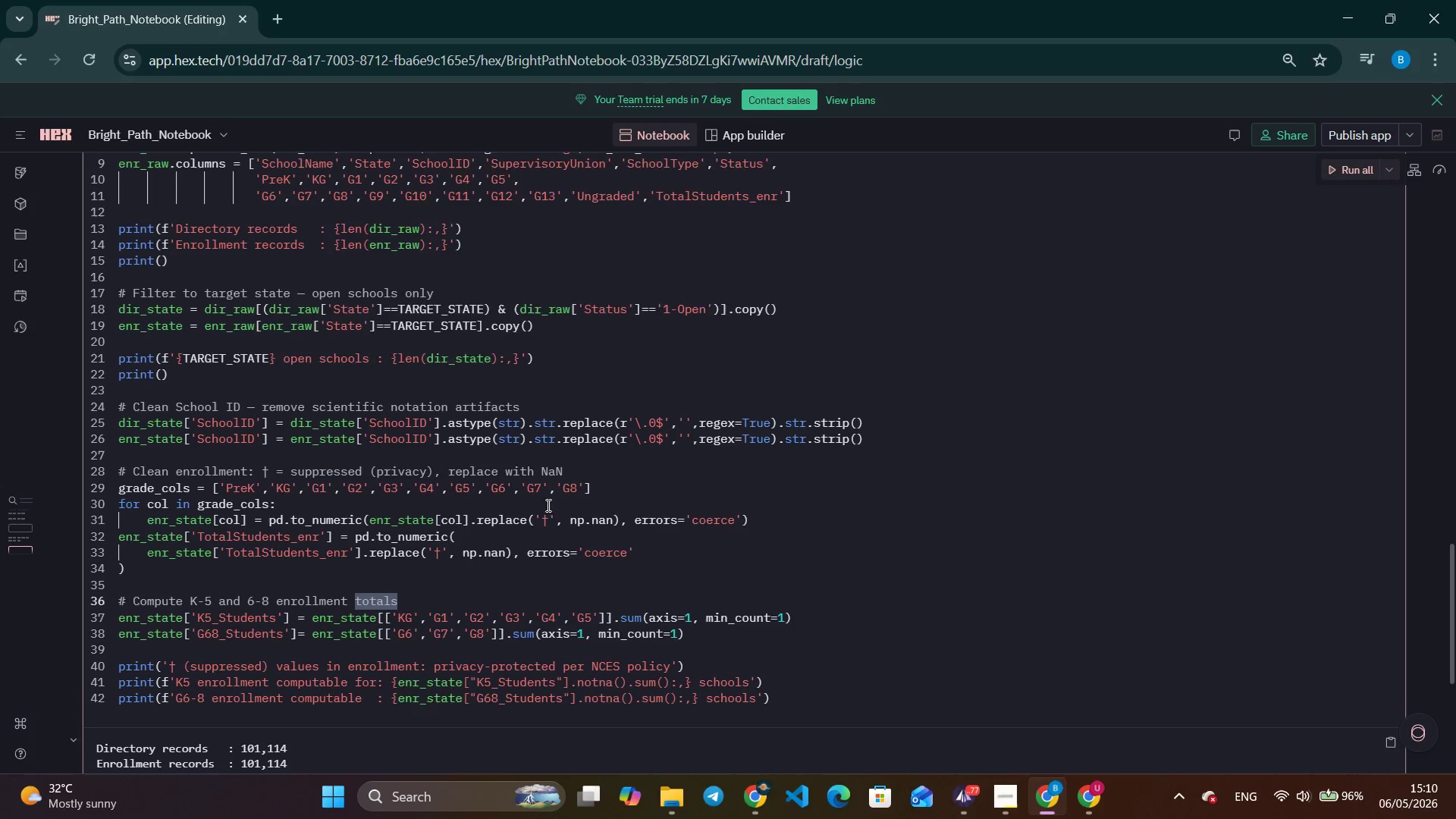 
scroll: coordinate [547, 505], scroll_direction: none, amount: 0.0
 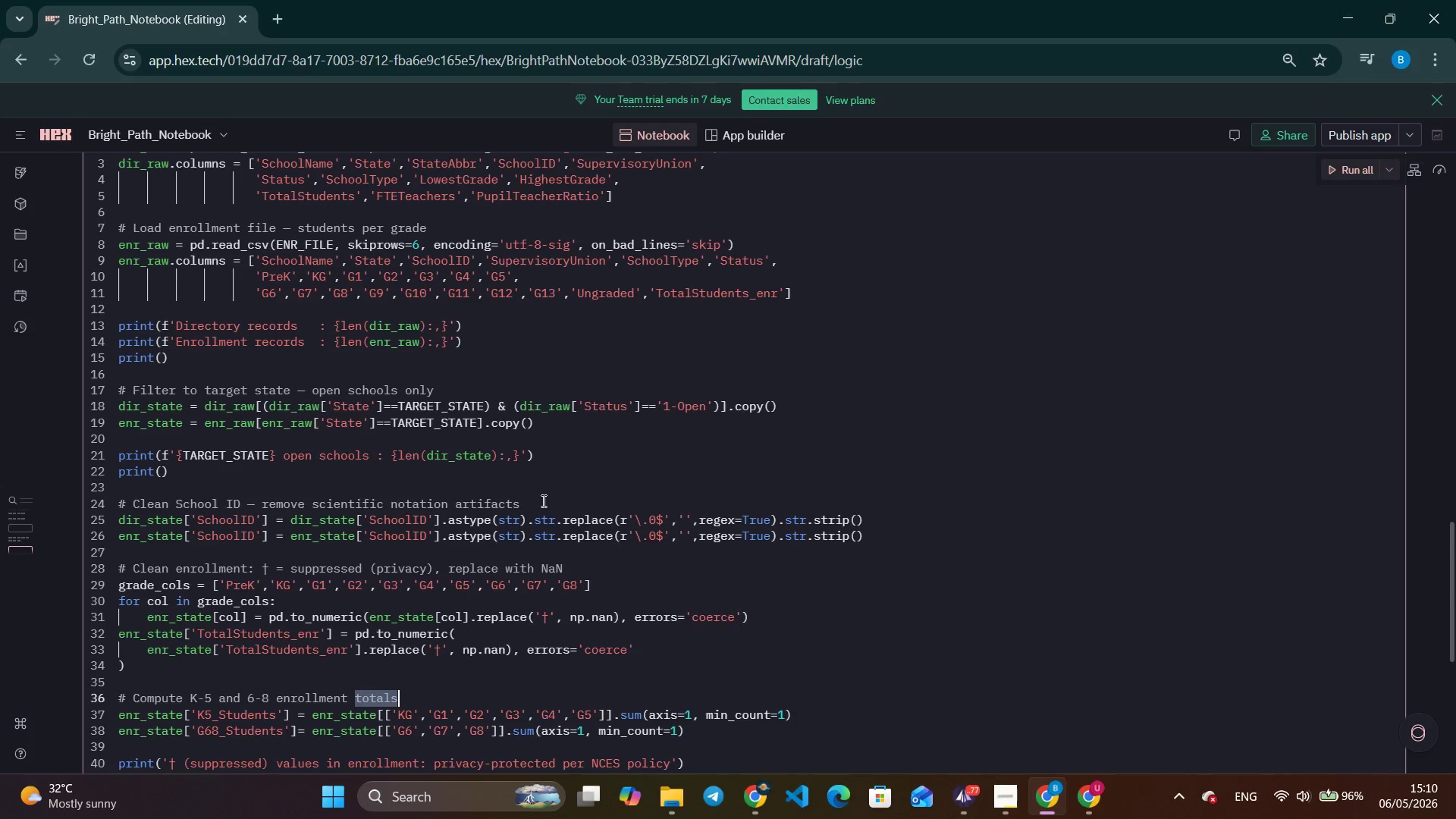 
scroll: coordinate [542, 500], scroll_direction: up, amount: 1.0
 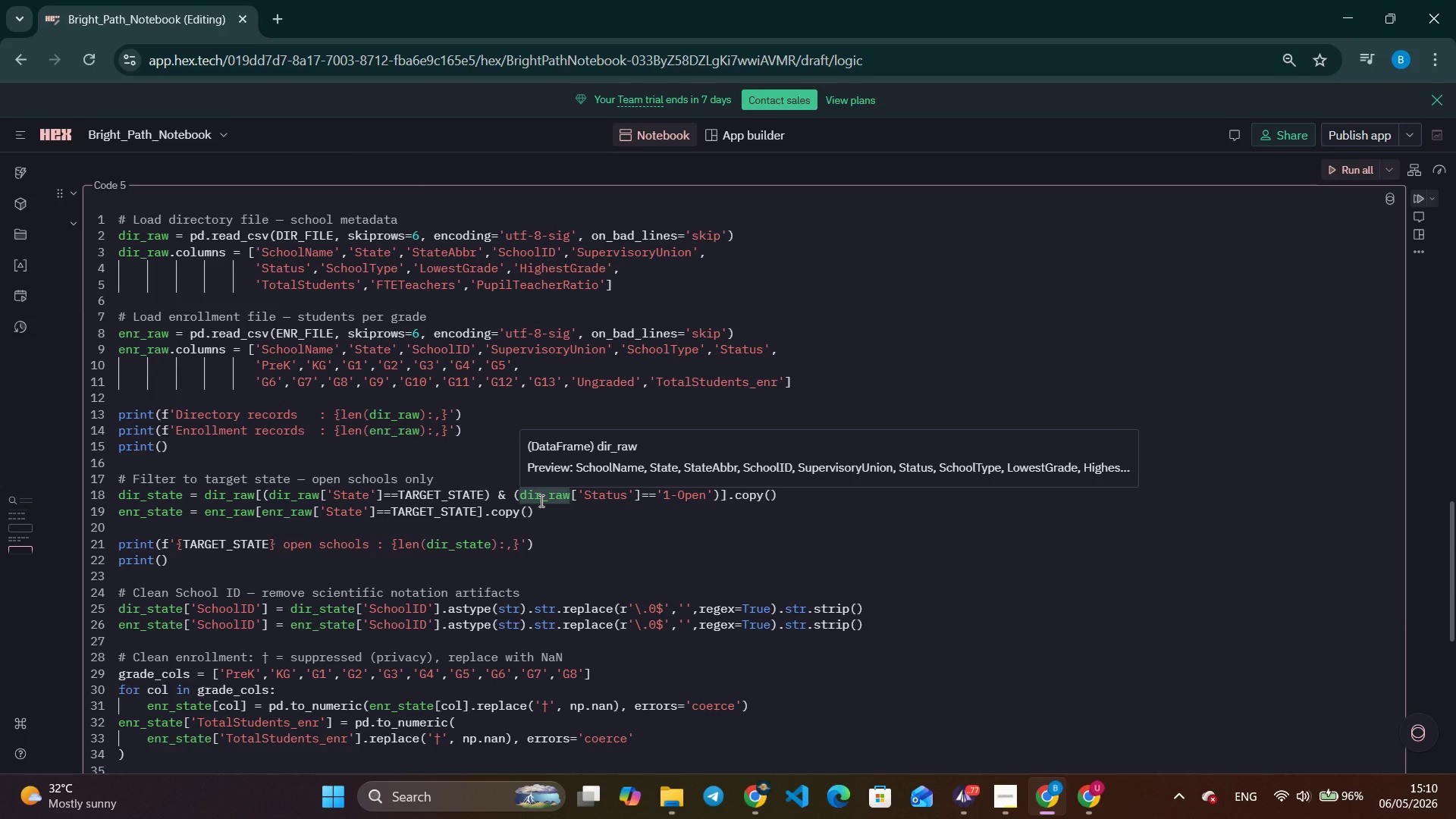 
scroll: coordinate [540, 500], scroll_direction: down, amount: 2.0
 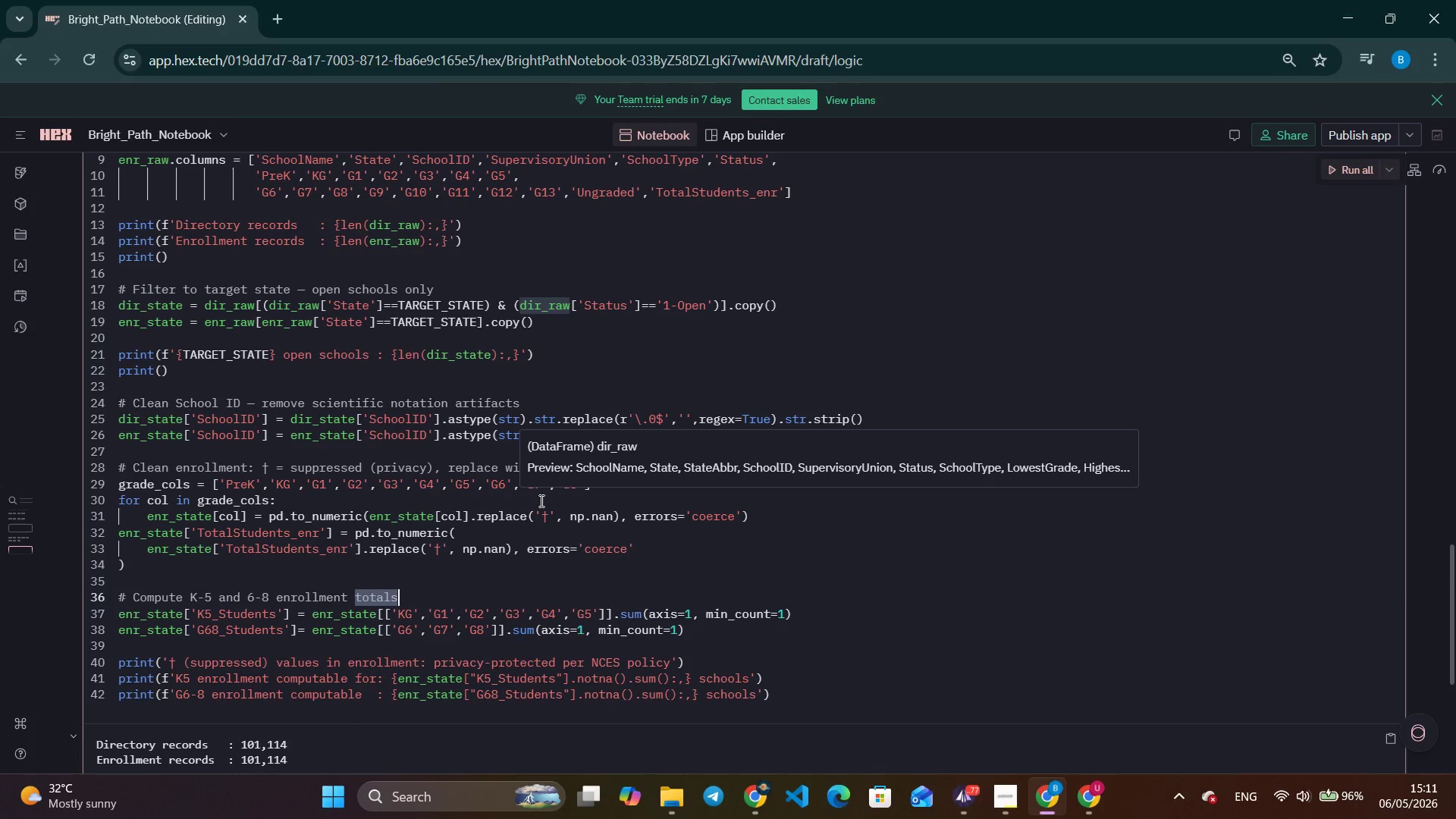 
wait(6.75)
 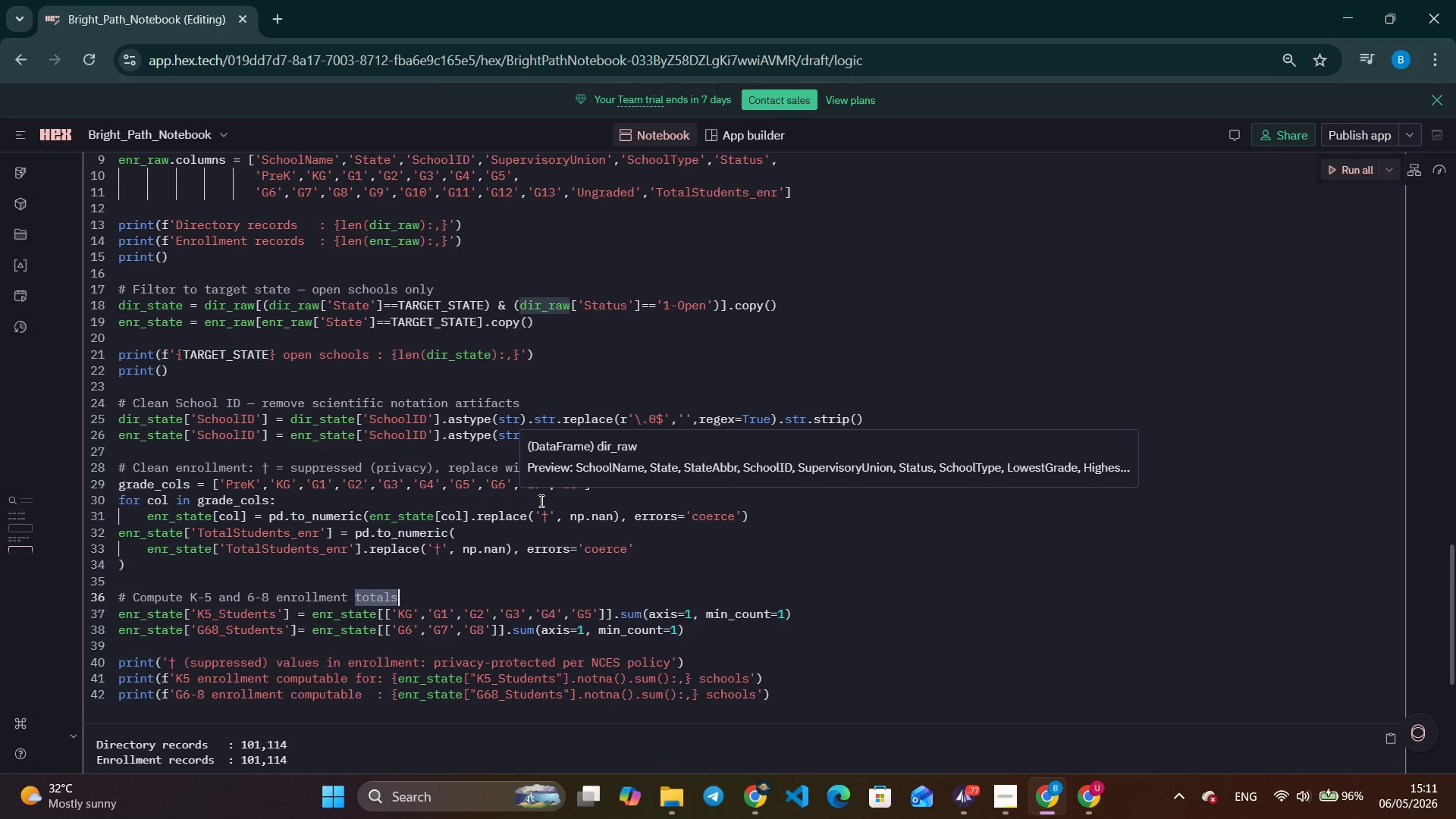 
scroll: coordinate [488, 423], scroll_direction: down, amount: 1.0
 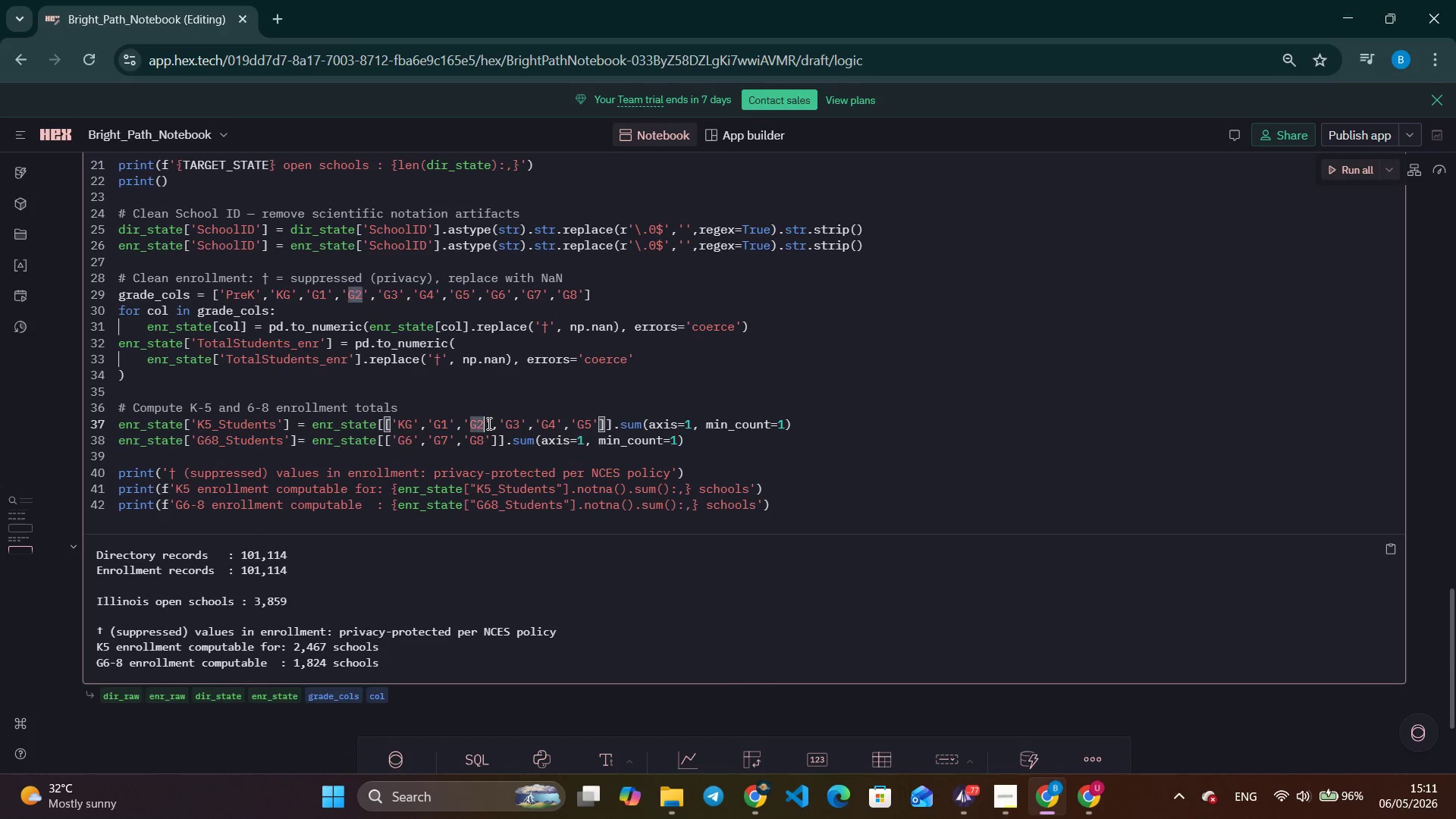 
left_click([488, 423])
 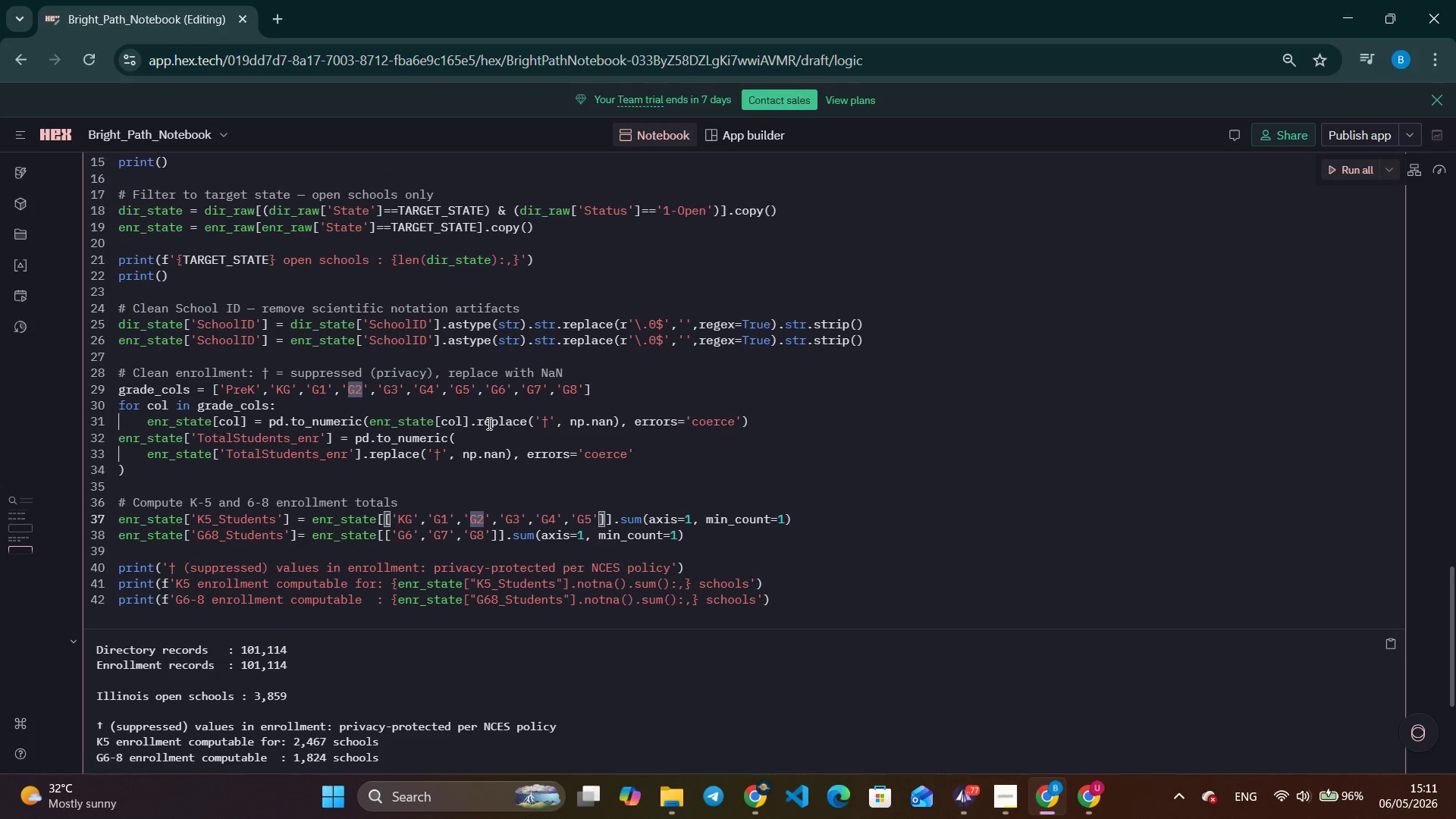 
scroll: coordinate [488, 423], scroll_direction: up, amount: 1.0
 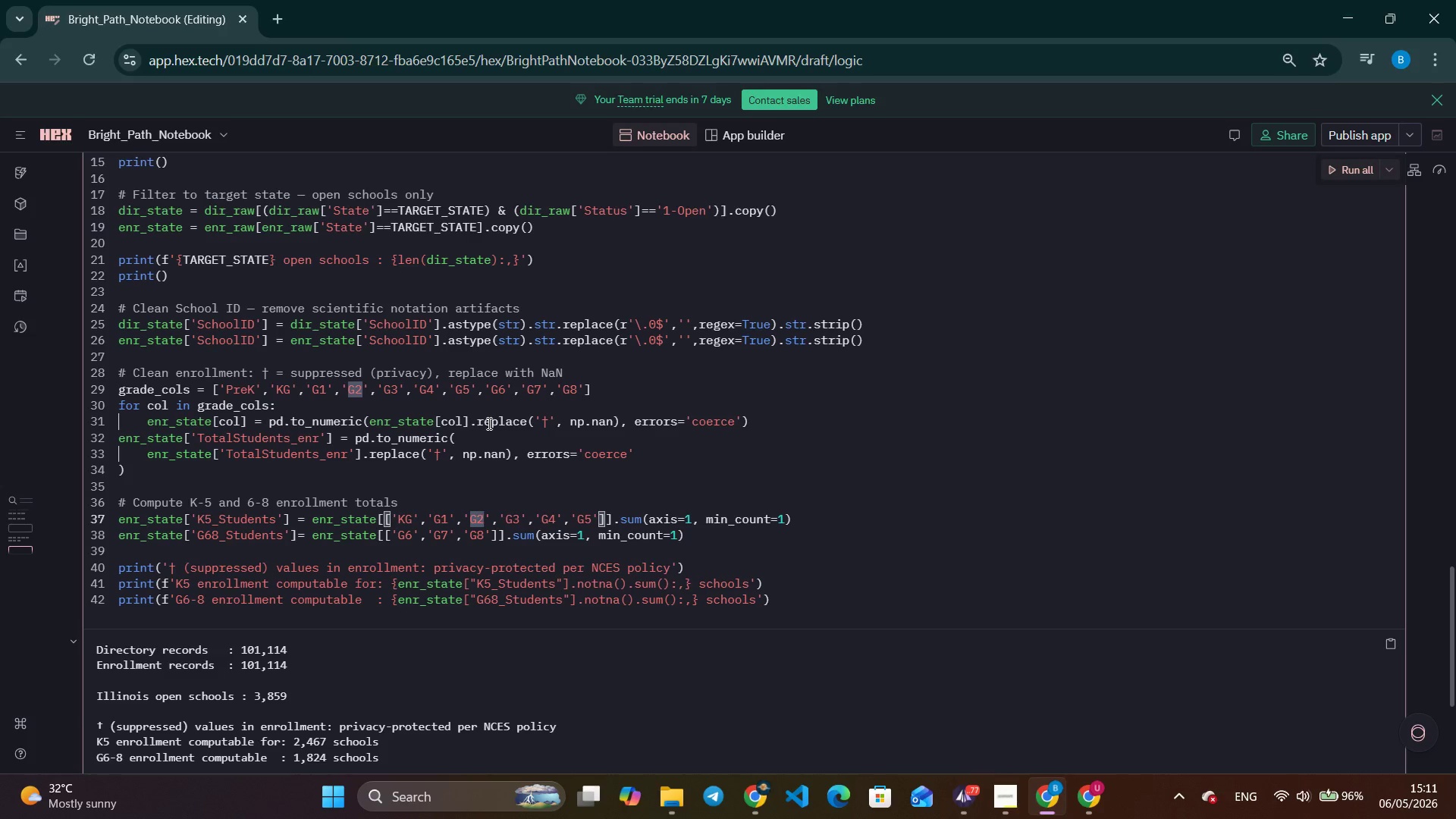 
wait(21.02)
 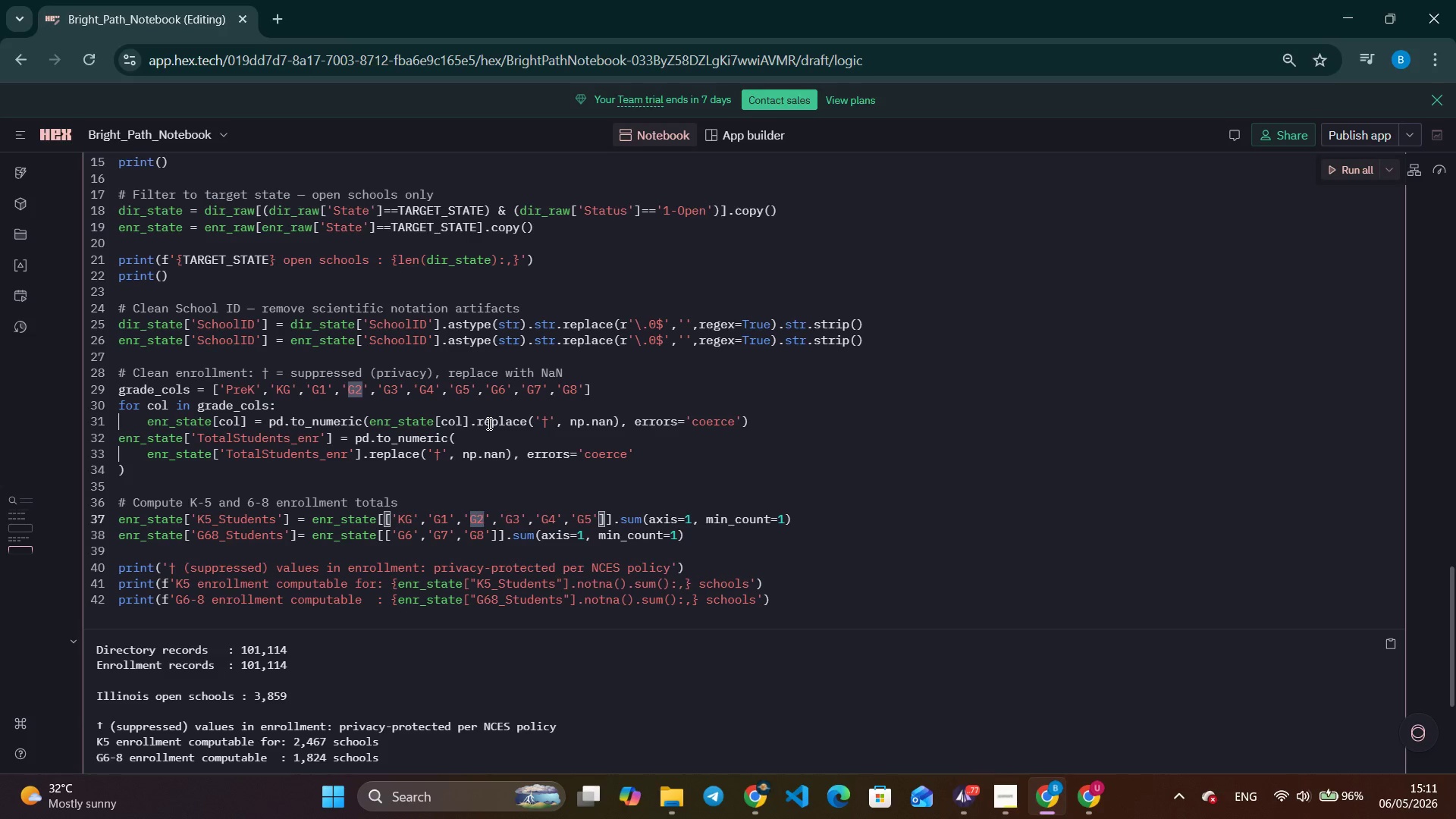 
scroll: coordinate [538, 356], scroll_direction: up, amount: 2.0
 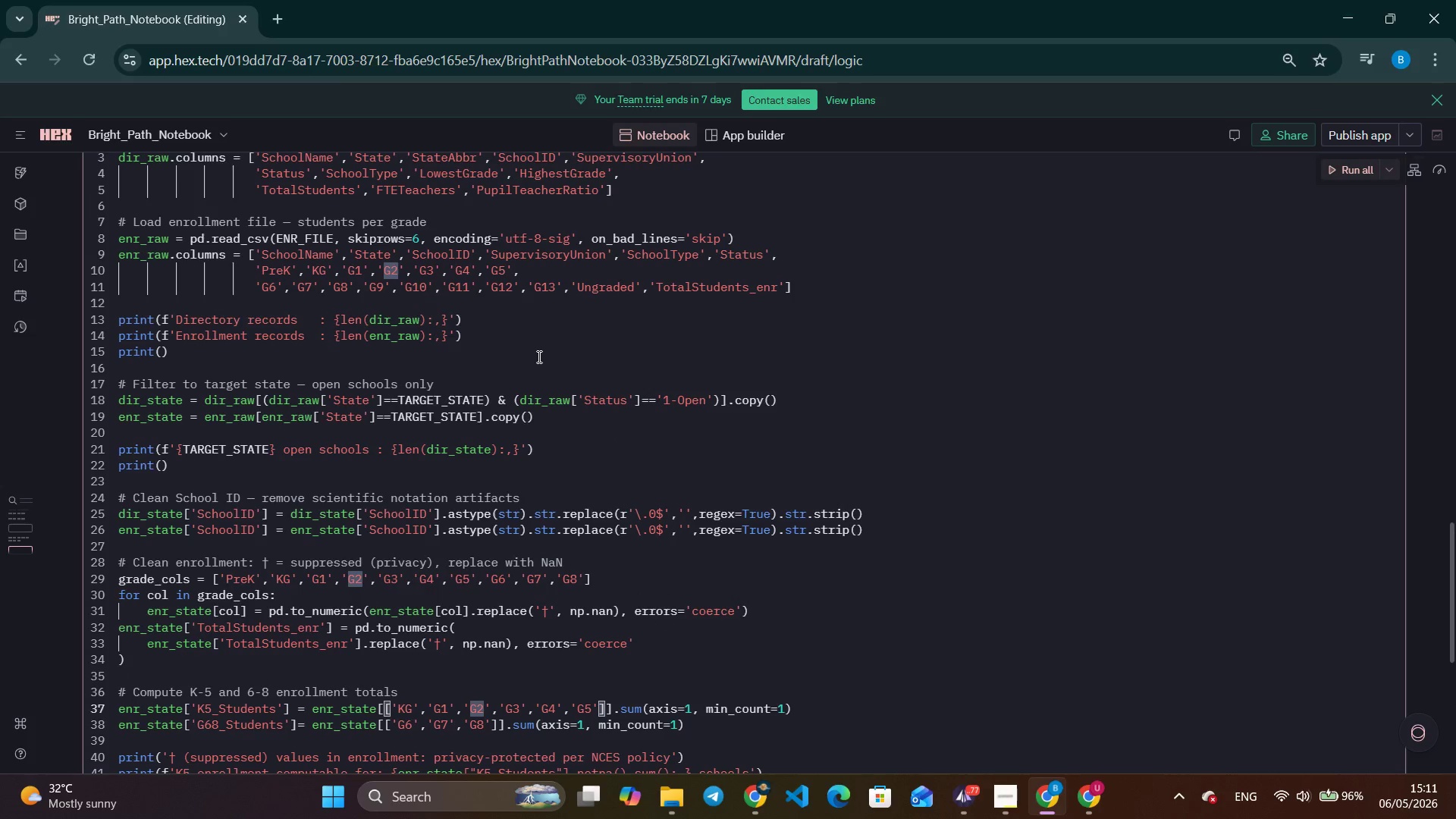 
wait(8.33)
 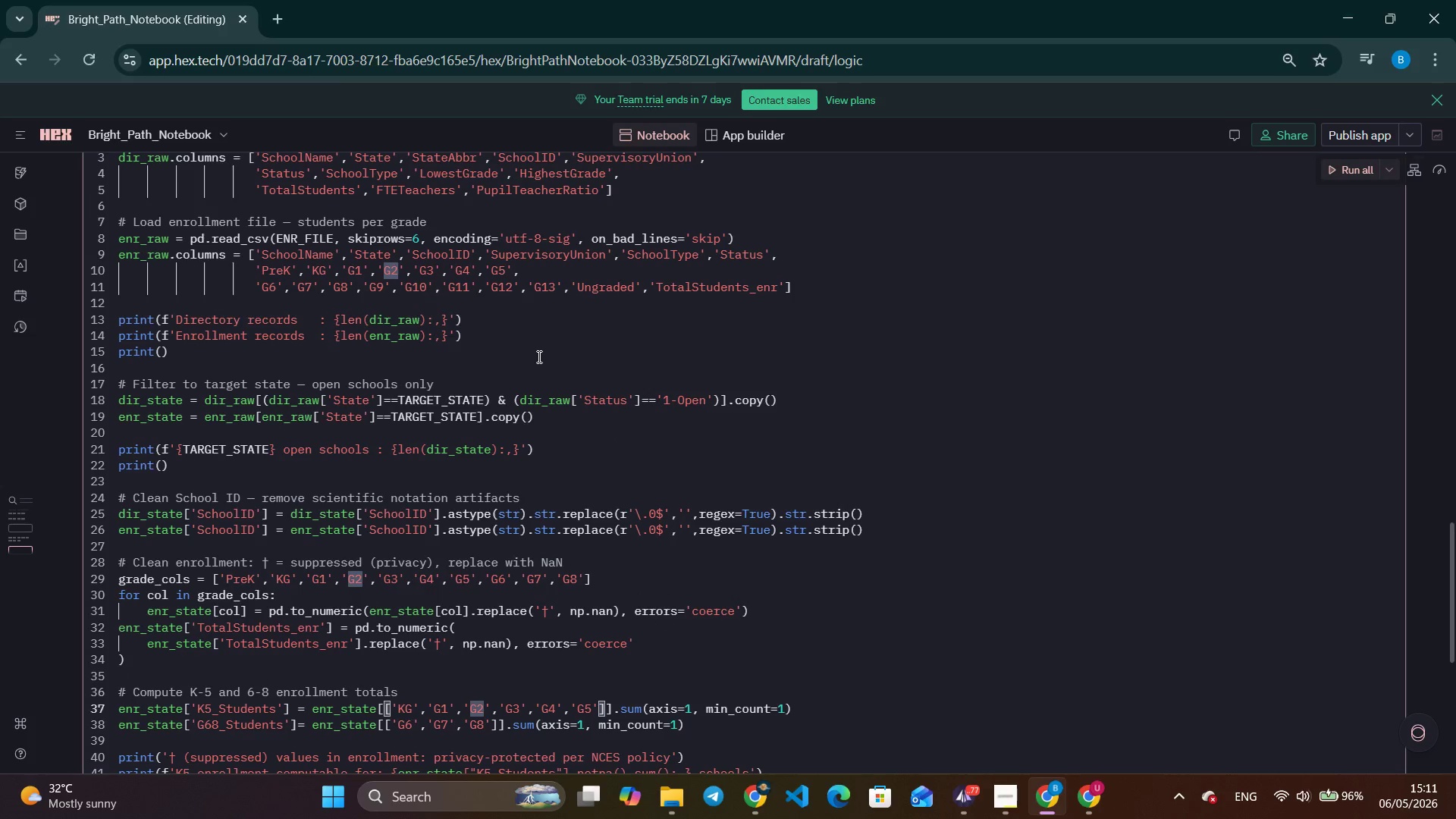 
scroll: coordinate [535, 272], scroll_direction: down, amount: 2.0
 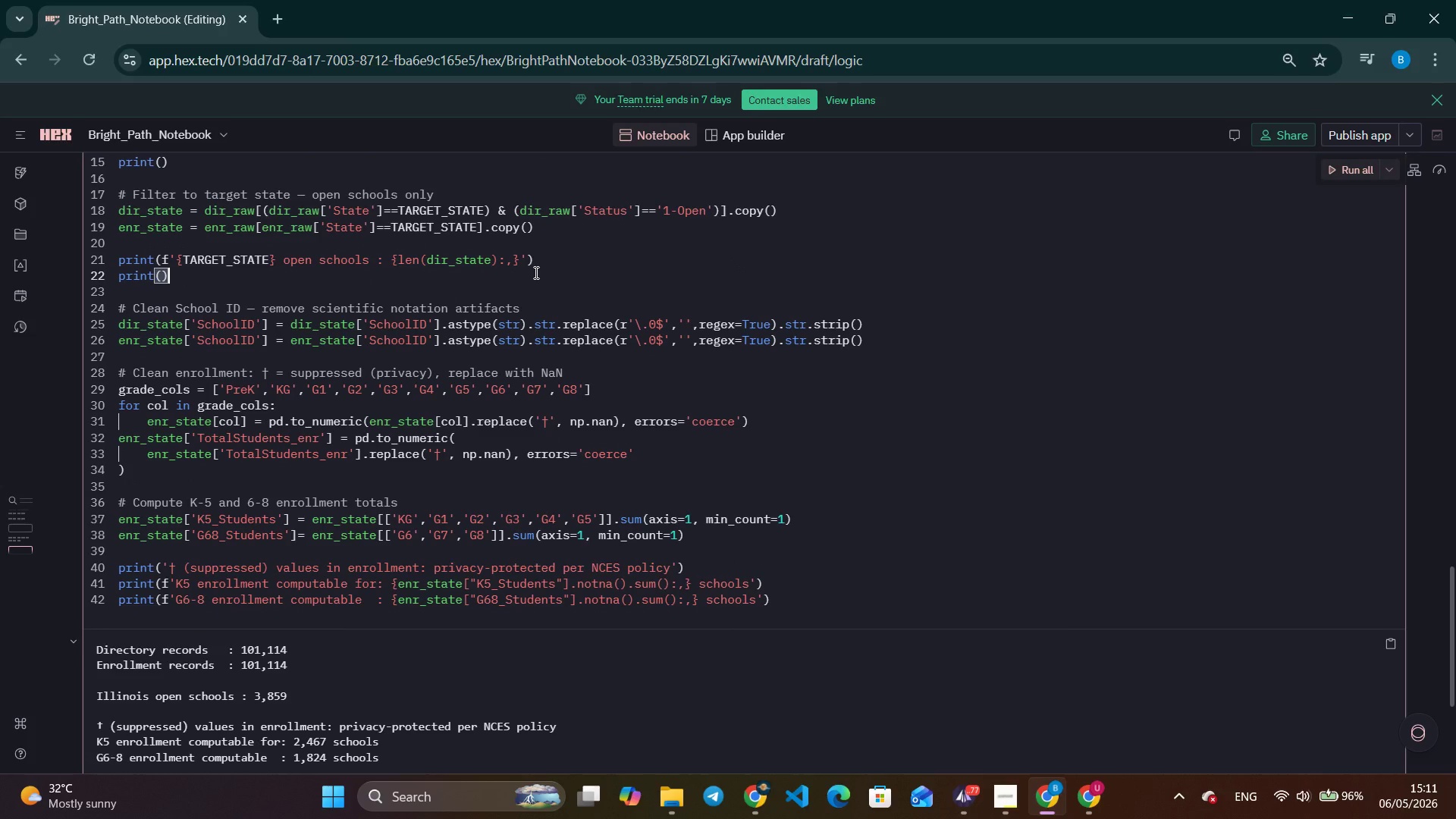 
left_click([535, 272])
 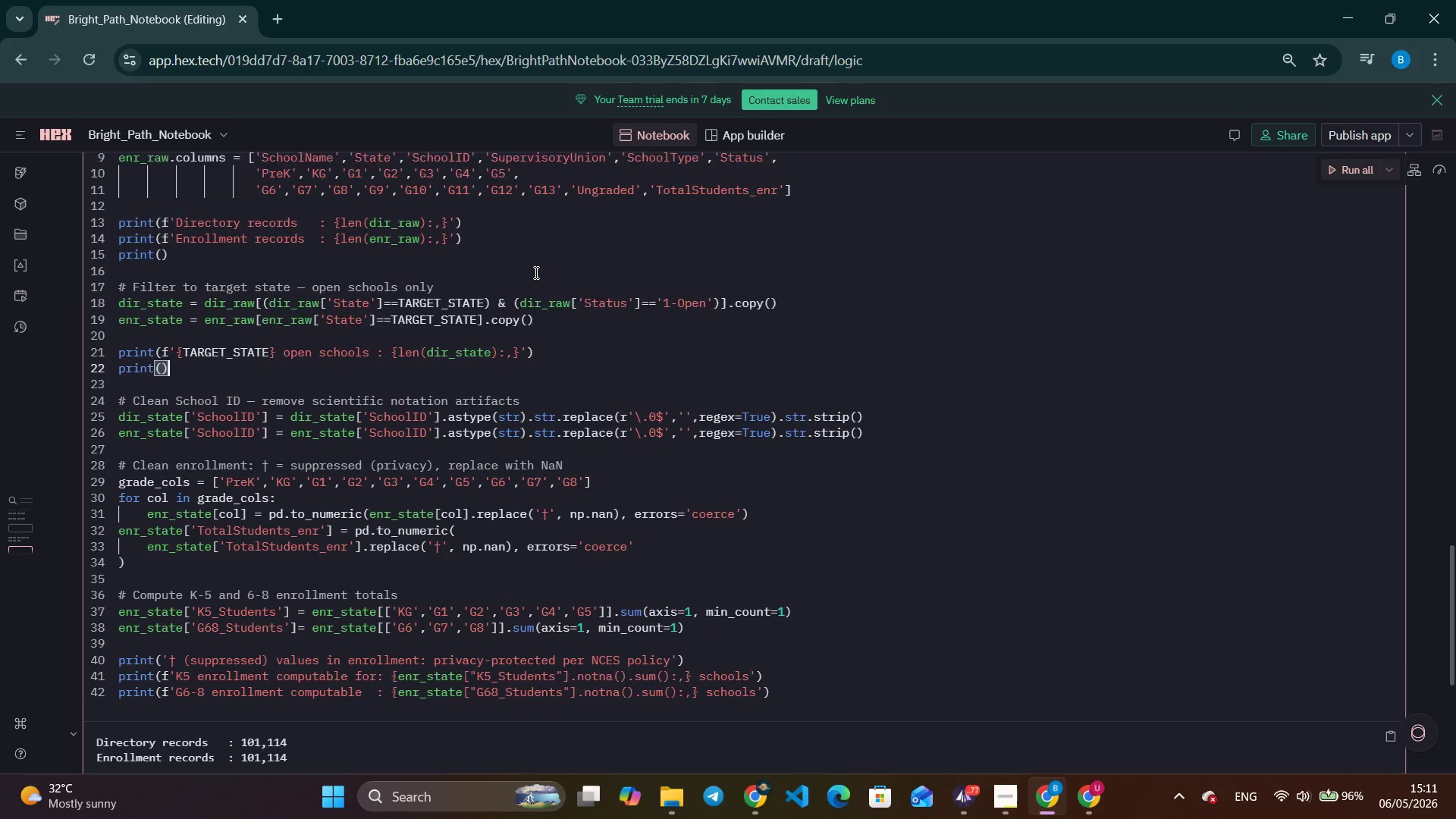 
scroll: coordinate [535, 272], scroll_direction: up, amount: 1.0
 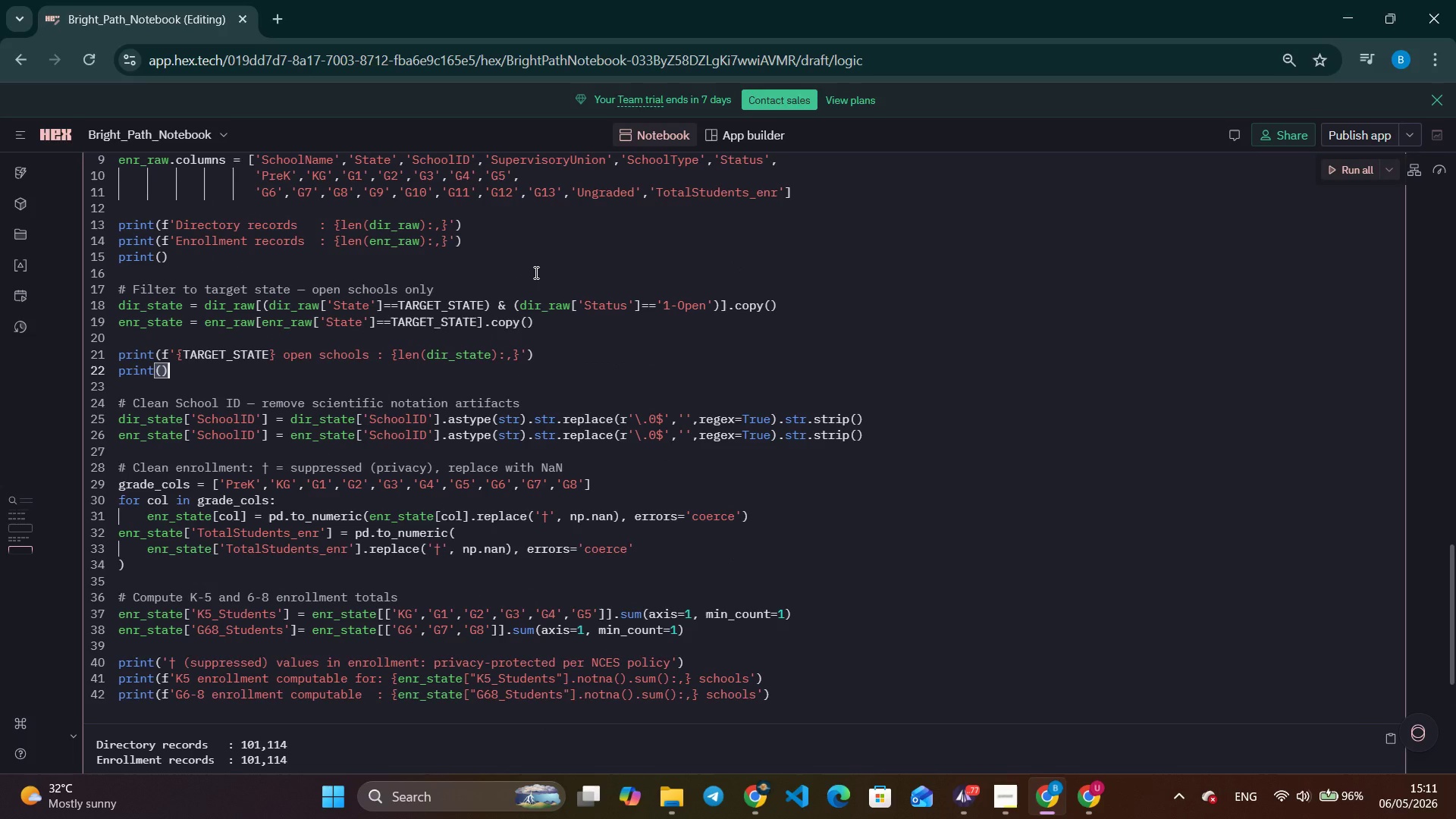 
scroll: coordinate [535, 272], scroll_direction: none, amount: 0.0
 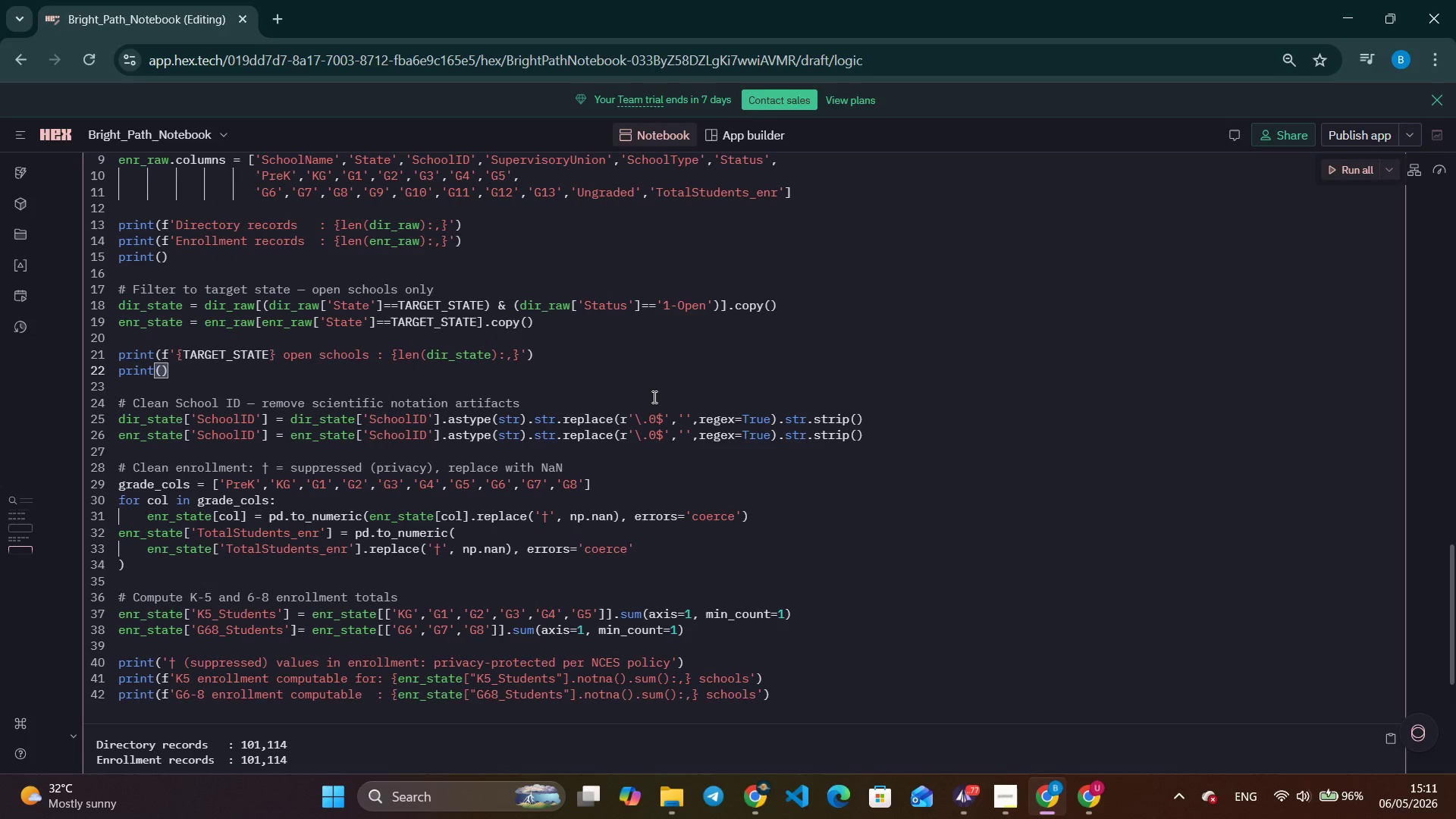 
scroll: coordinate [653, 397], scroll_direction: up, amount: 3.0
 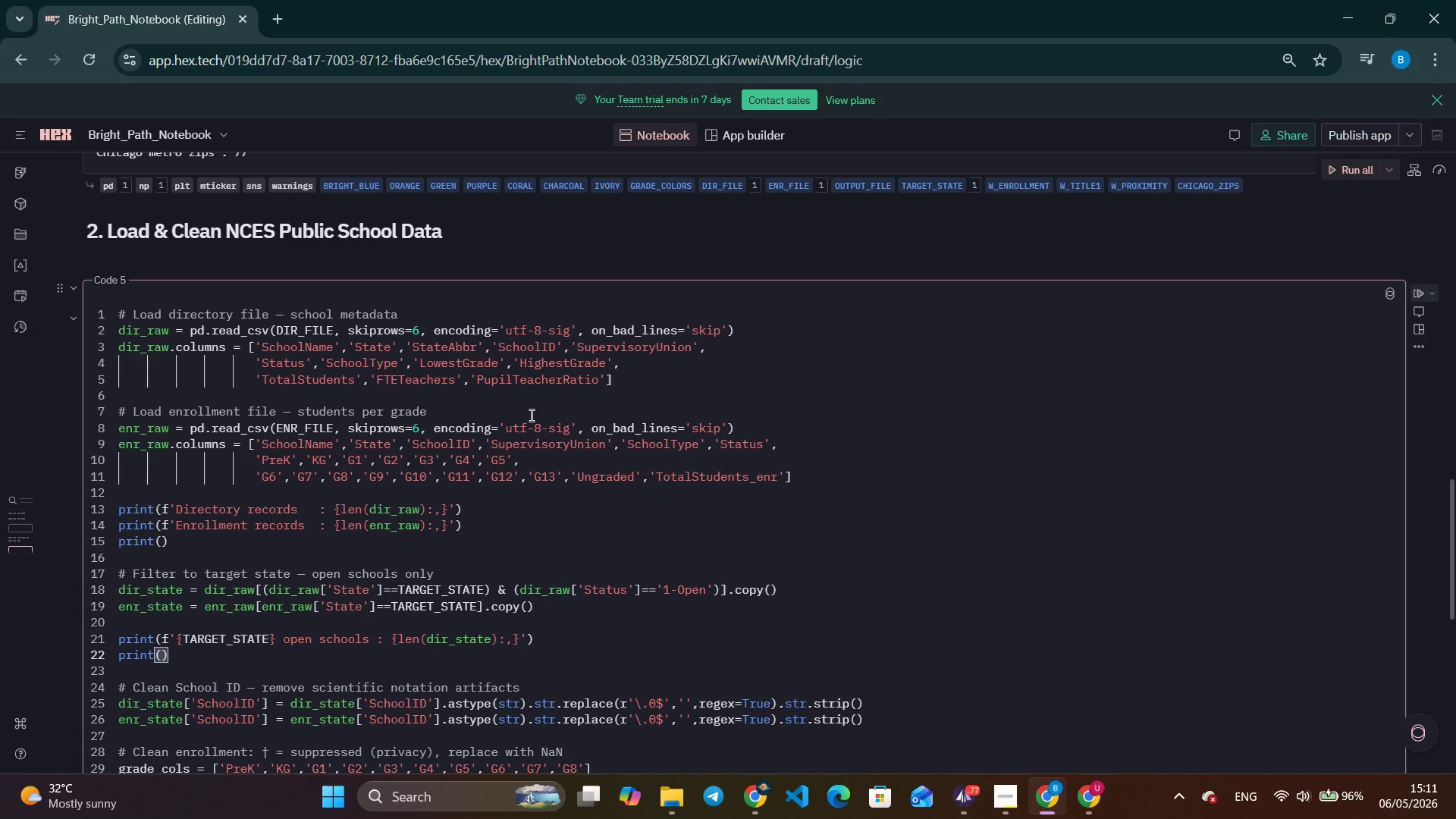 
wait(16.94)
 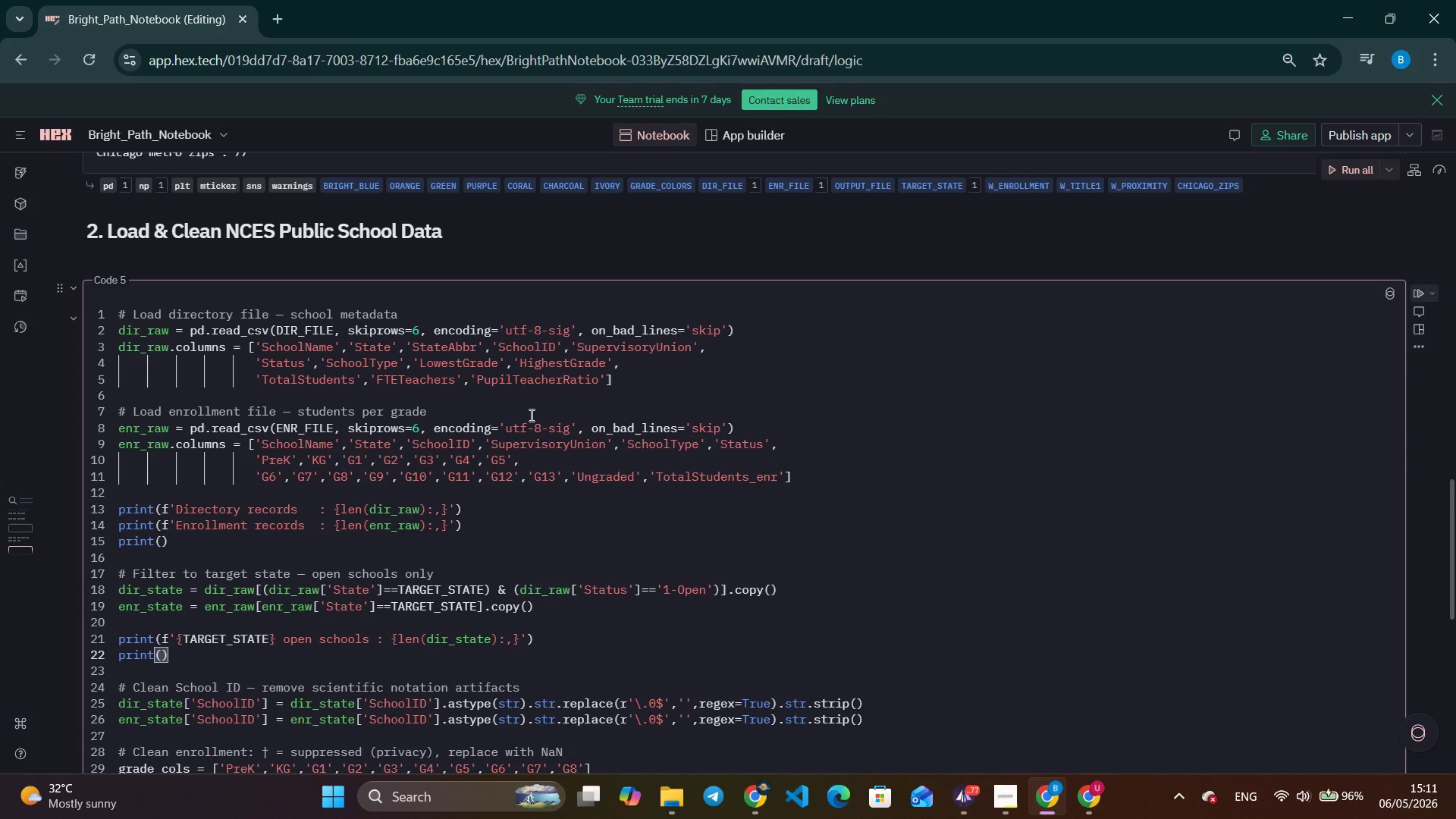 
scroll: coordinate [530, 415], scroll_direction: up, amount: 4.0
 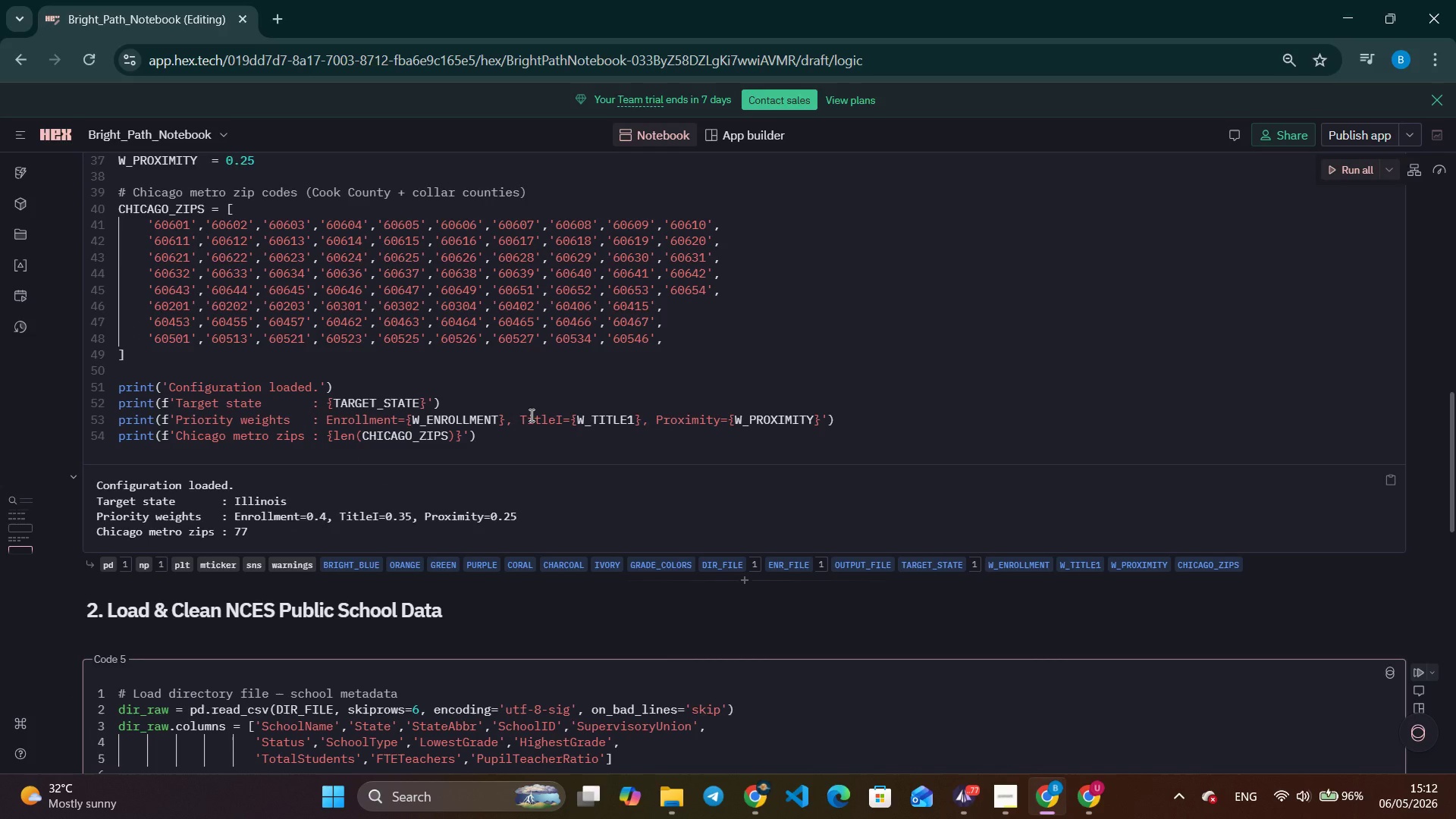 
scroll: coordinate [530, 415], scroll_direction: down, amount: 8.0
 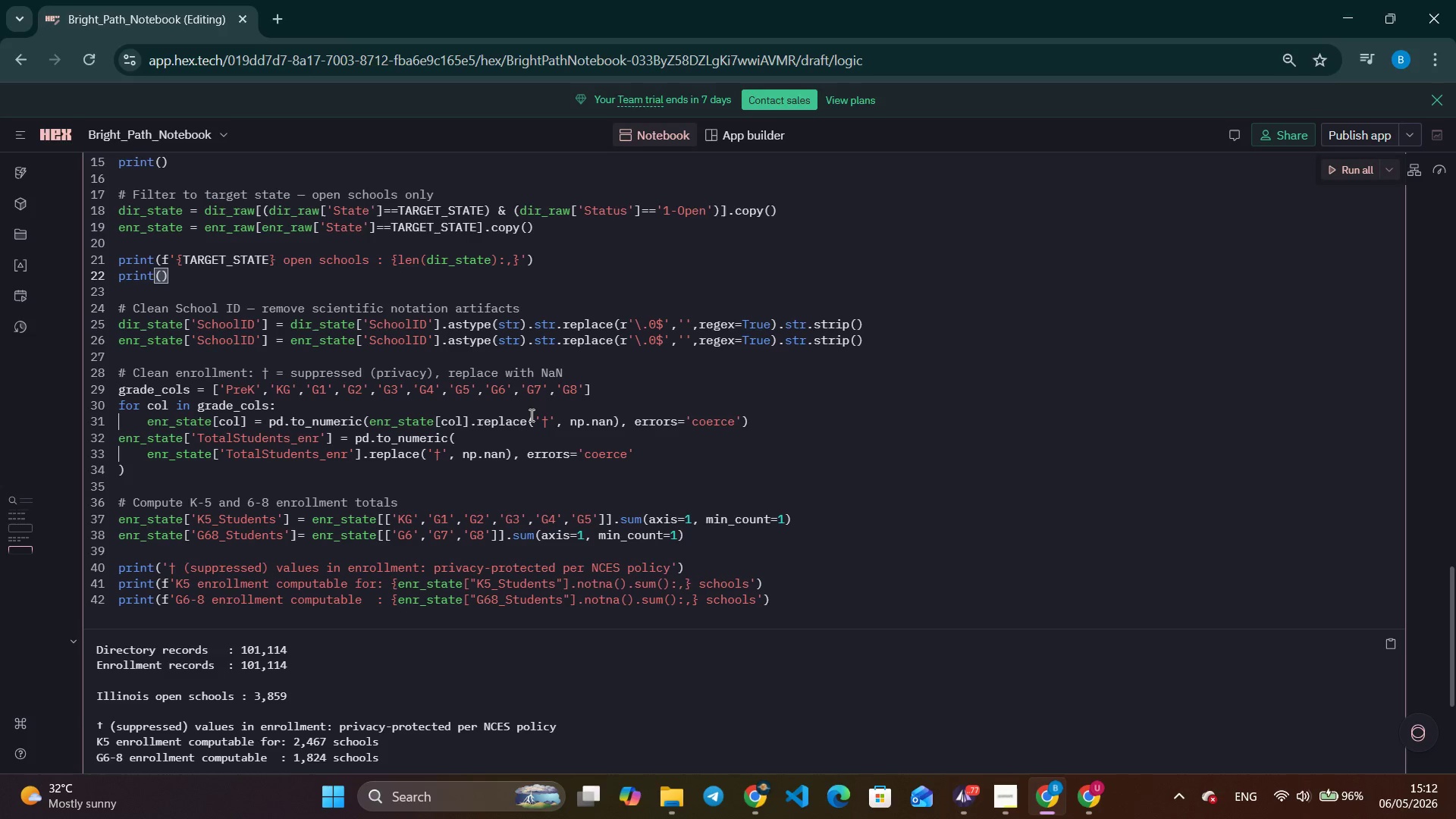 
wait(16.93)
 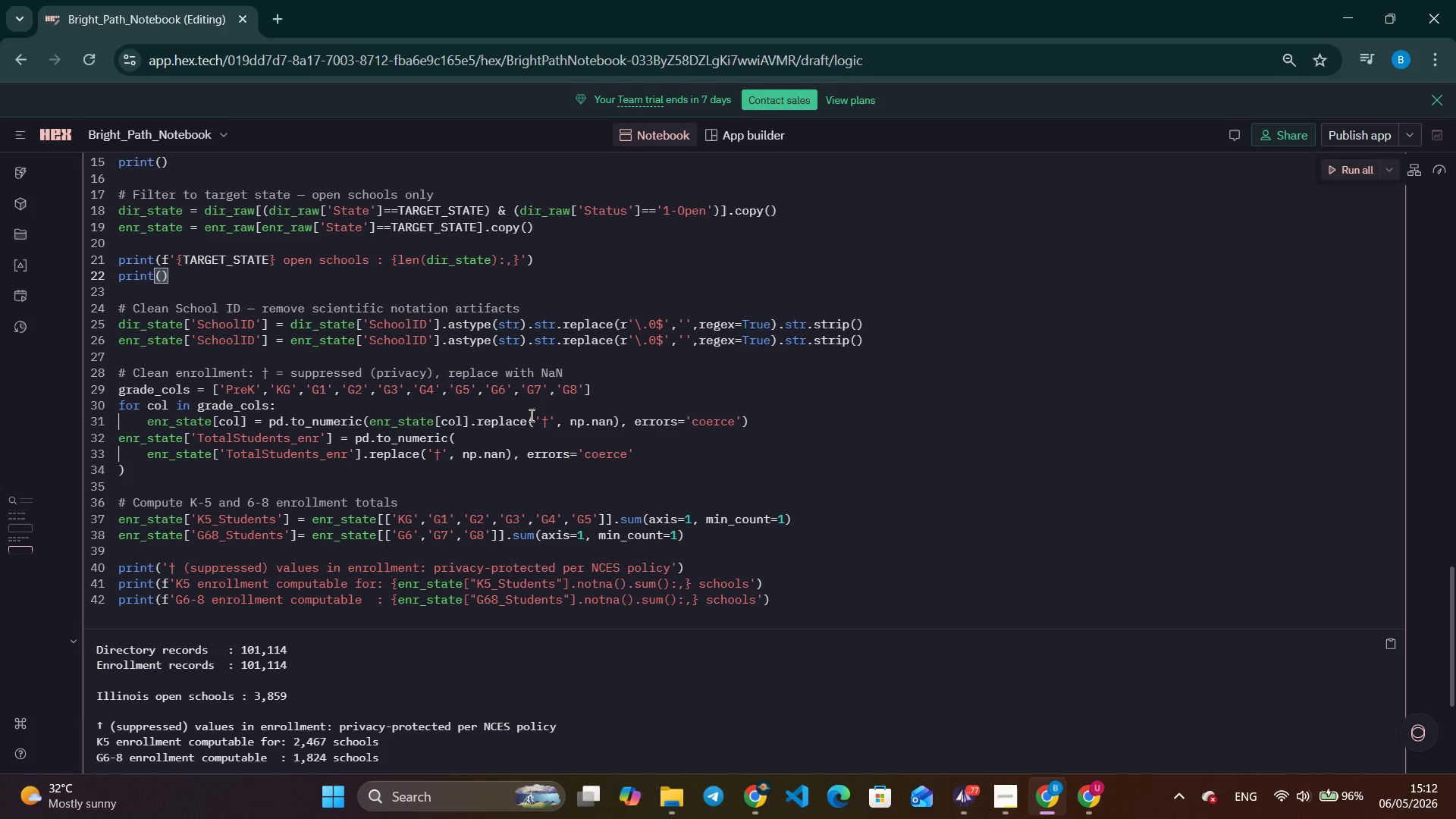 
scroll: coordinate [531, 414], scroll_direction: down, amount: 2.0
 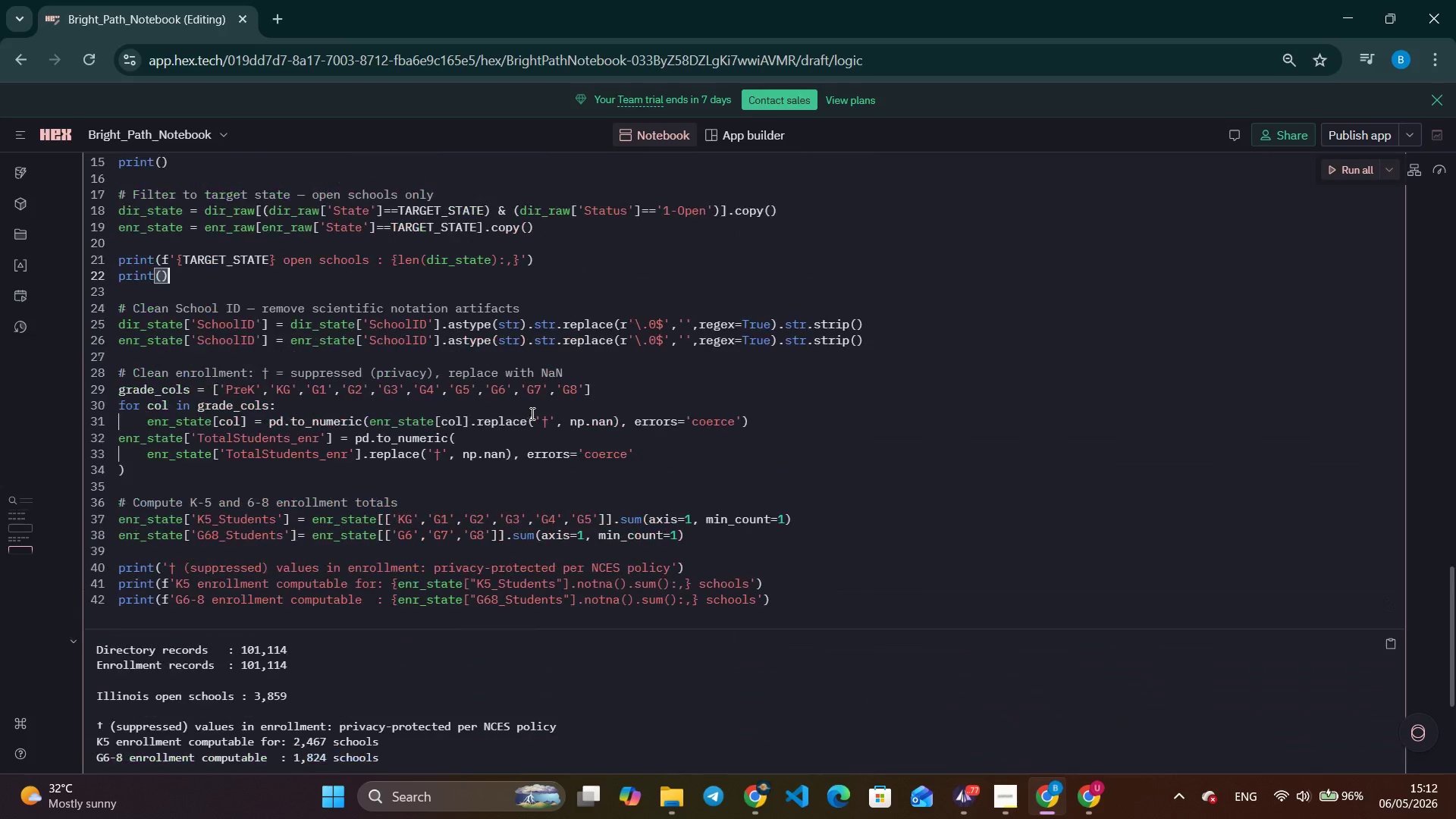 
scroll: coordinate [531, 413], scroll_direction: up, amount: 2.0
 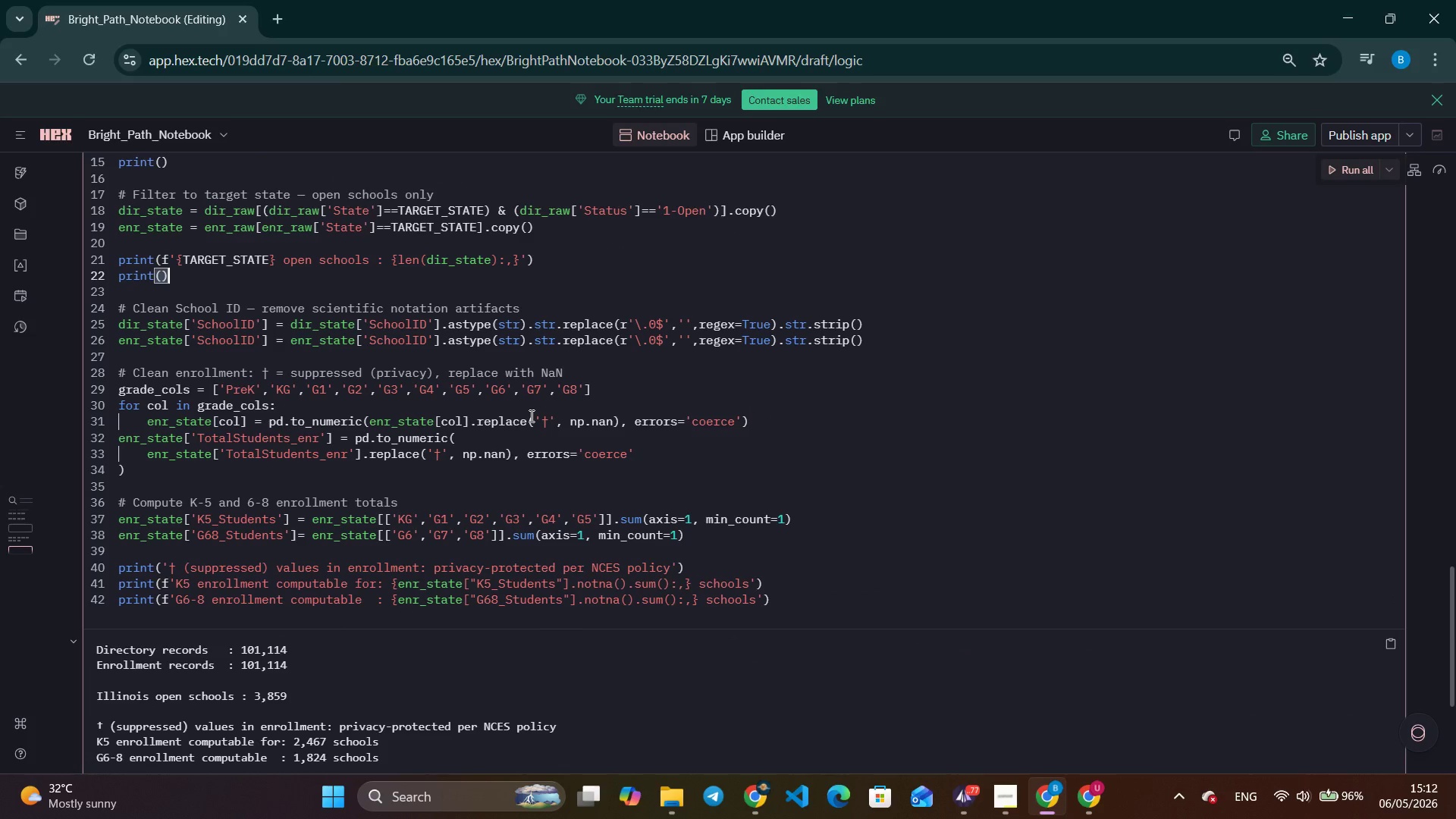 
left_click([530, 415])
 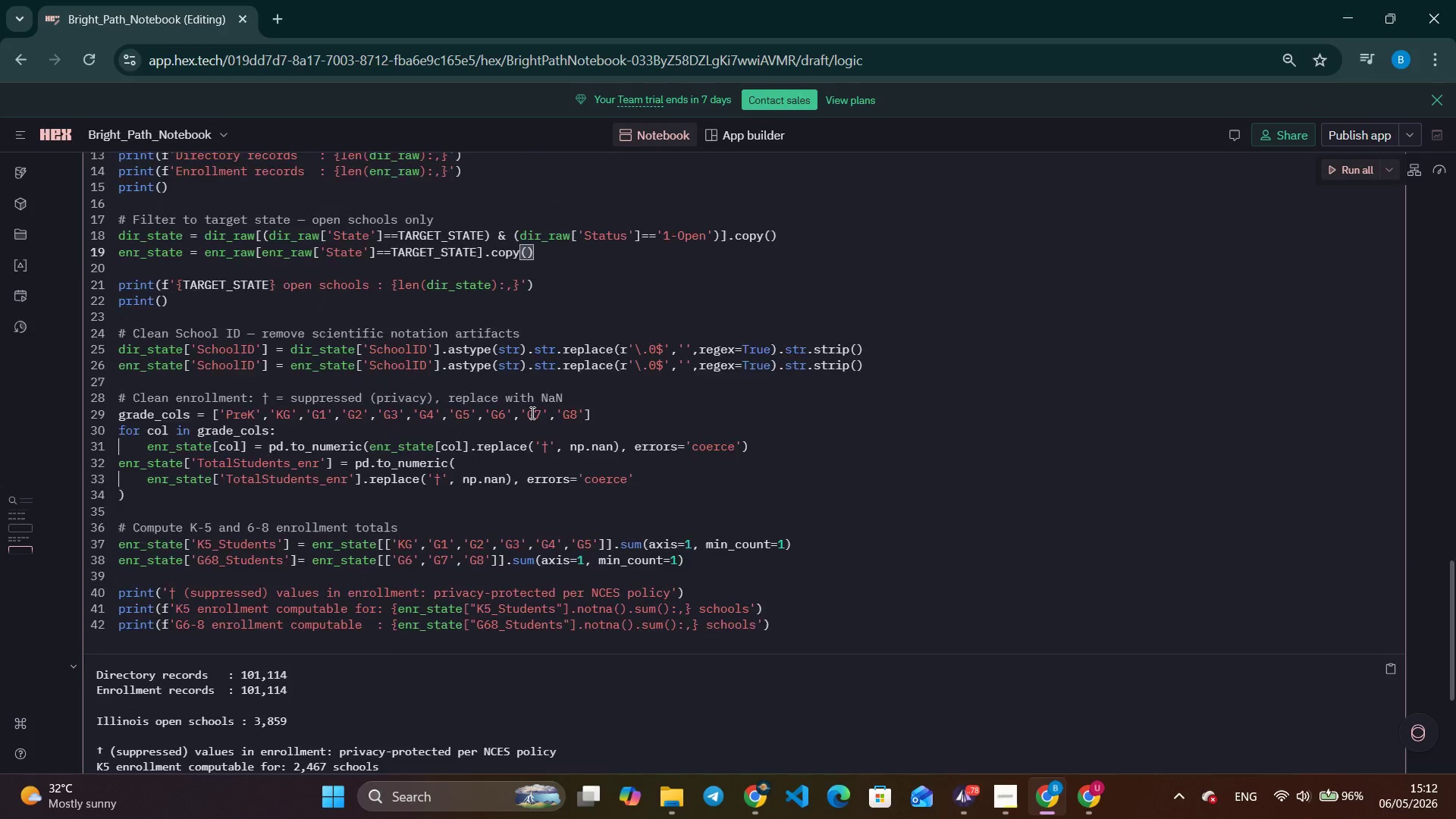 
scroll: coordinate [530, 415], scroll_direction: up, amount: 2.0
 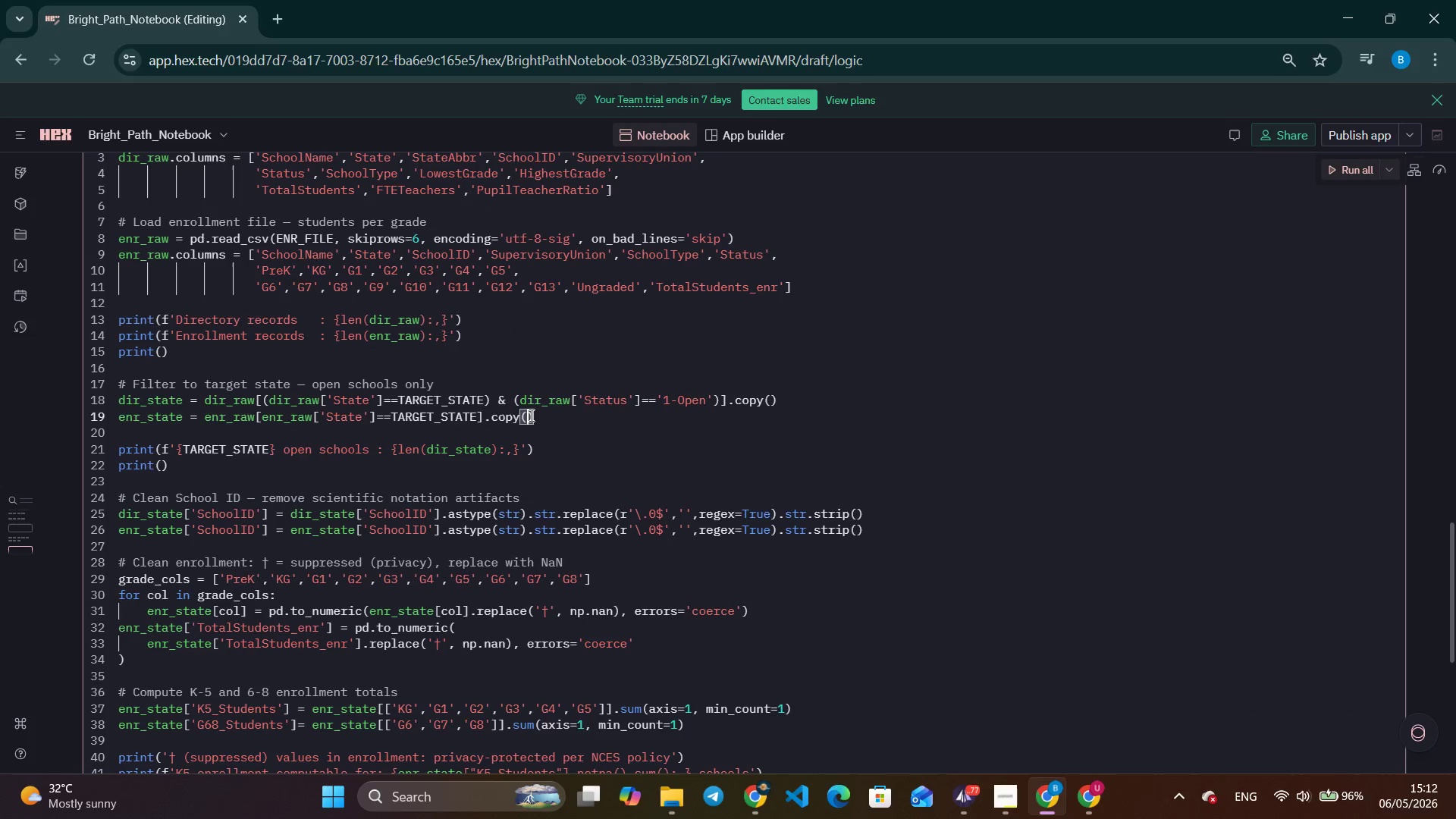 
scroll: coordinate [531, 413], scroll_direction: none, amount: 0.0
 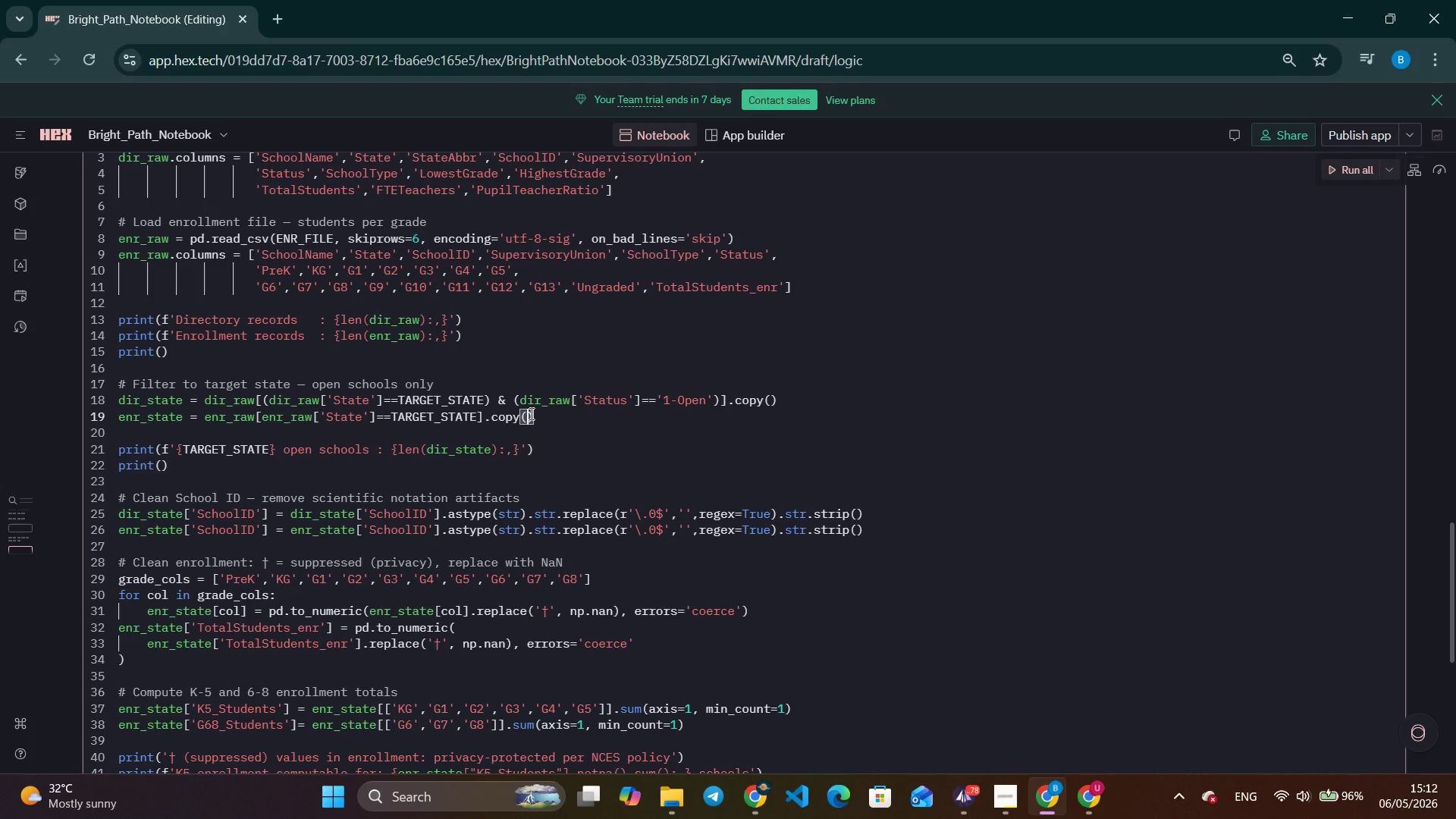 
wait(17.85)
 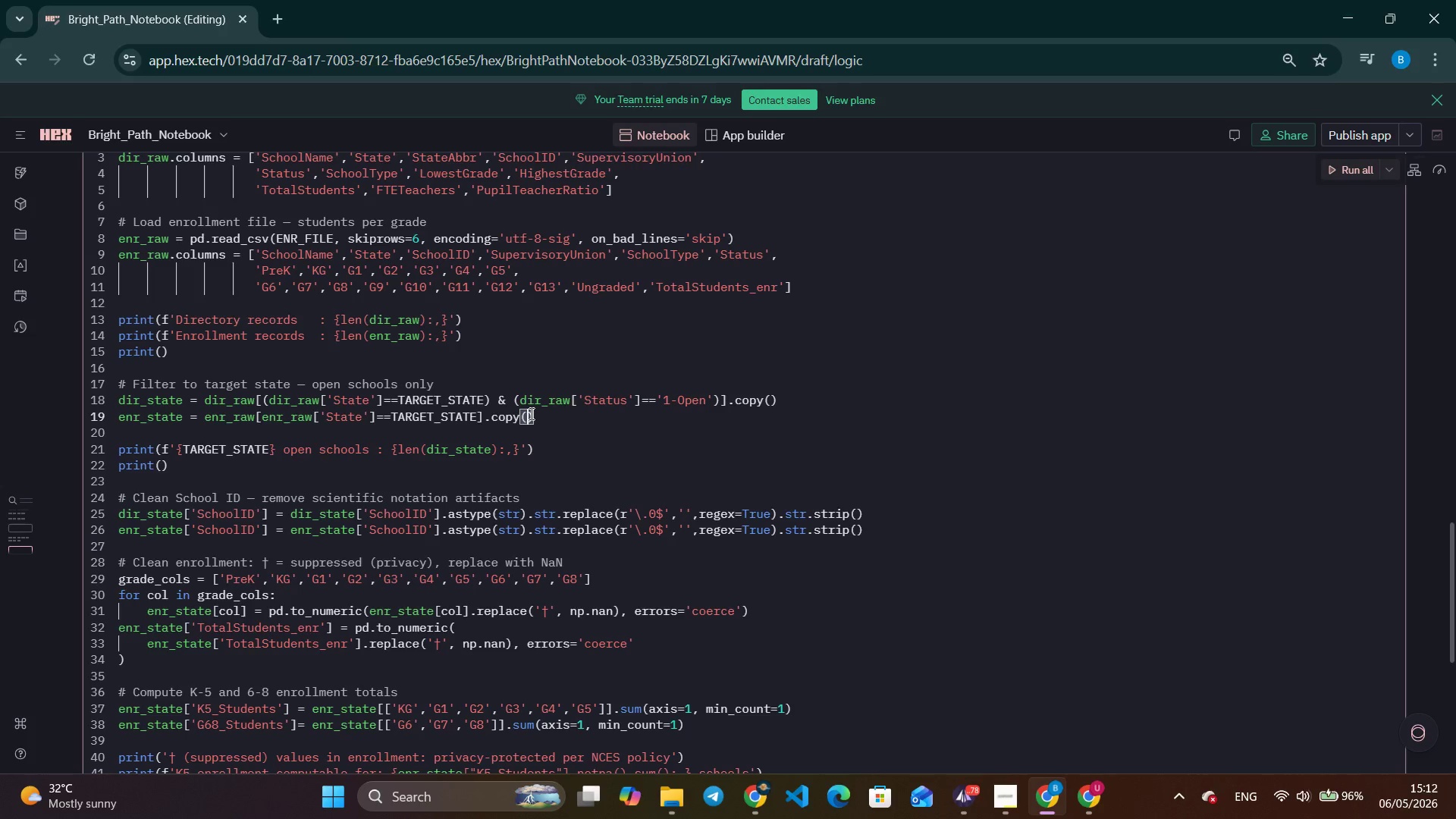 
scroll: coordinate [530, 413], scroll_direction: up, amount: 1.0
 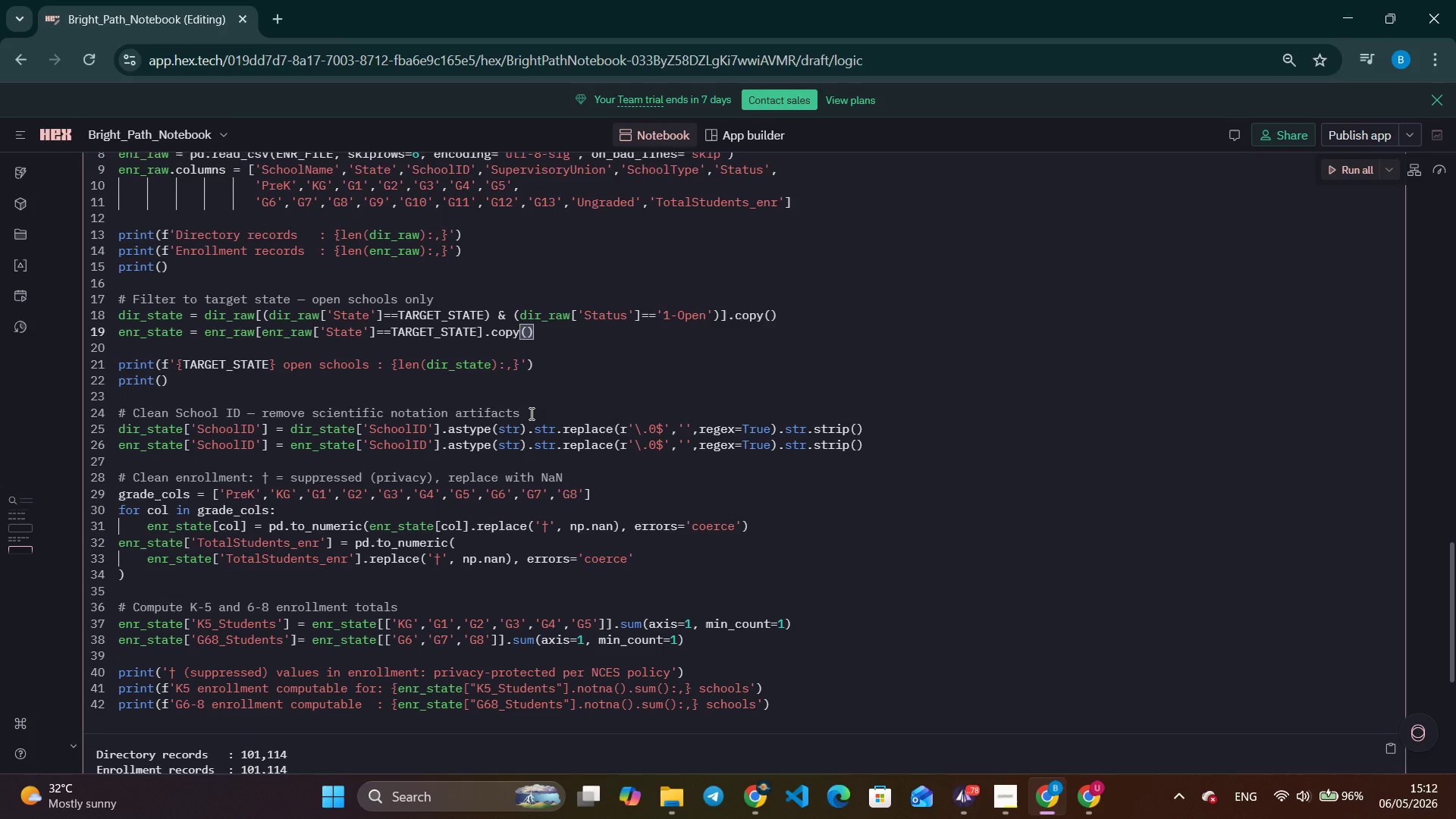 
scroll: coordinate [530, 413], scroll_direction: down, amount: 2.0
 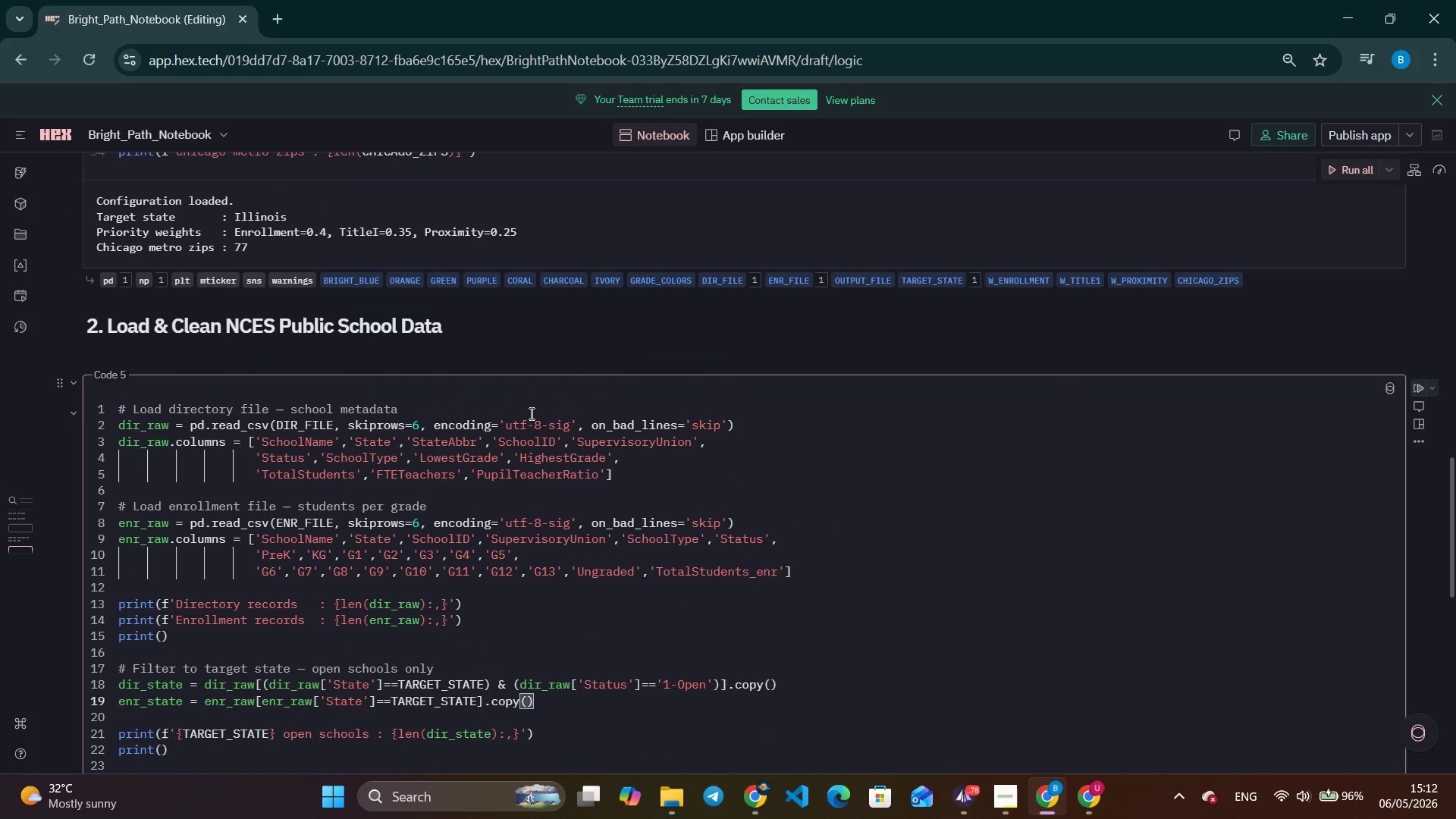 
scroll: coordinate [530, 413], scroll_direction: up, amount: 4.0
 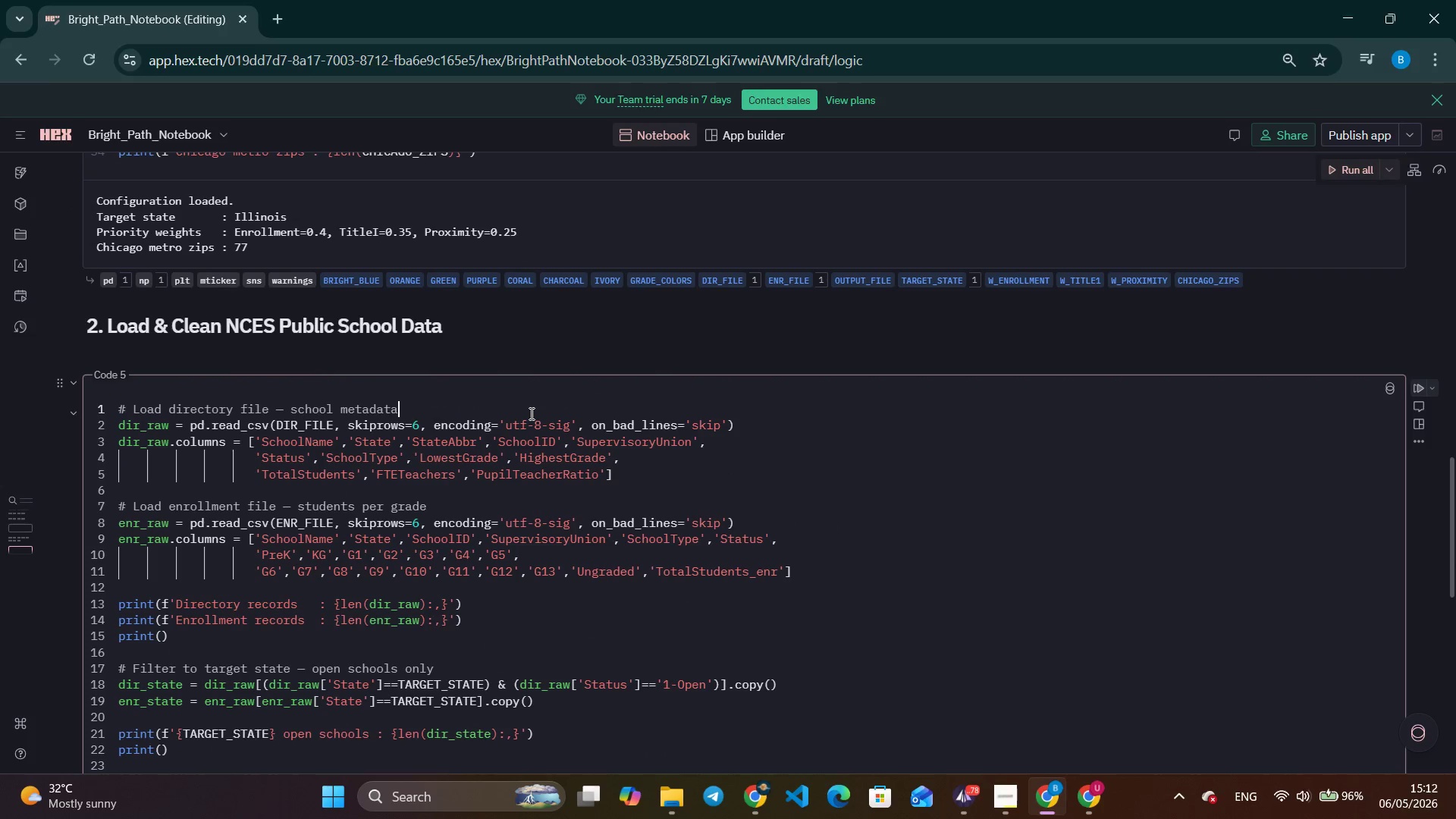 
left_click([530, 413])
 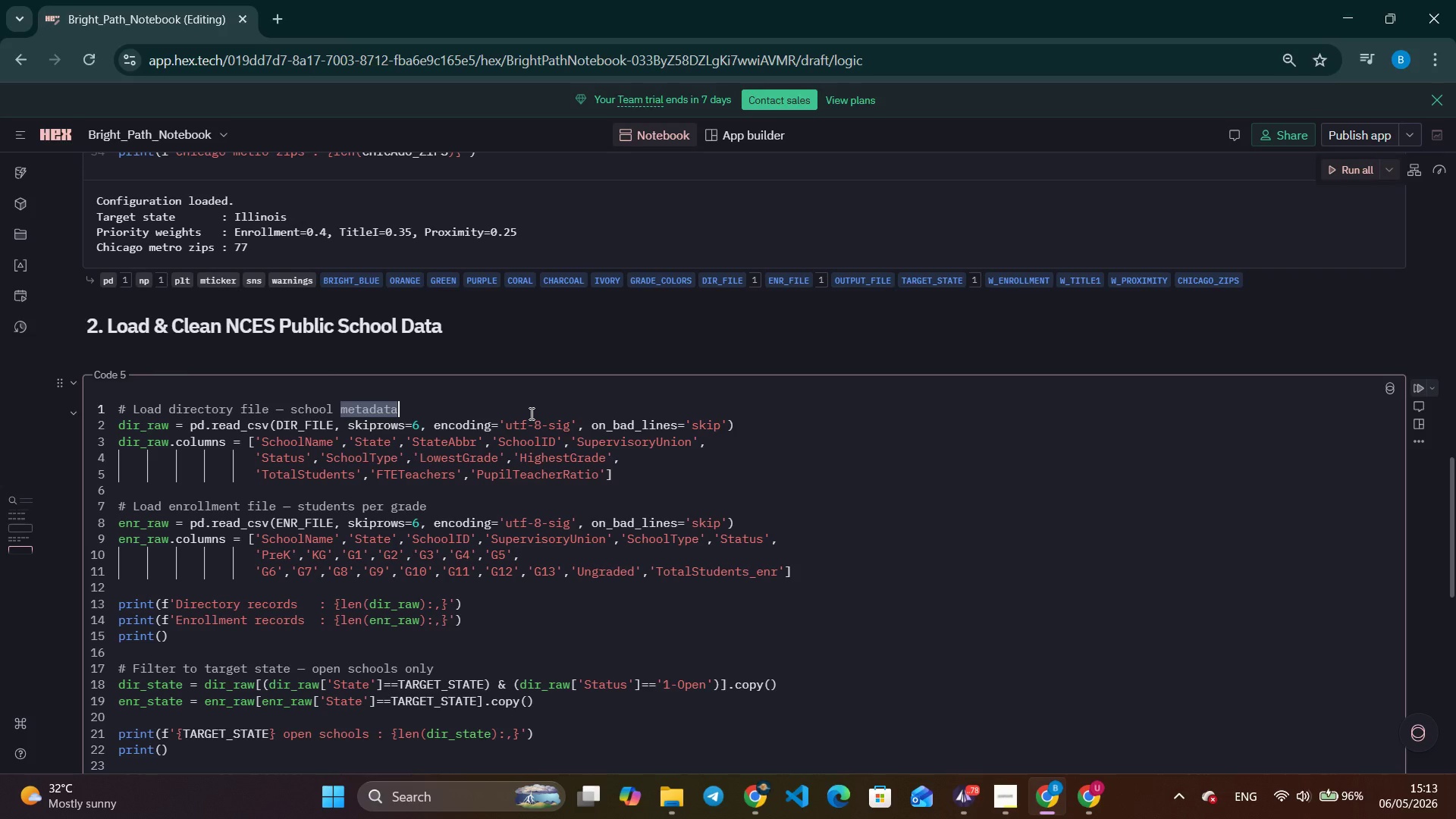 
wait(6.27)
 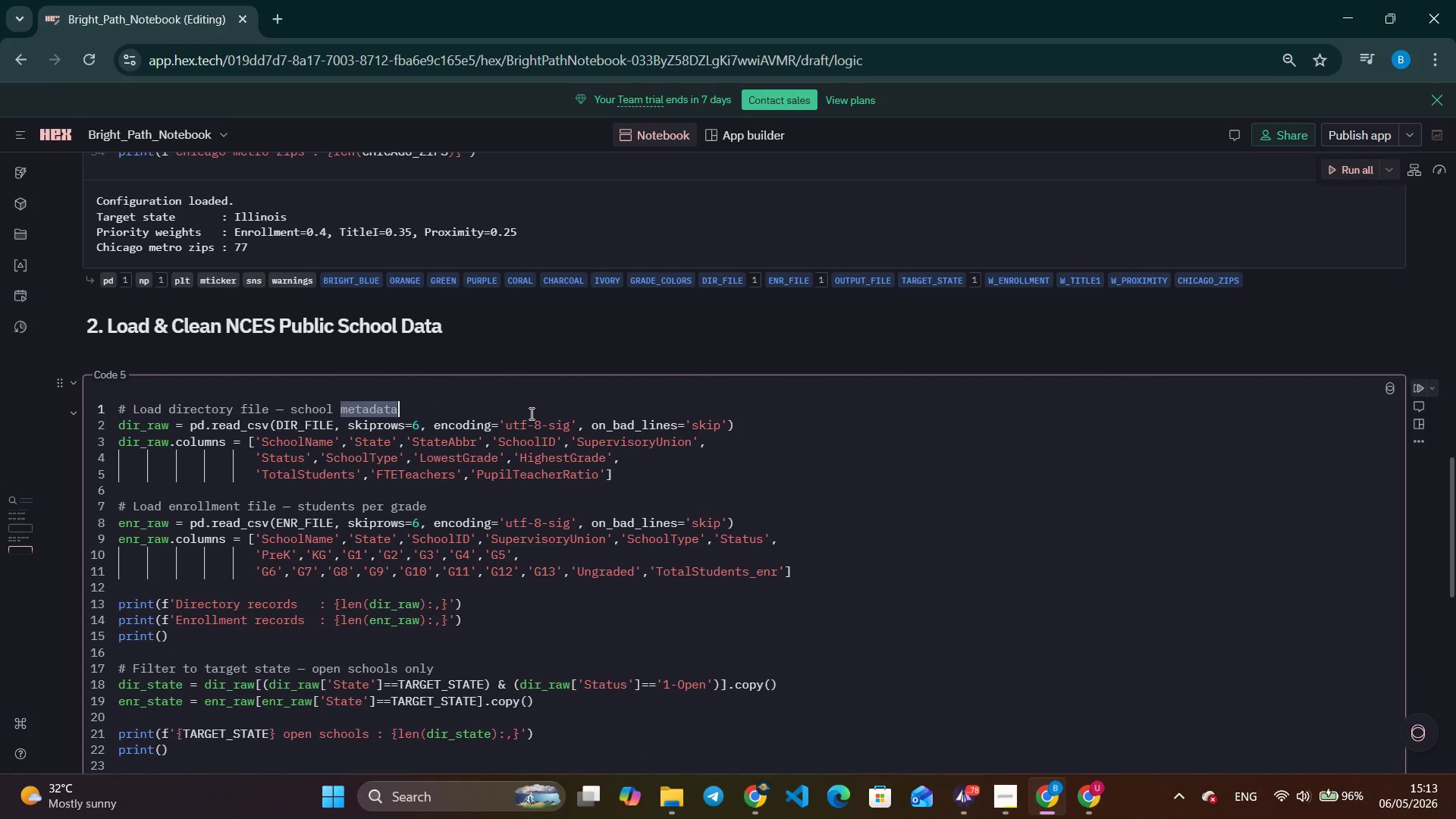 
scroll: coordinate [530, 413], scroll_direction: up, amount: 5.0
 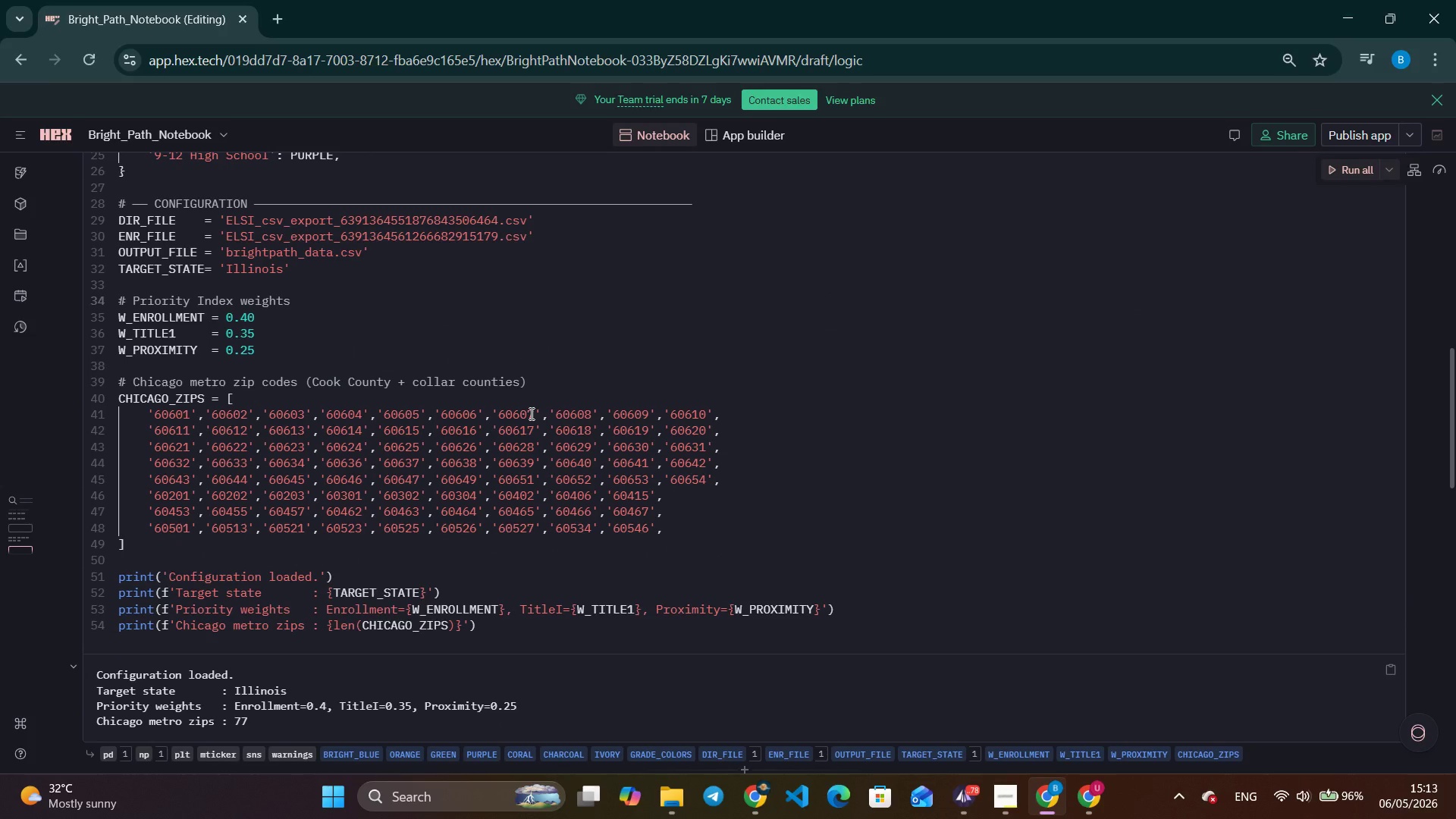 
wait(8.45)
 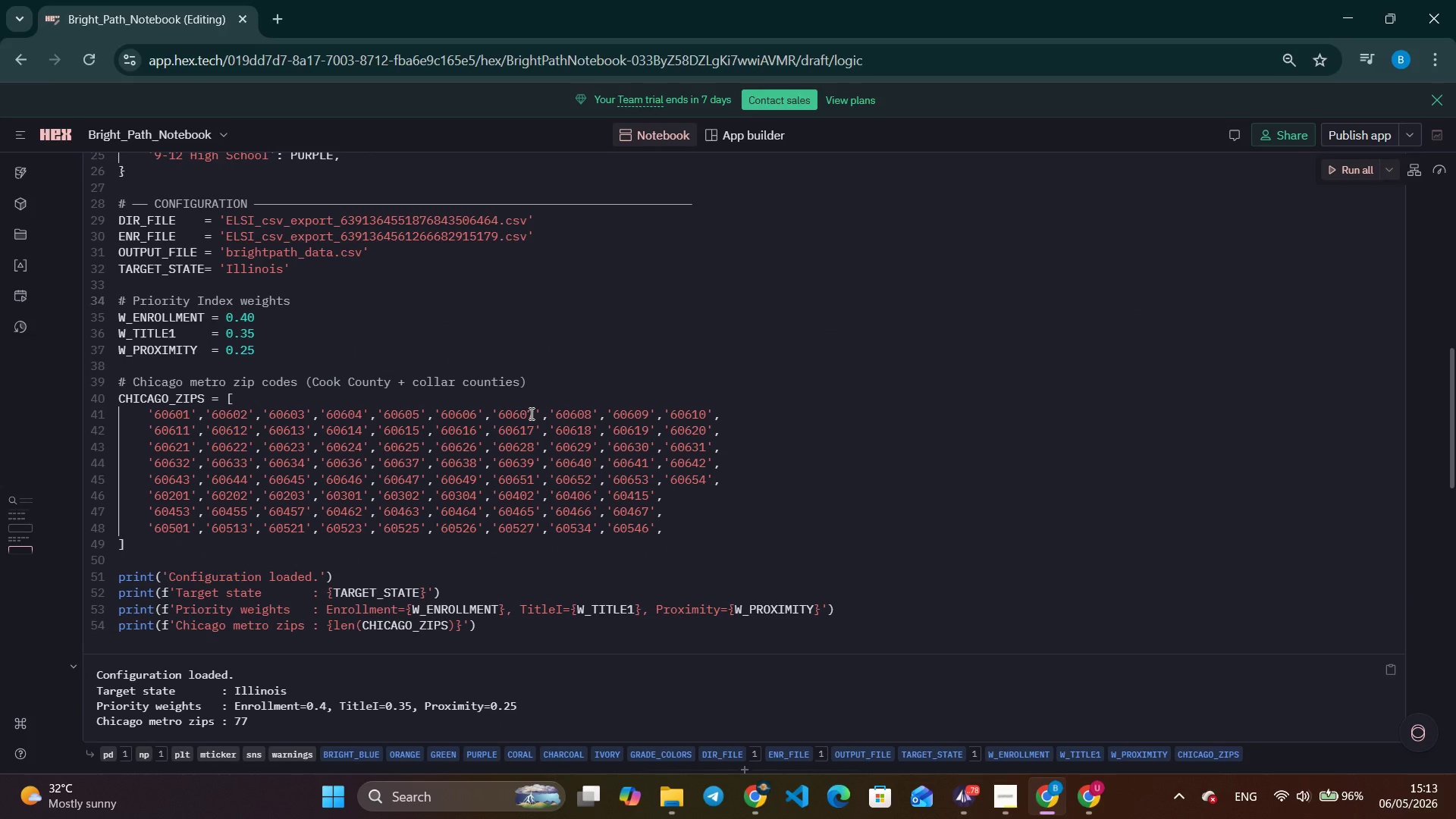 
scroll: coordinate [530, 413], scroll_direction: up, amount: 1.0
 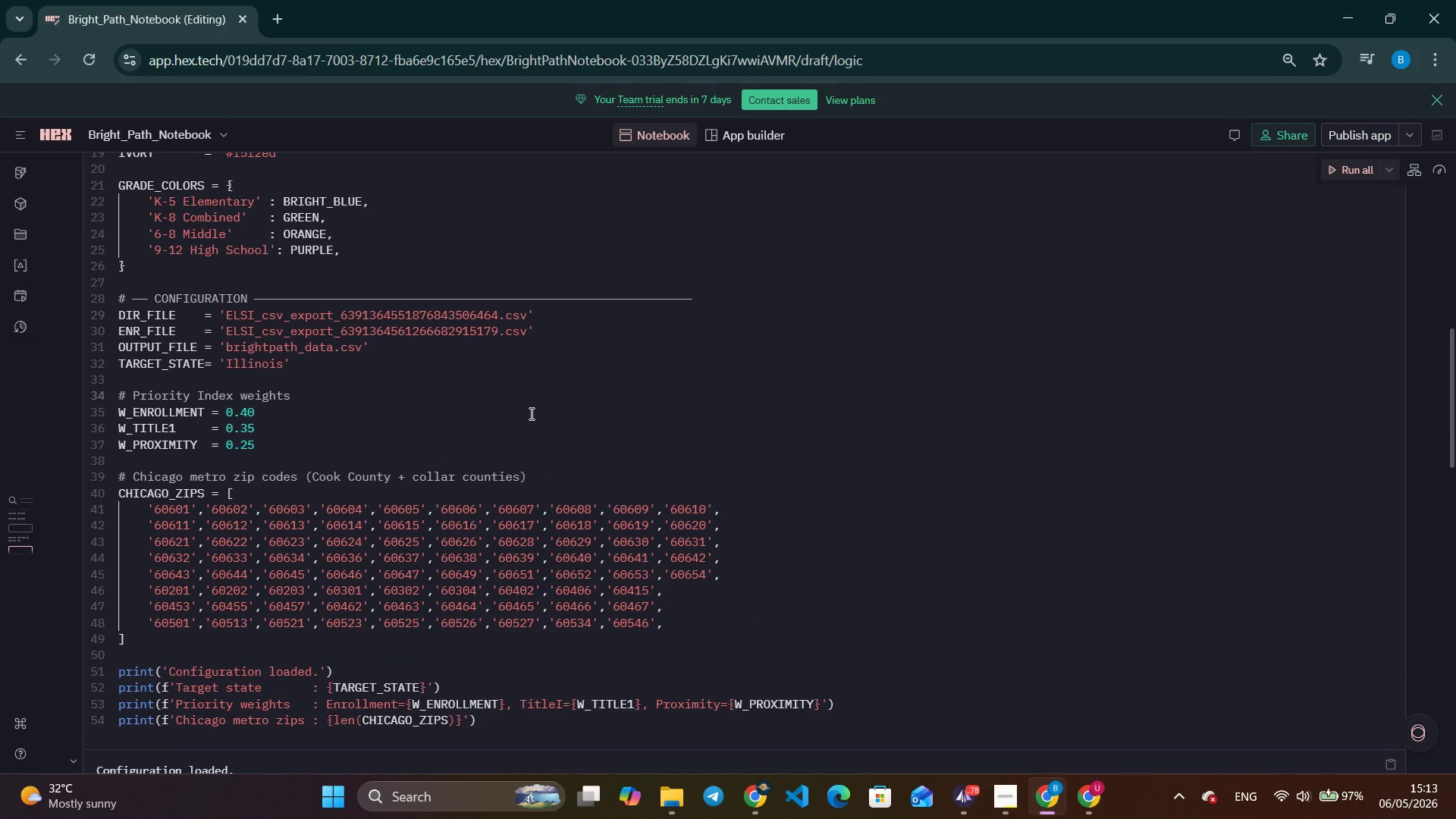 
wait(13.55)
 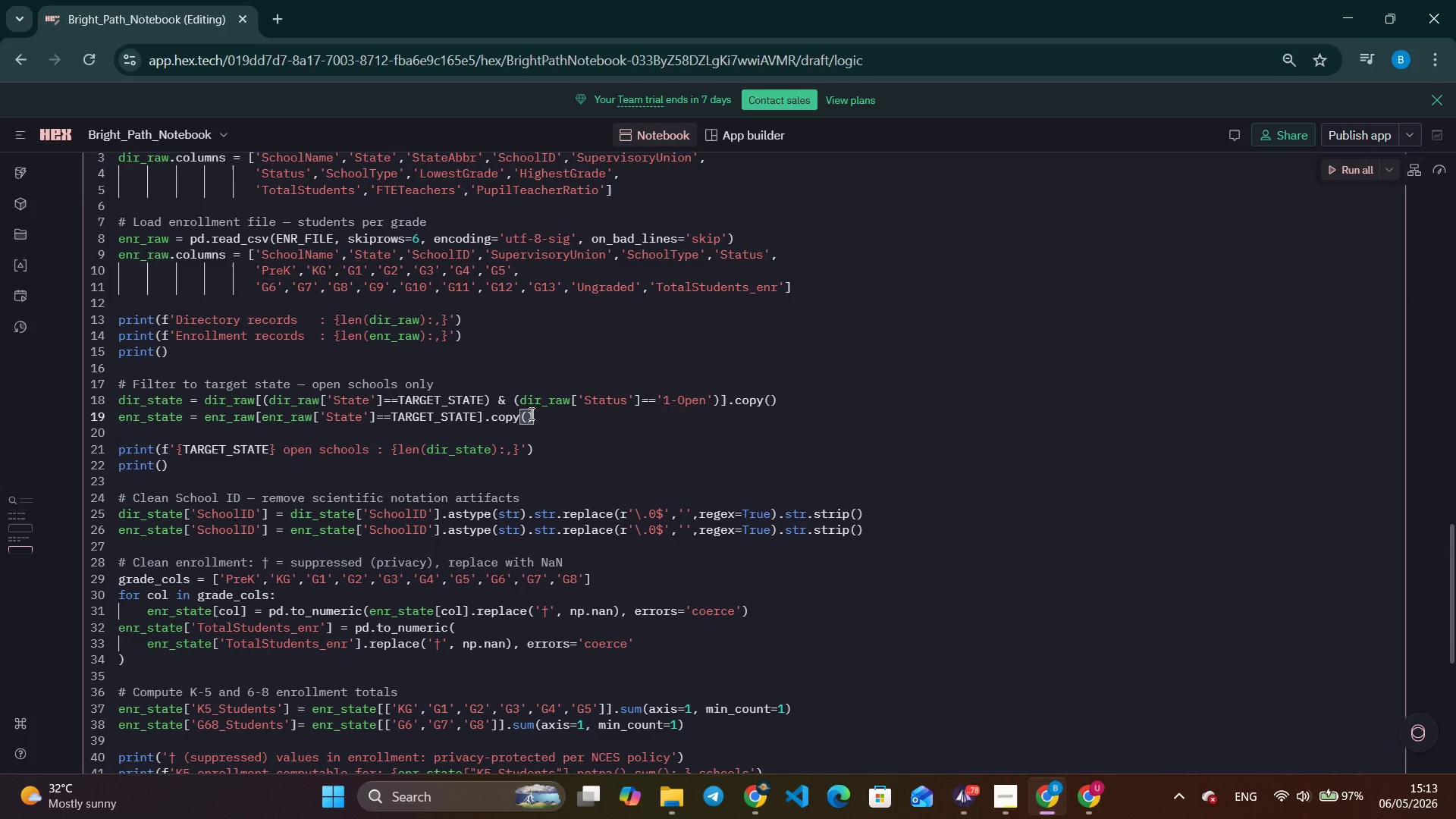 
left_click([530, 413])
 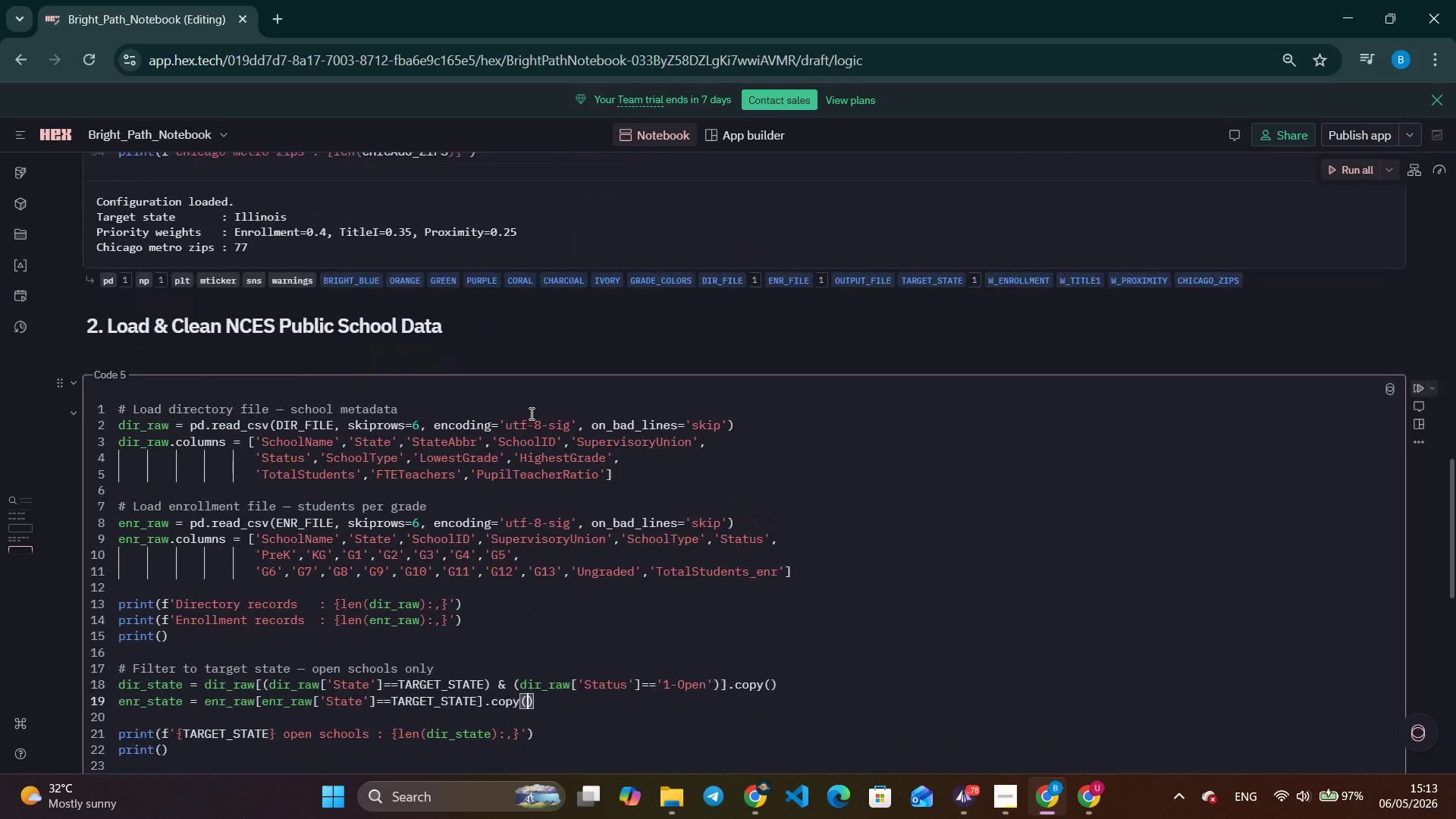 
scroll: coordinate [530, 413], scroll_direction: down, amount: 9.0
 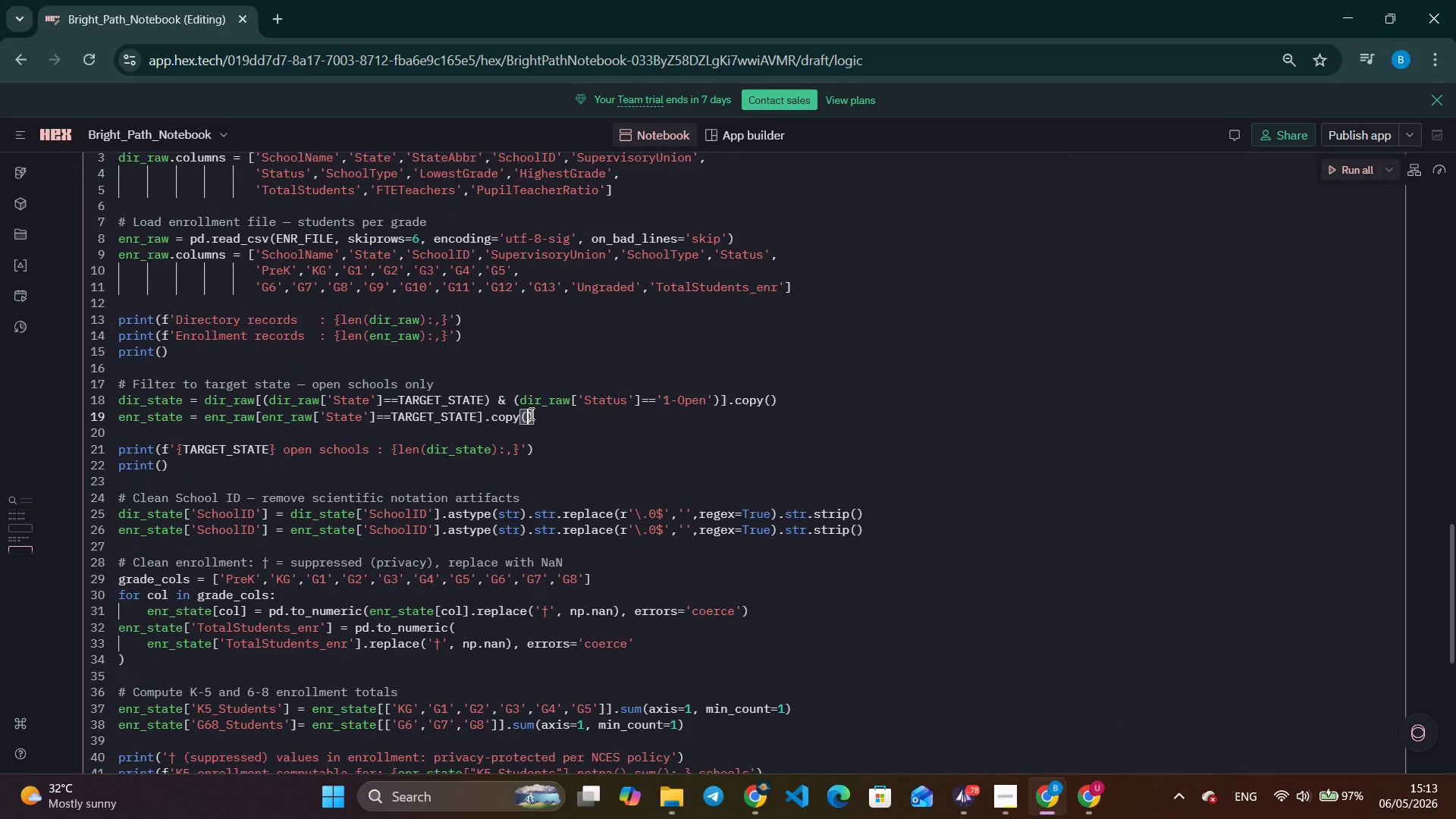 
scroll: coordinate [530, 413], scroll_direction: up, amount: 3.0
 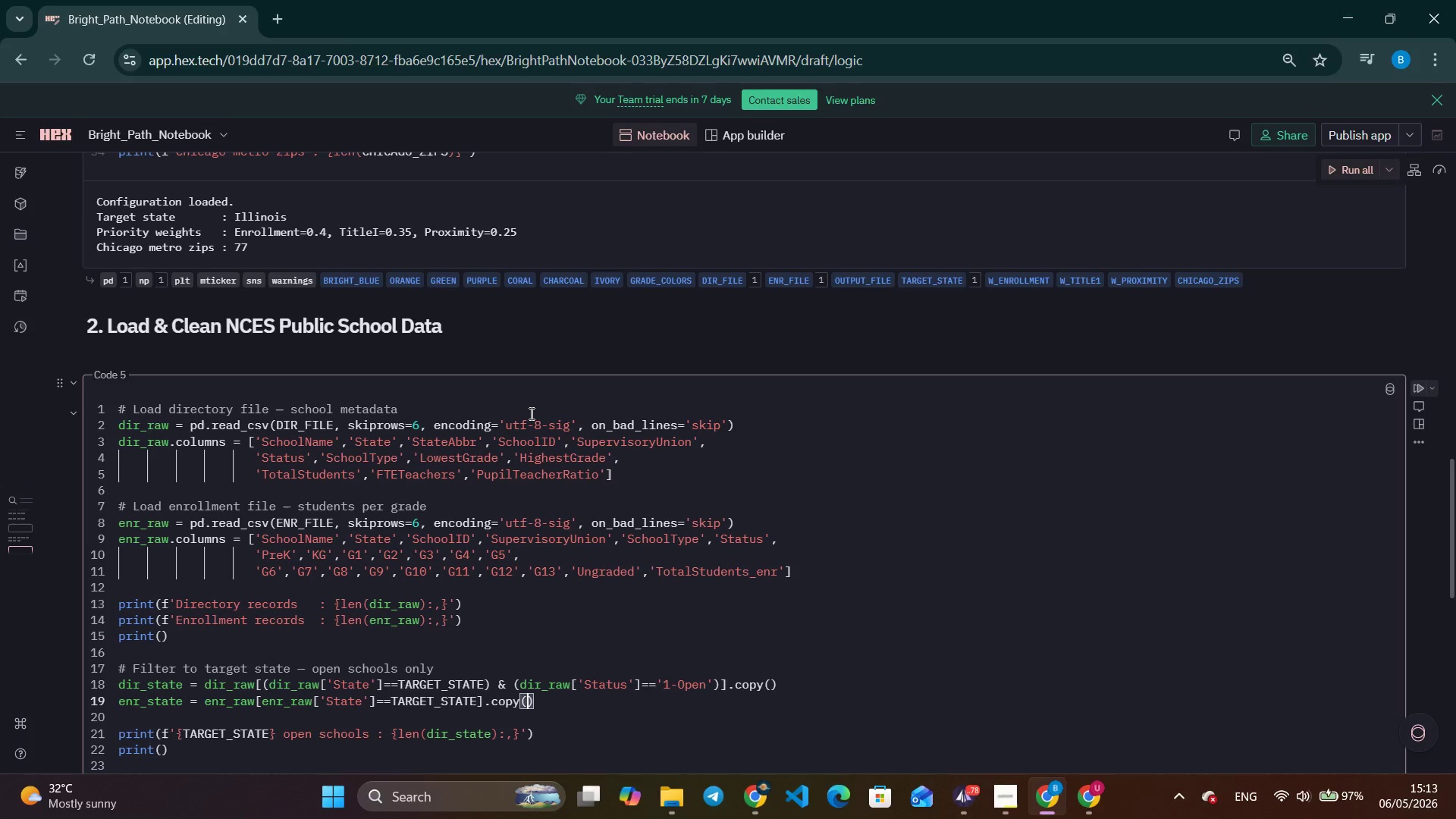 
wait(19.08)
 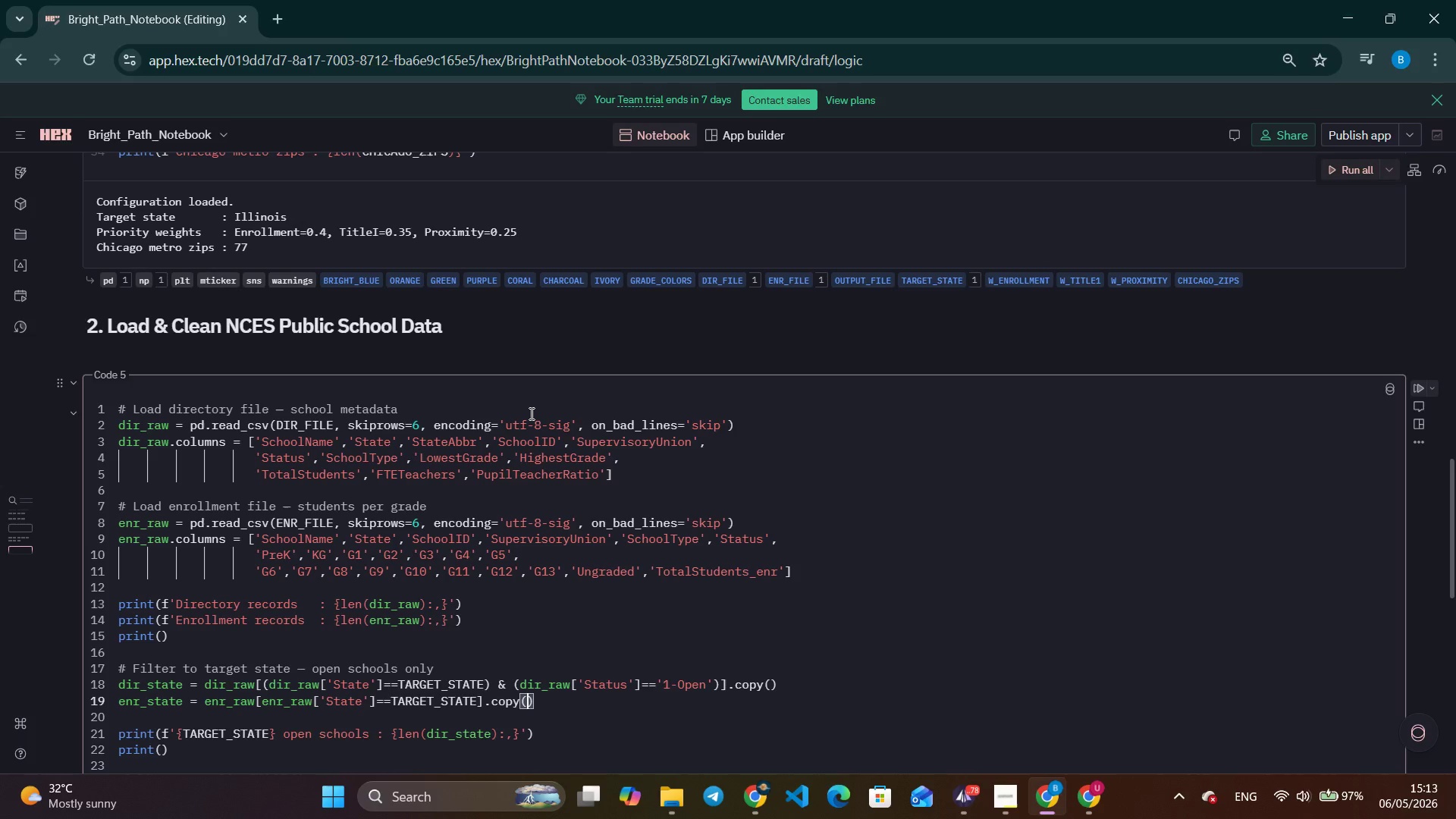 
scroll: coordinate [530, 413], scroll_direction: down, amount: 3.0
 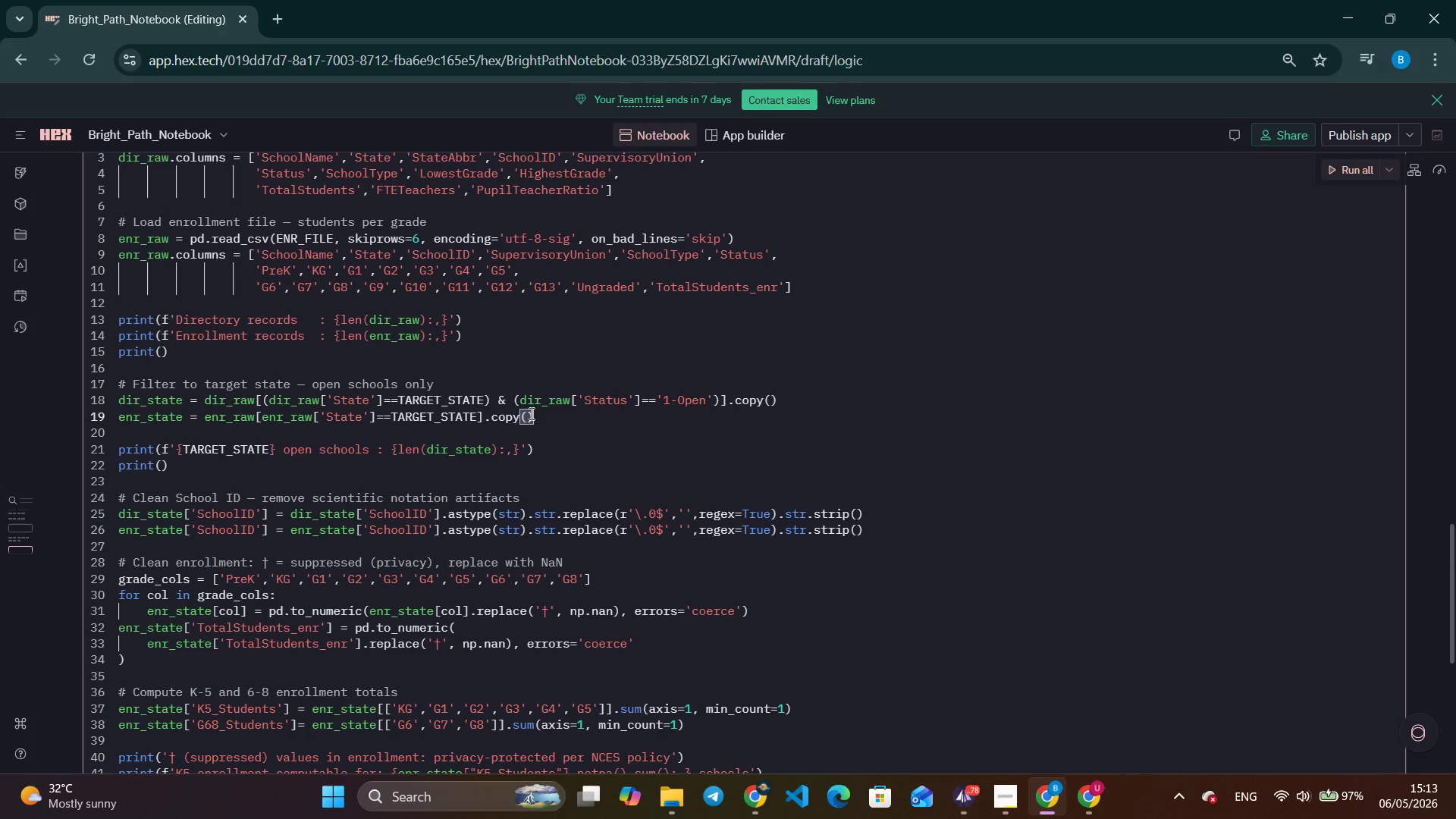 
left_click([530, 413])
 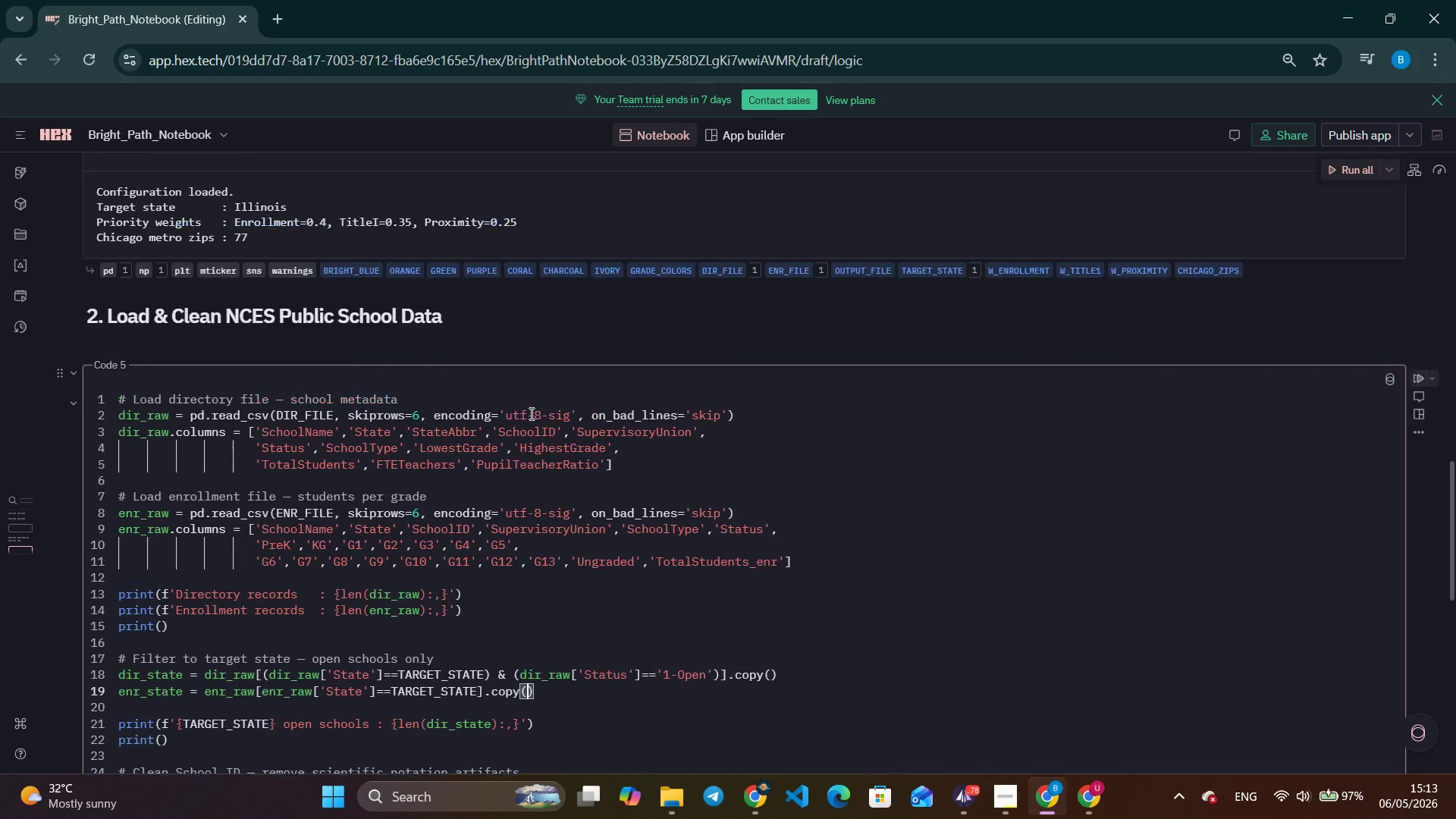 
scroll: coordinate [530, 413], scroll_direction: up, amount: 3.0
 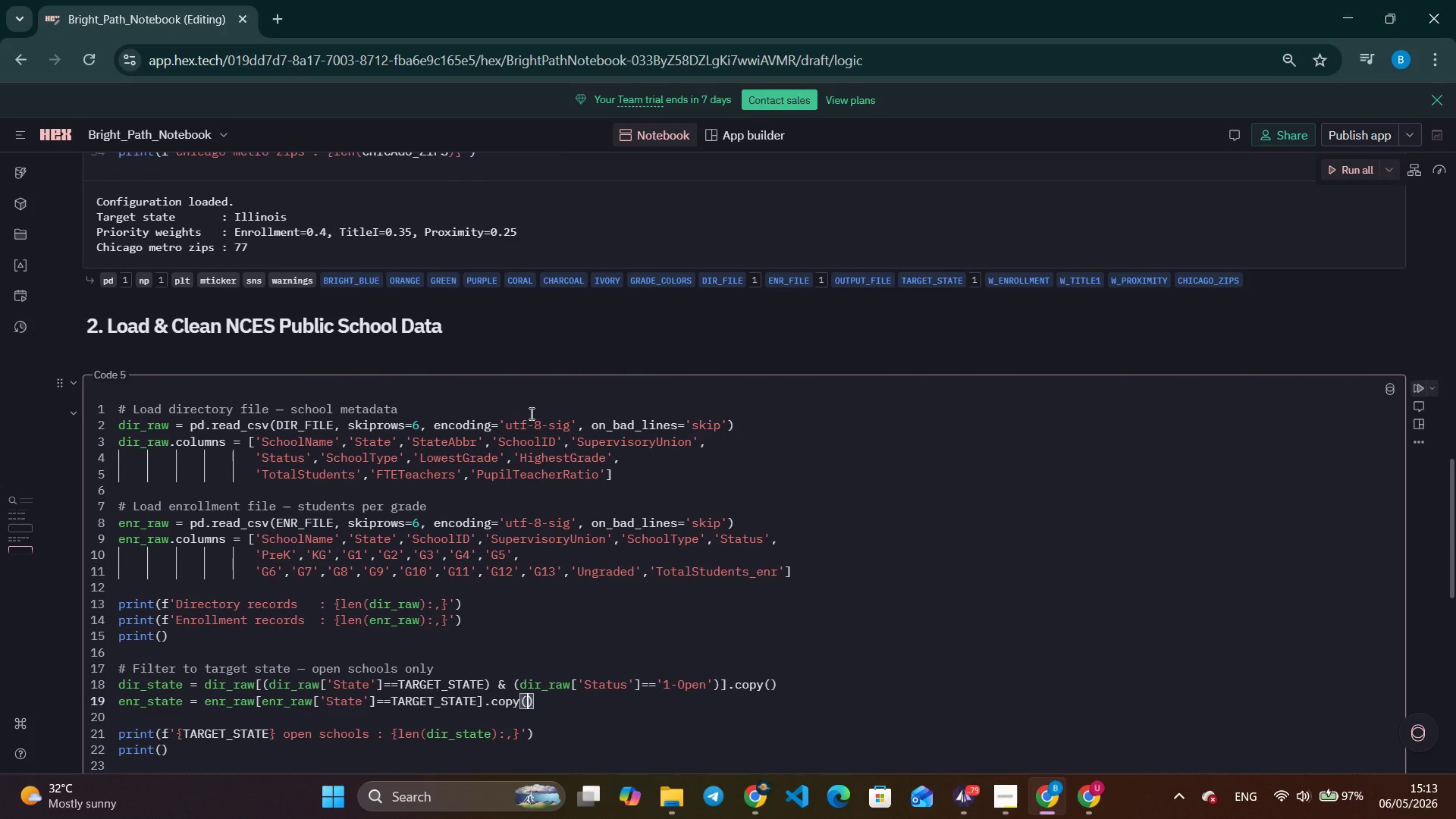 
scroll: coordinate [530, 413], scroll_direction: none, amount: 0.0
 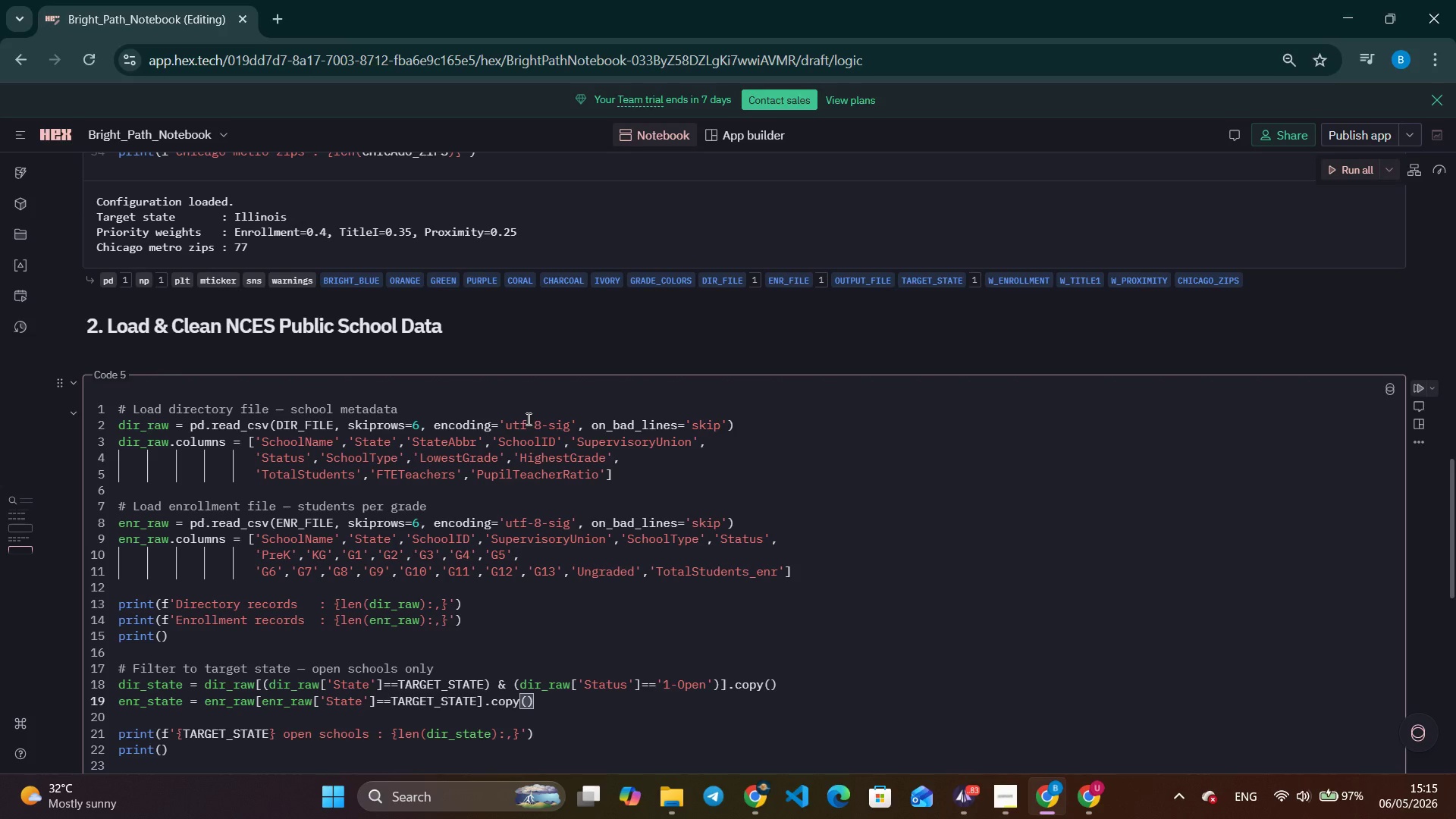 
wait(73.88)
 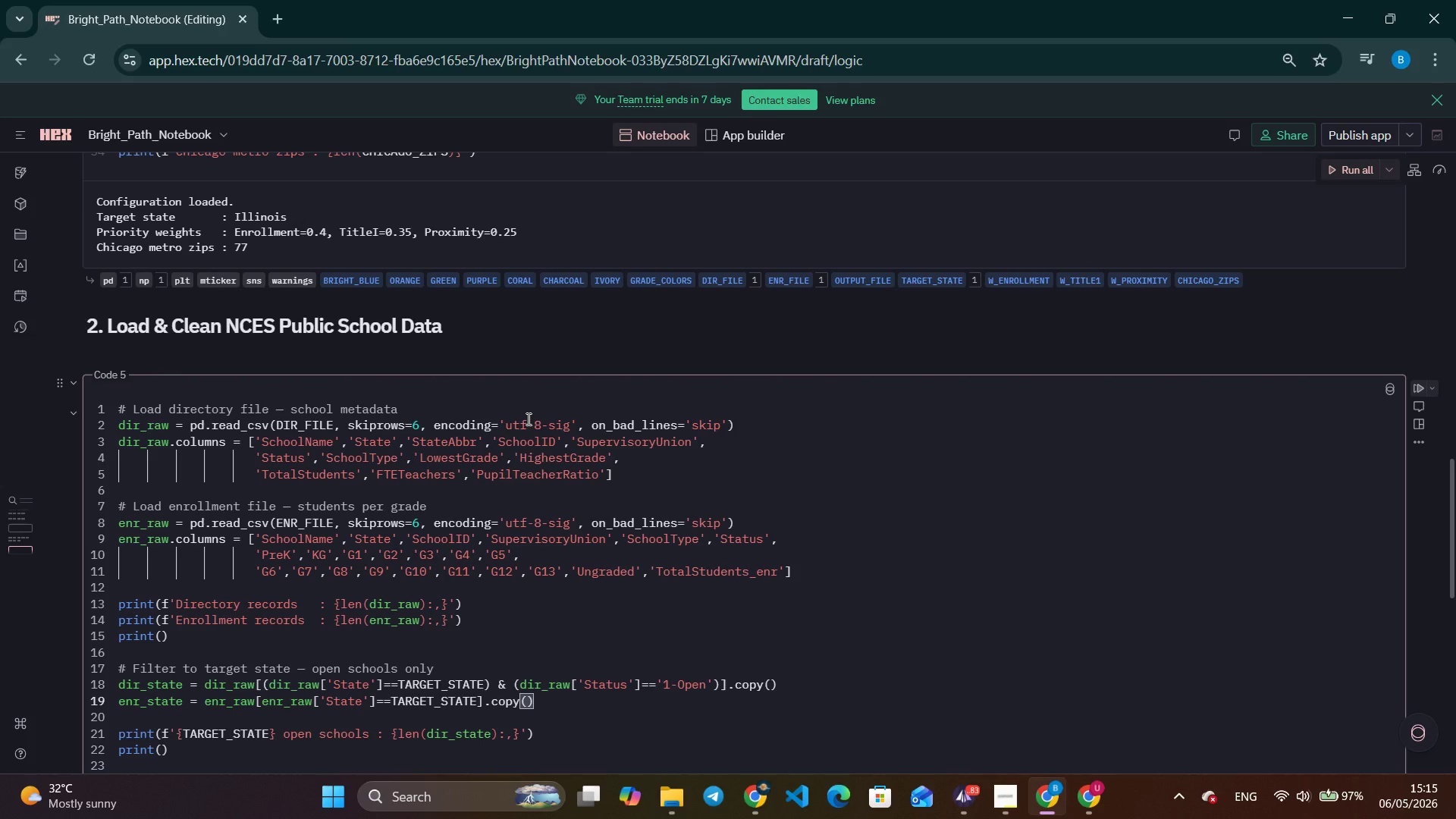 
scroll: coordinate [742, 471], scroll_direction: down, amount: 1.0
 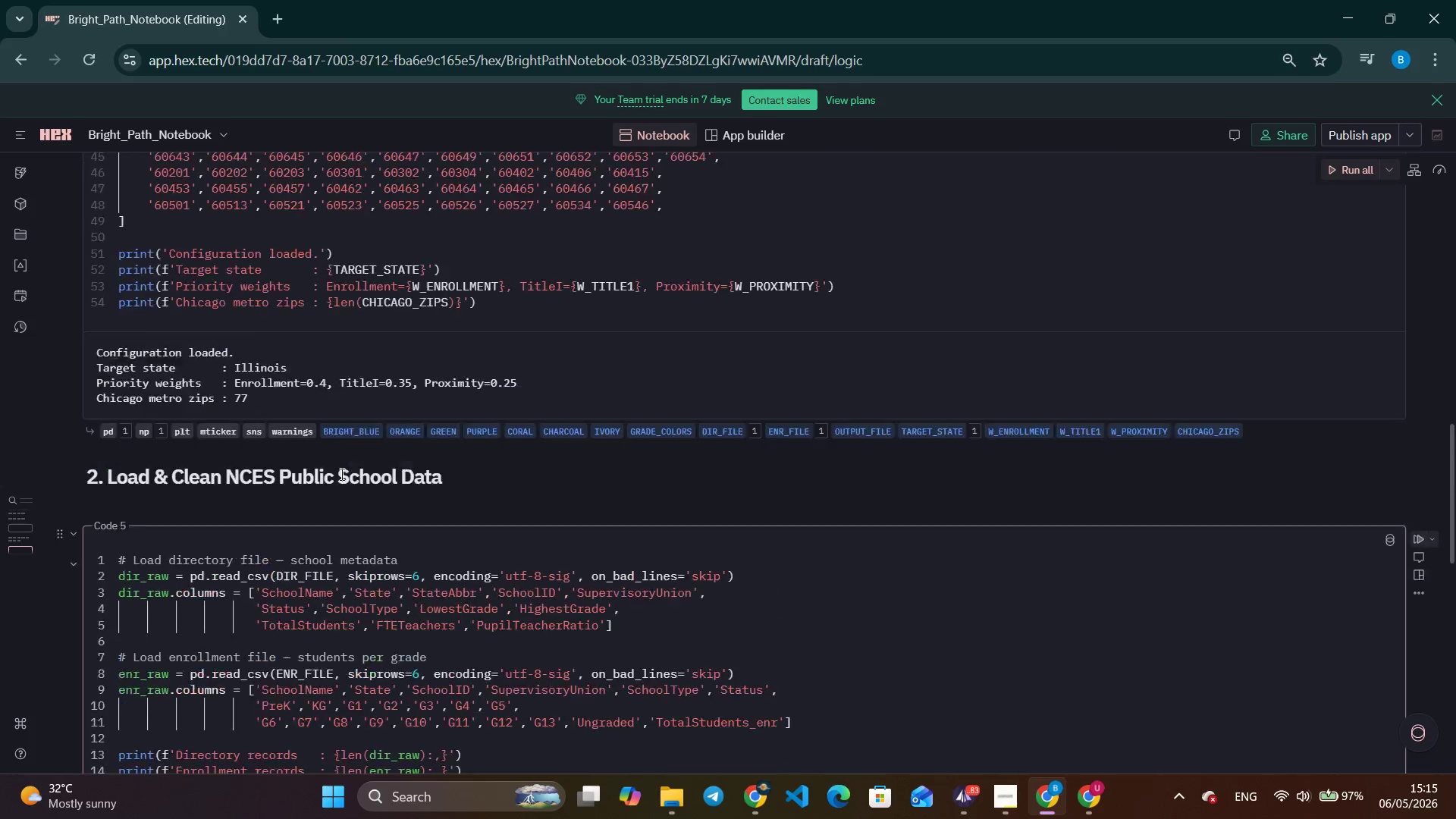 
scroll: coordinate [340, 474], scroll_direction: up, amount: 3.0
 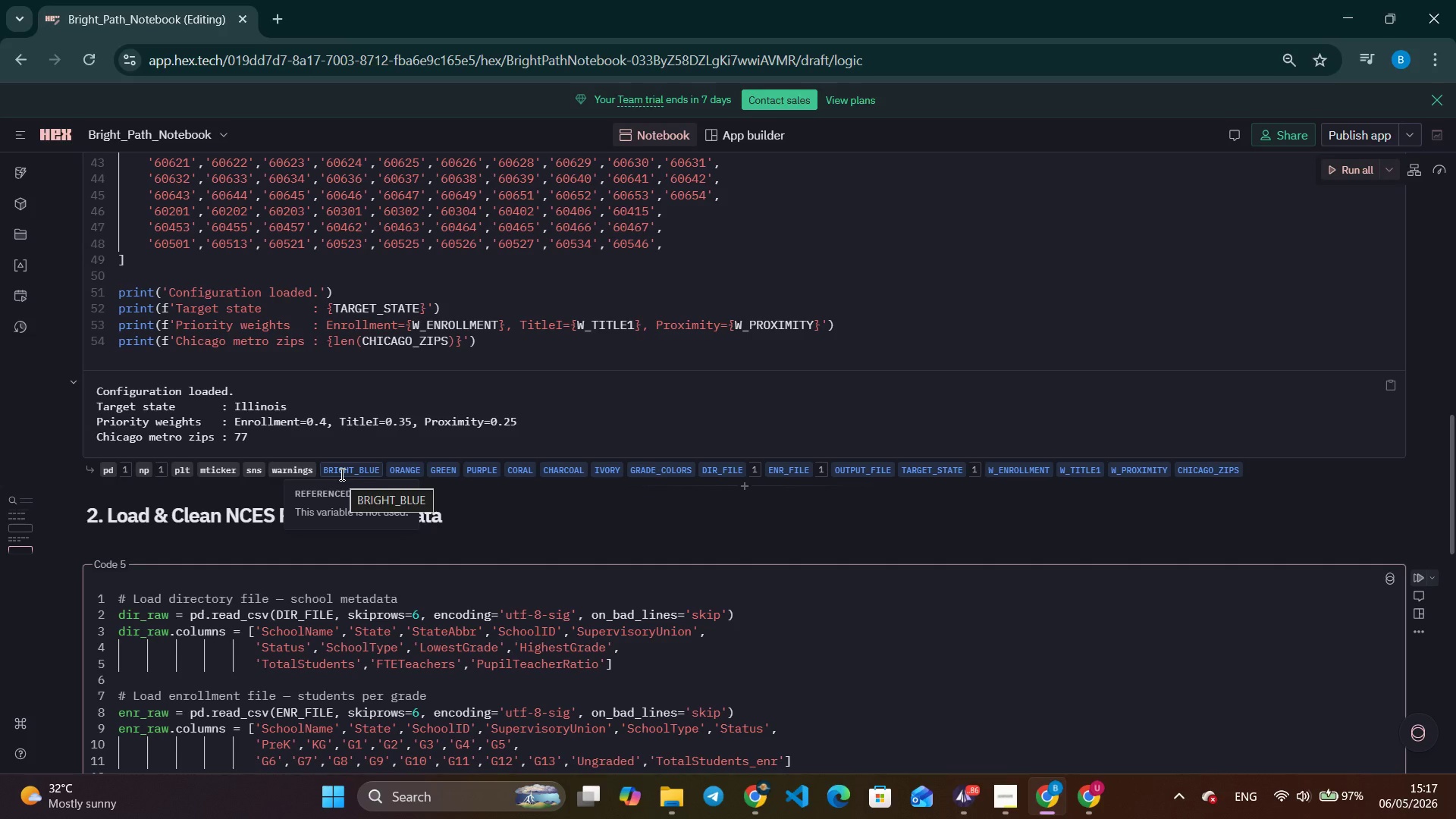 
wait(136.87)
 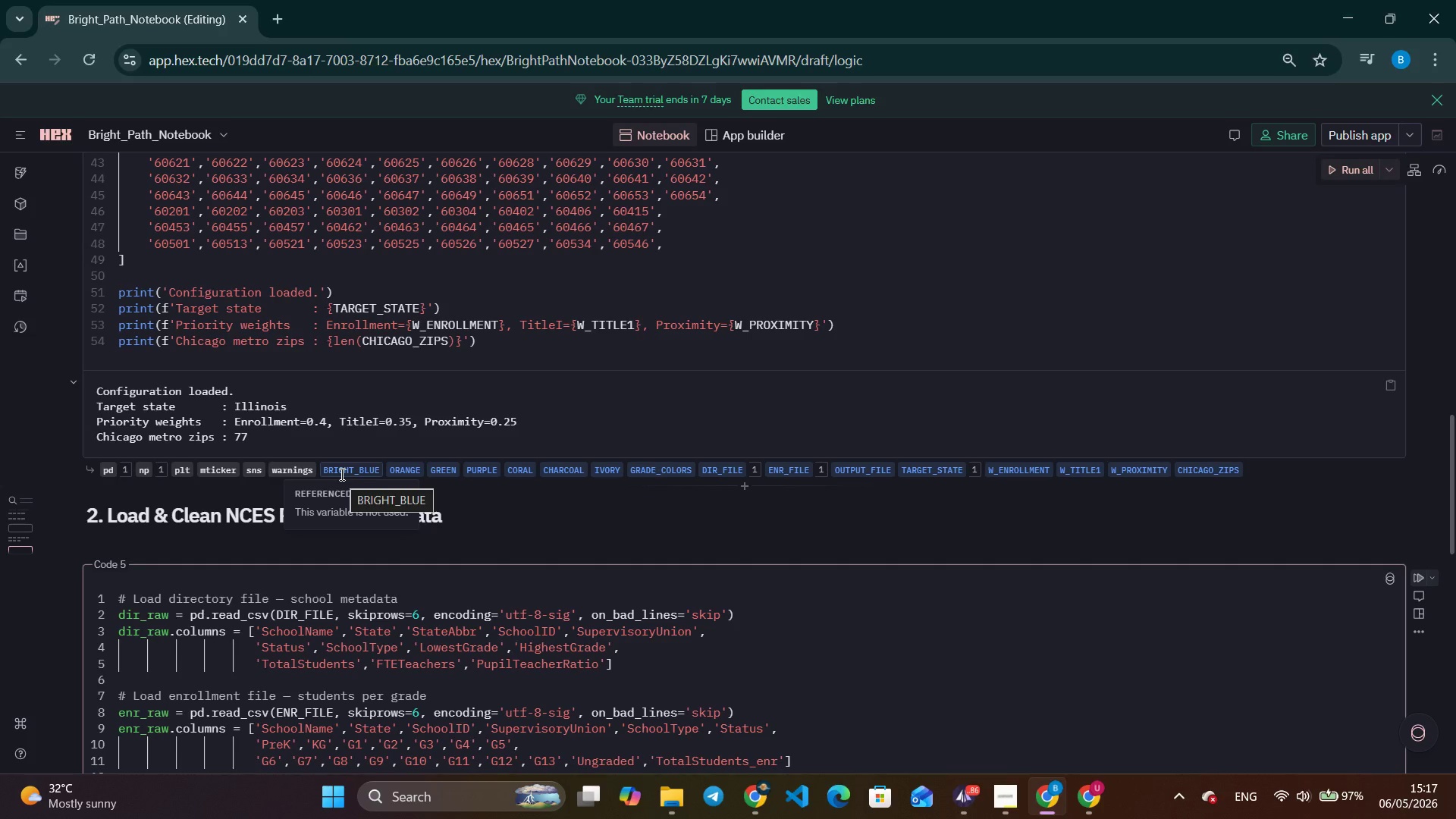 
scroll: coordinate [593, 460], scroll_direction: up, amount: 2.0
 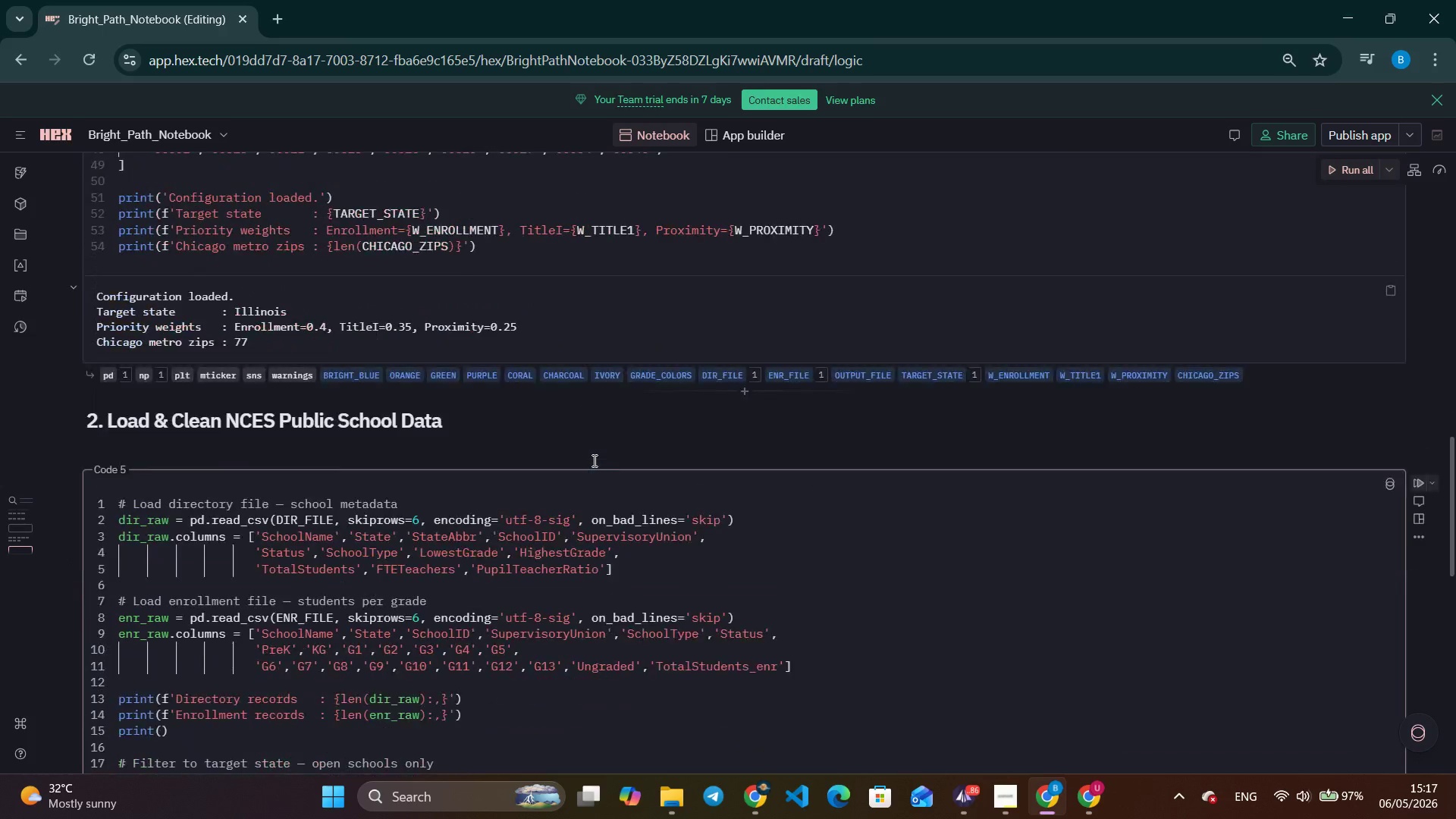 
scroll: coordinate [593, 460], scroll_direction: down, amount: 2.0
 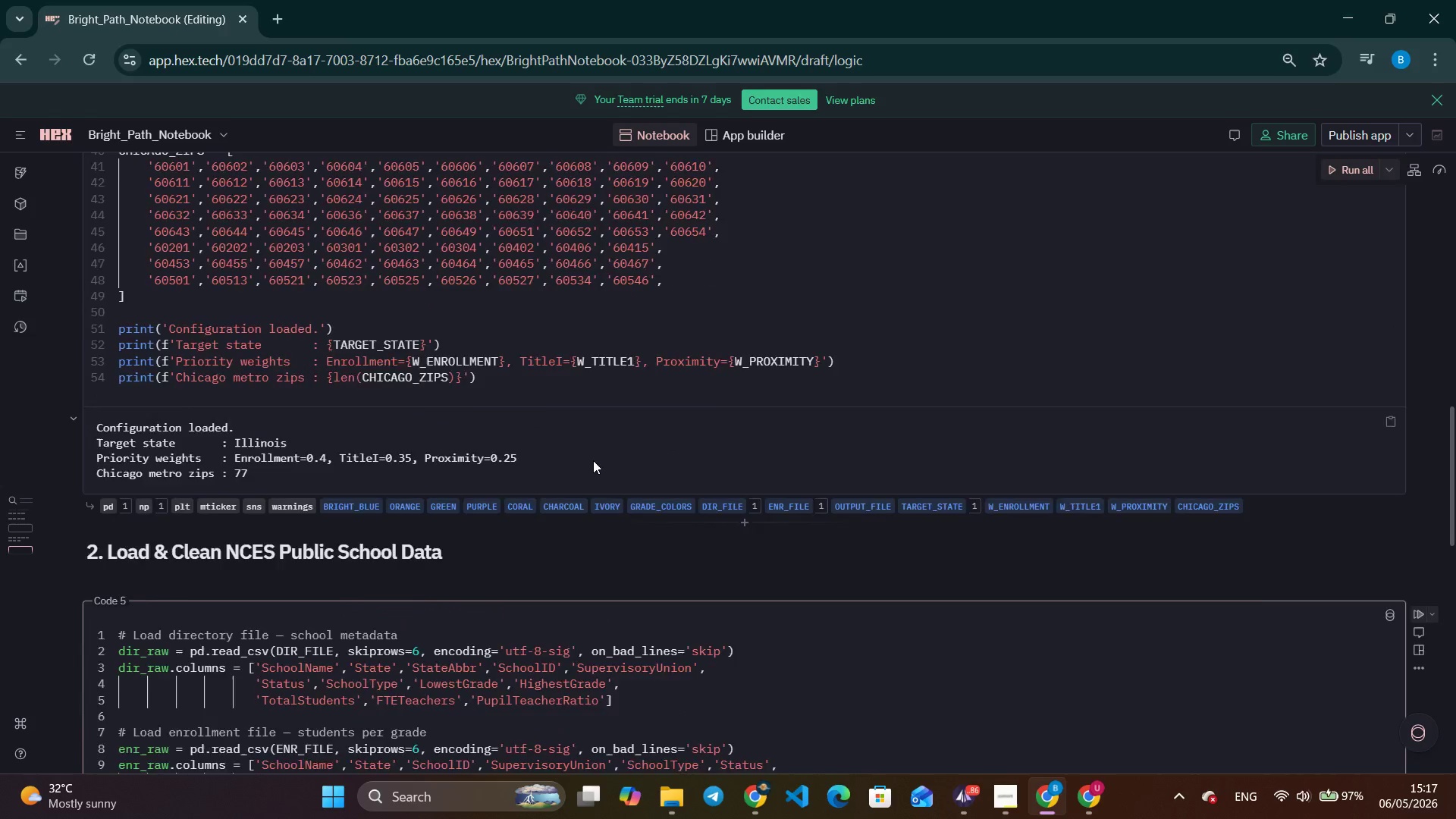 
scroll: coordinate [593, 460], scroll_direction: up, amount: 2.0
 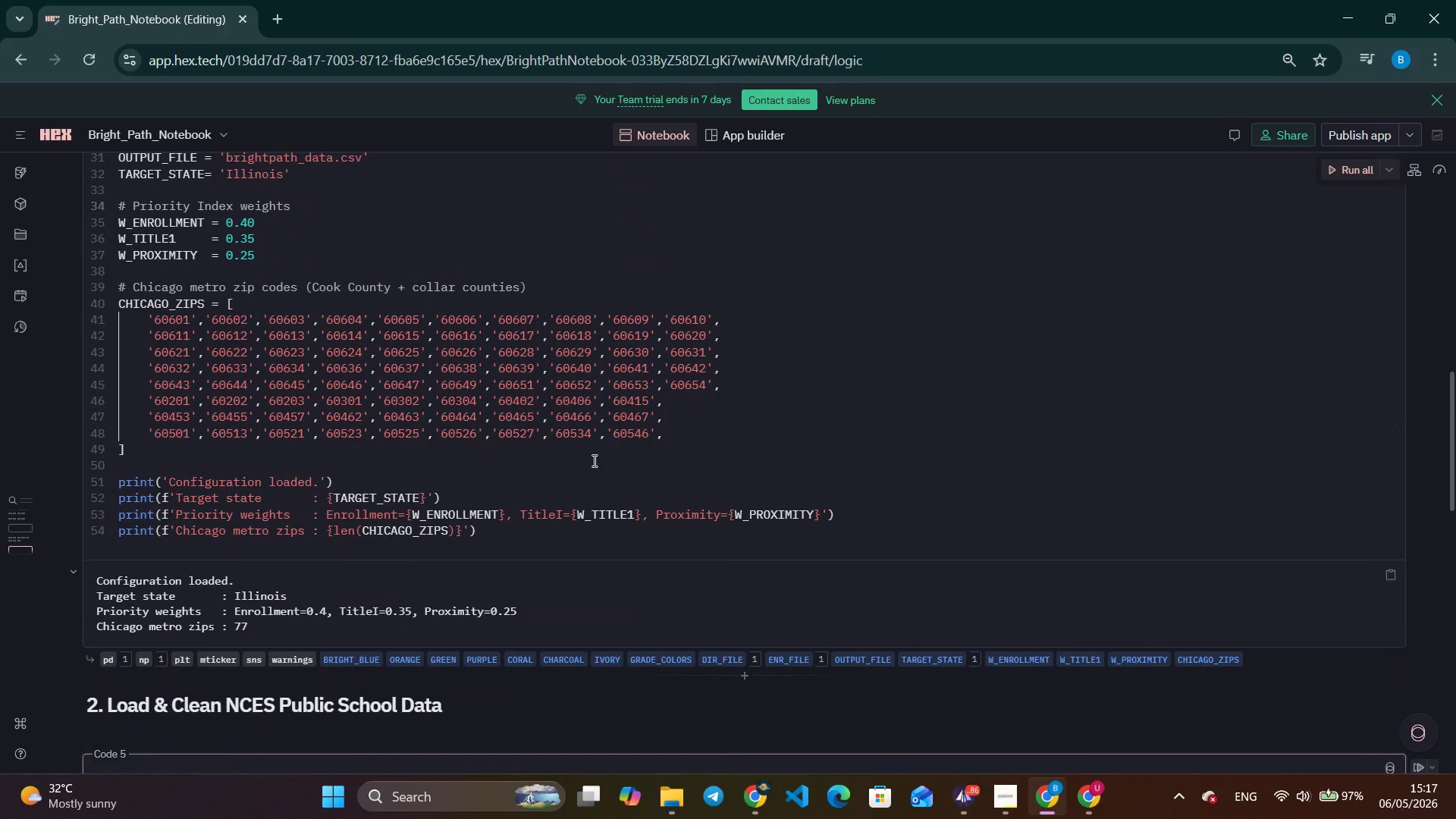 
scroll: coordinate [593, 460], scroll_direction: down, amount: 1.0
 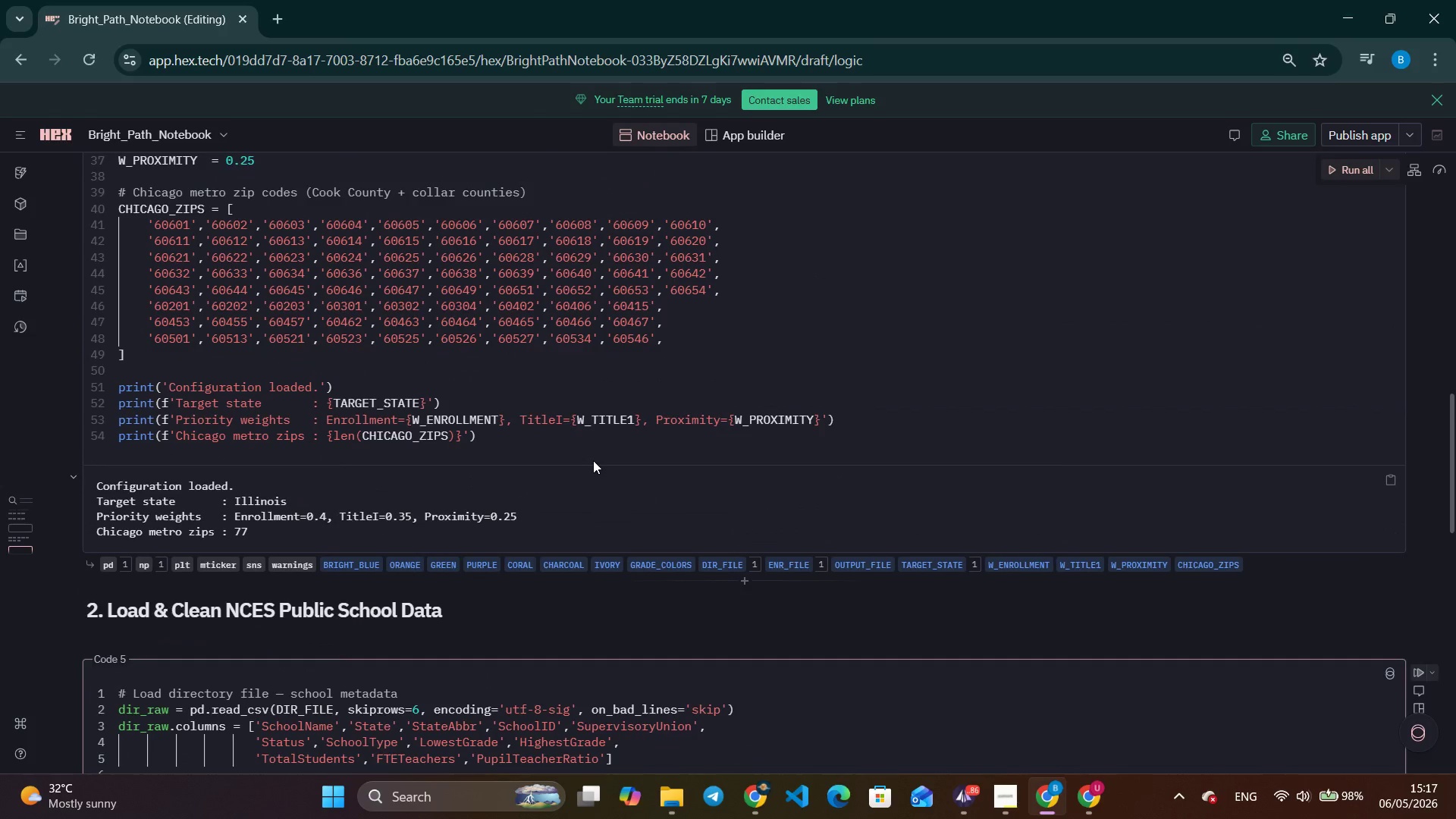 
wait(16.82)
 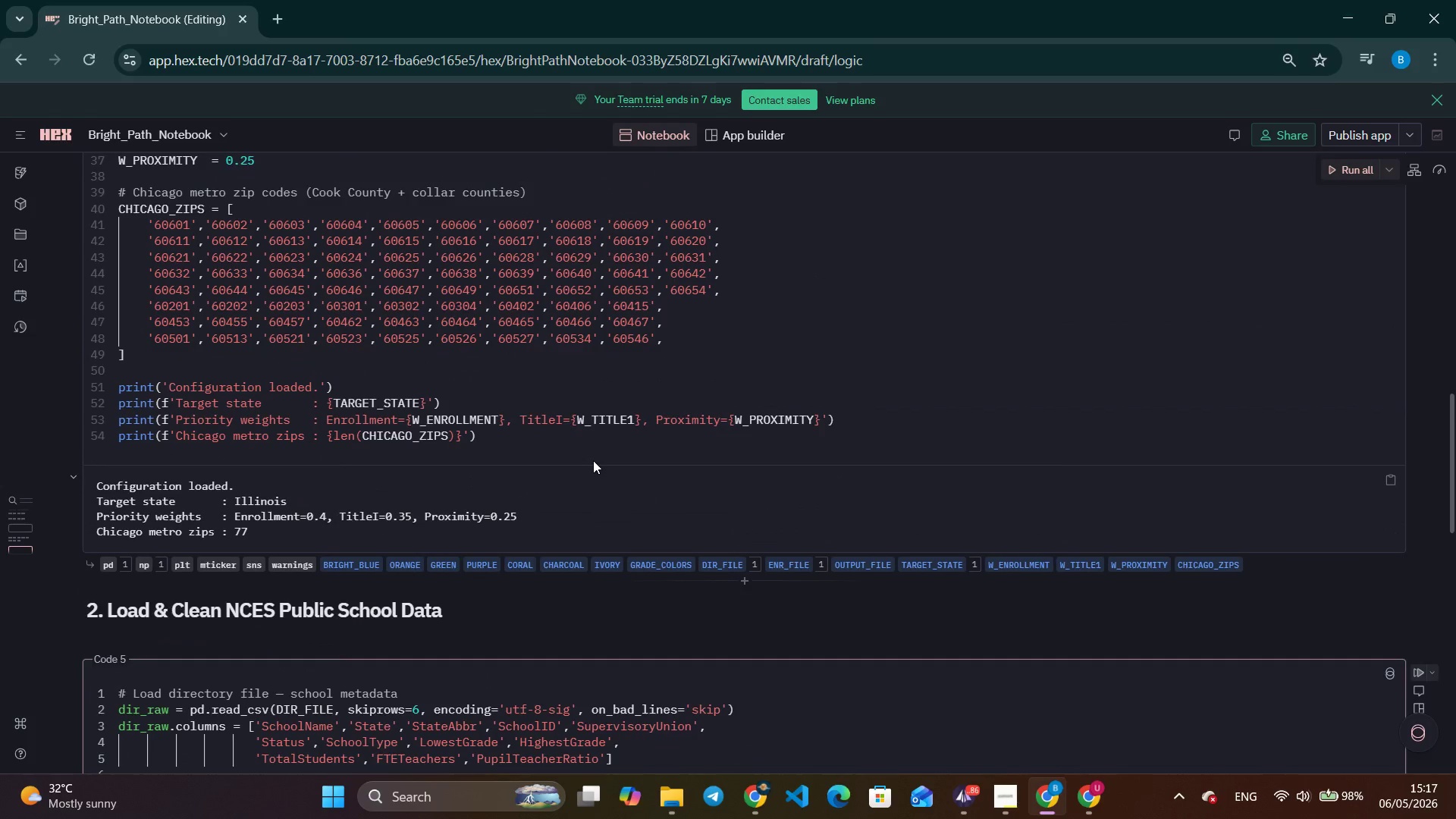 
scroll: coordinate [593, 460], scroll_direction: up, amount: 1.0
 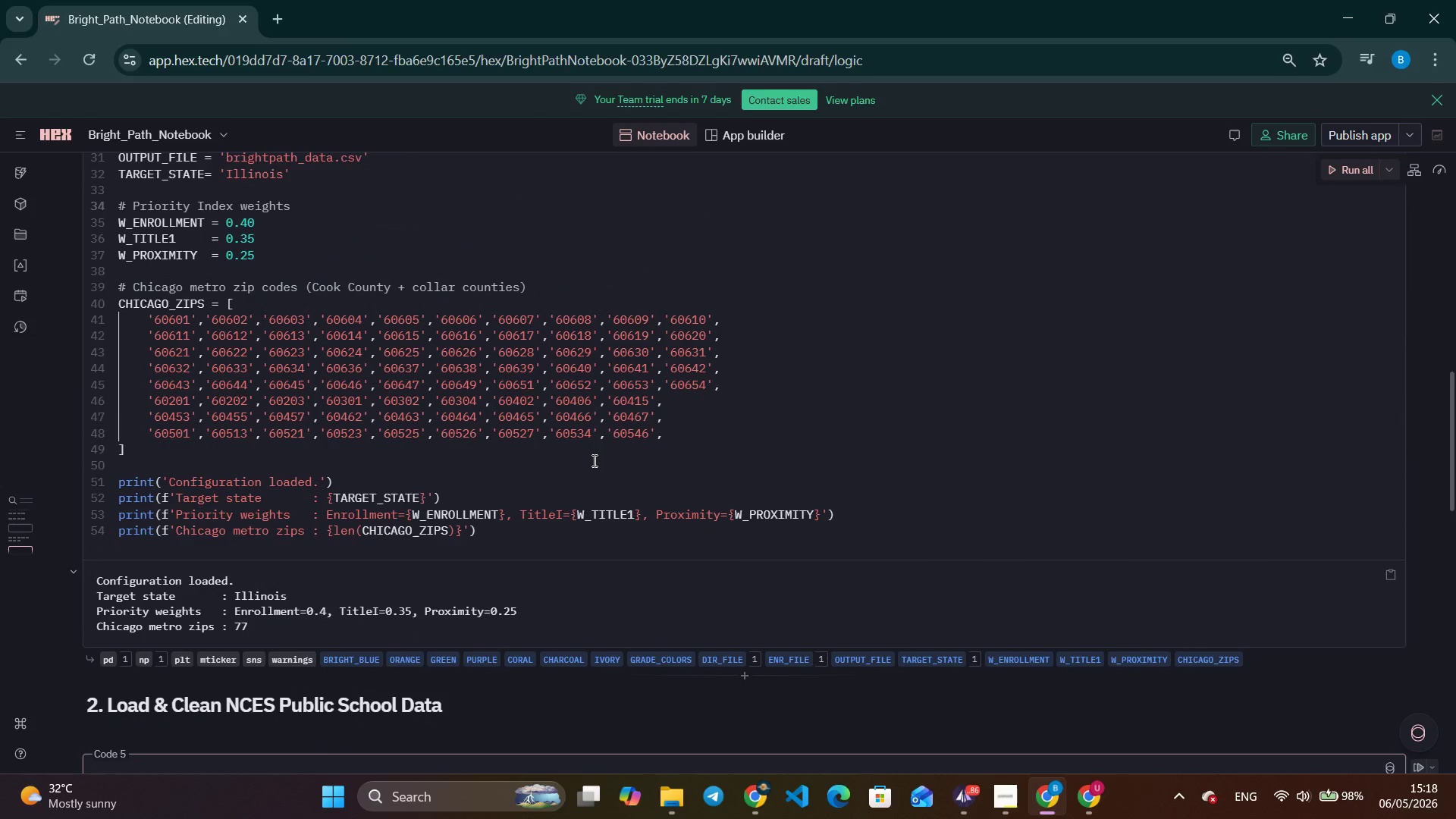 
wait(29.31)
 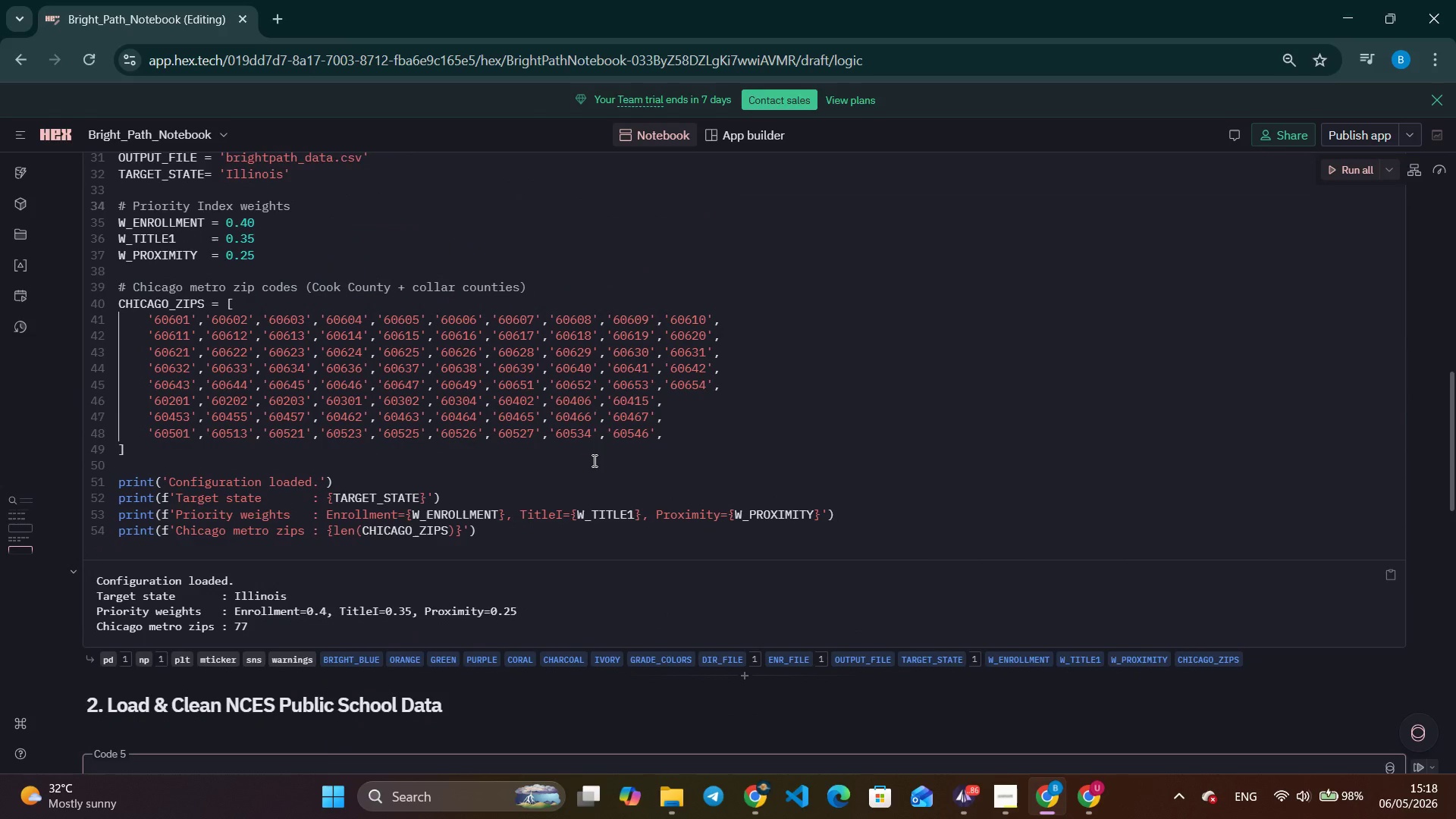 
scroll: coordinate [593, 460], scroll_direction: none, amount: 0.0
 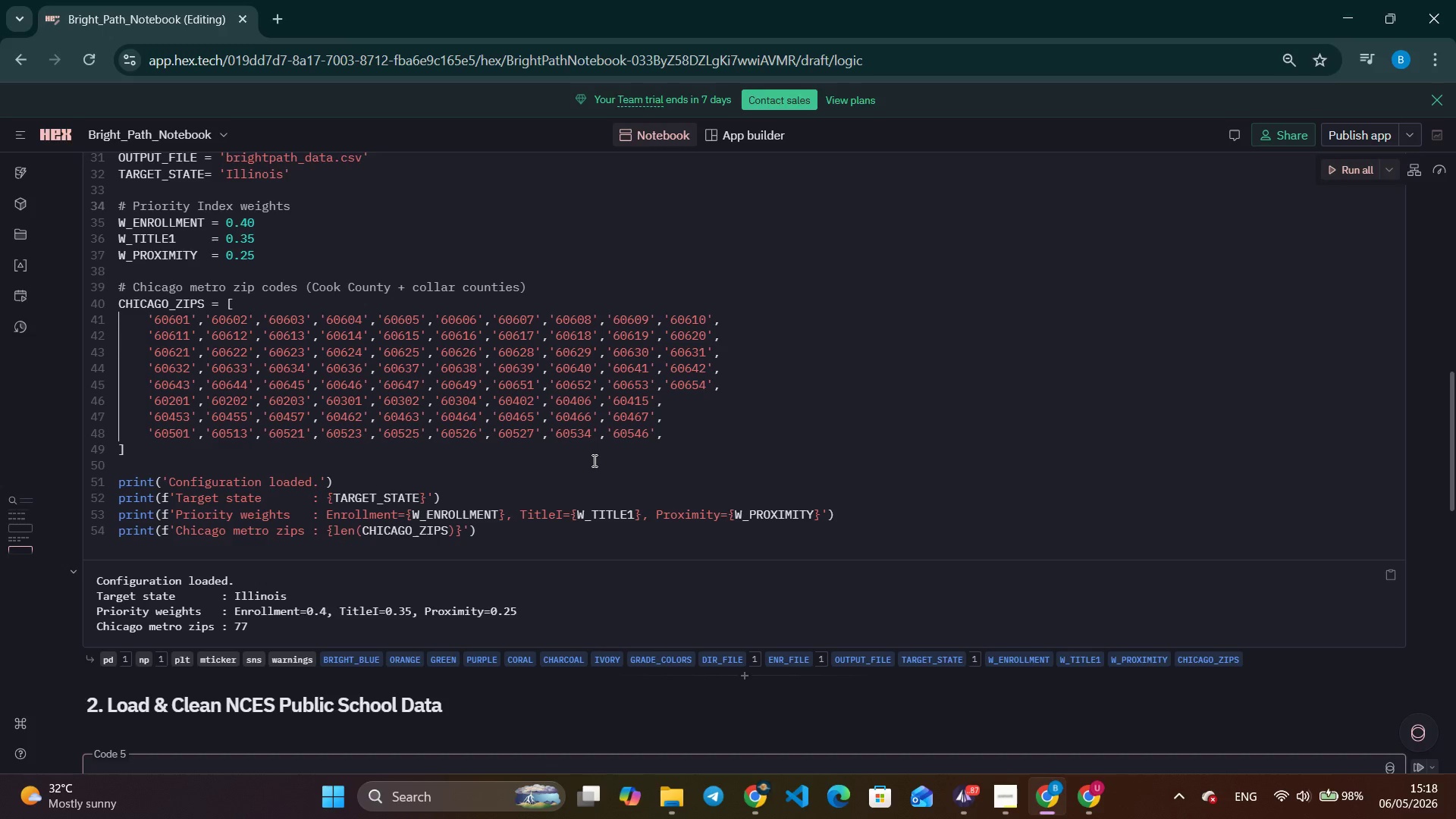 
wait(7.52)
 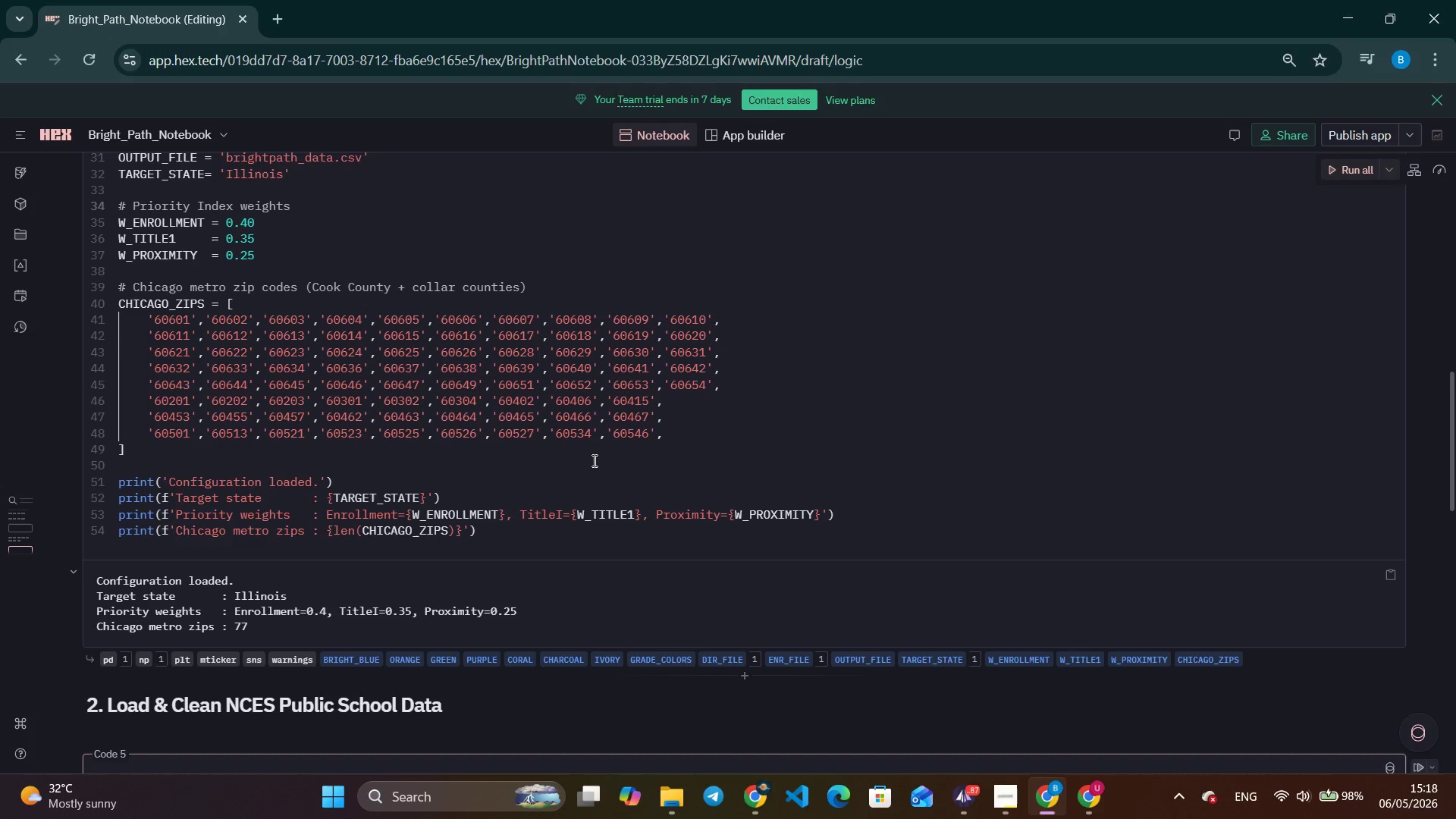 
mouse_move([1068, 818])
 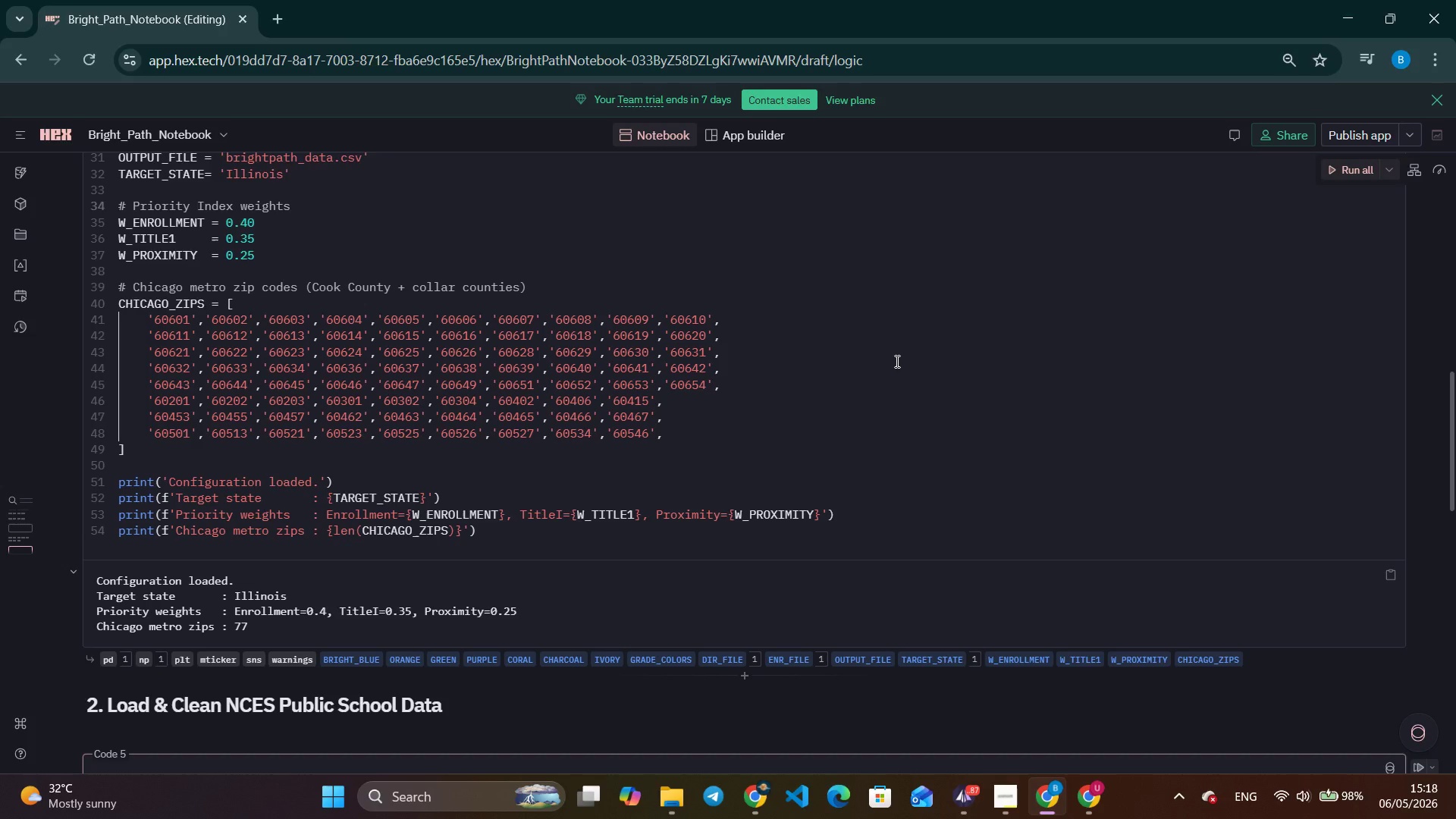 
wait(7.59)
 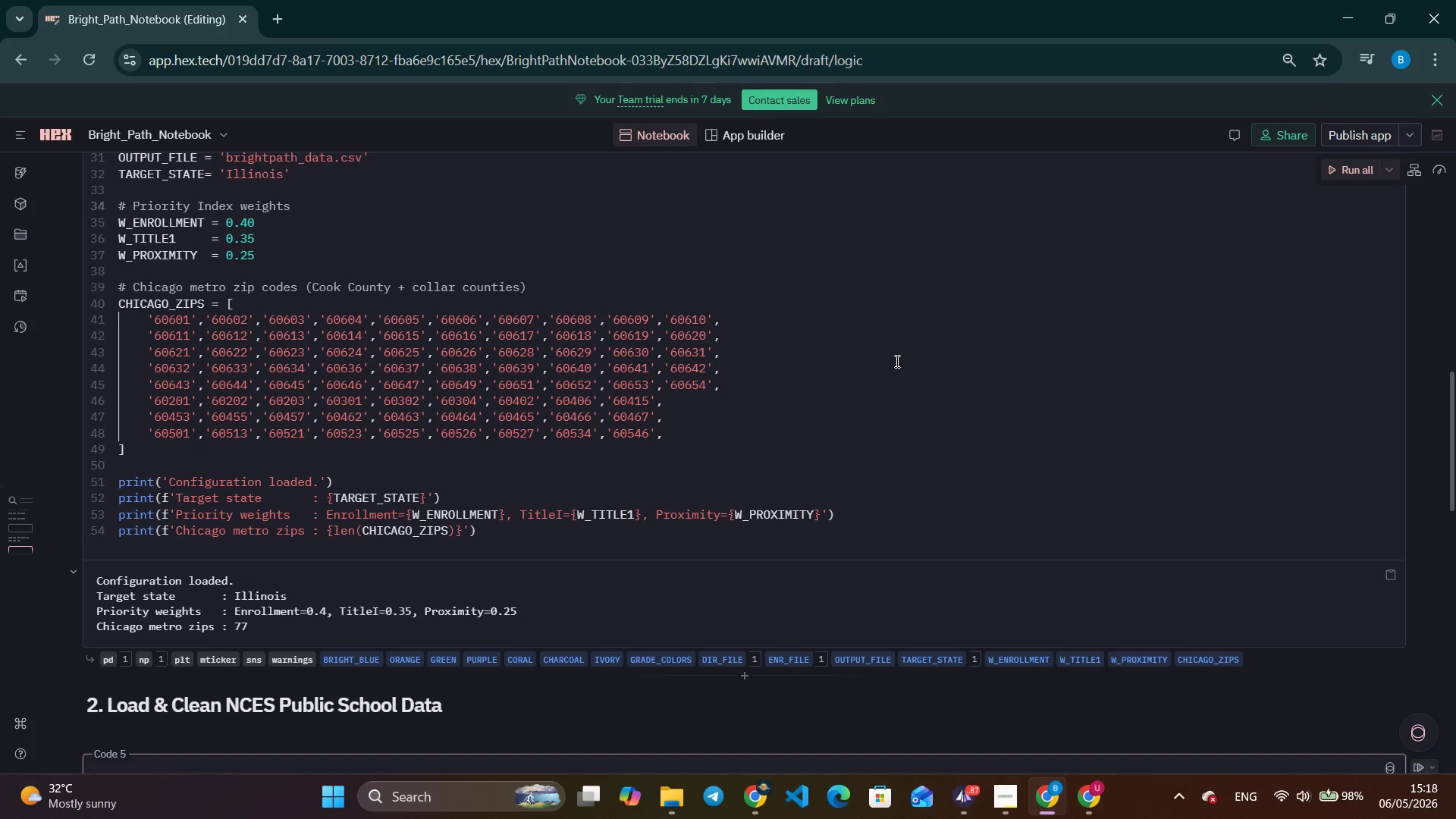 
scroll: coordinate [962, 421], scroll_direction: down, amount: 13.0
 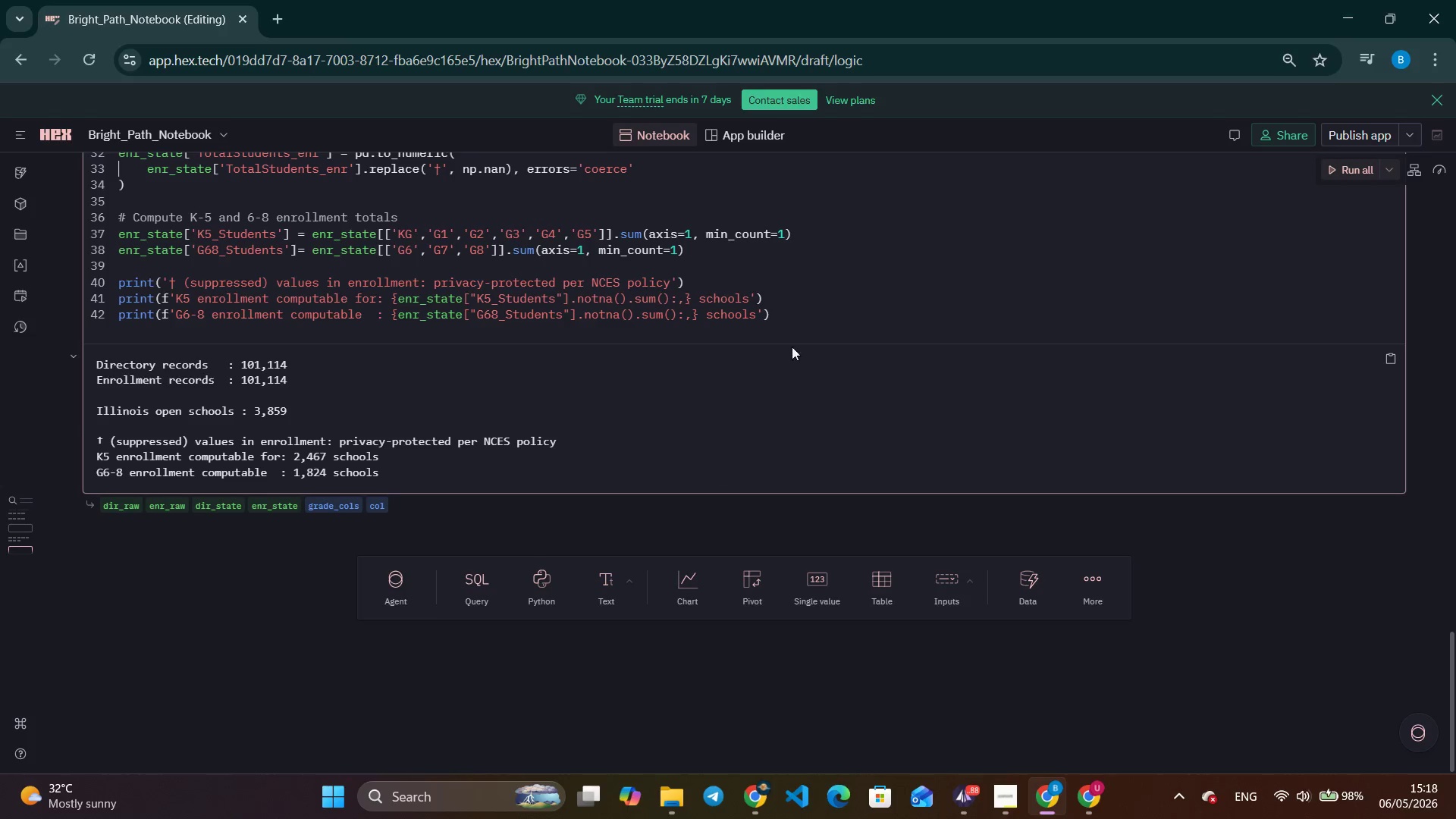 
wait(5.08)
 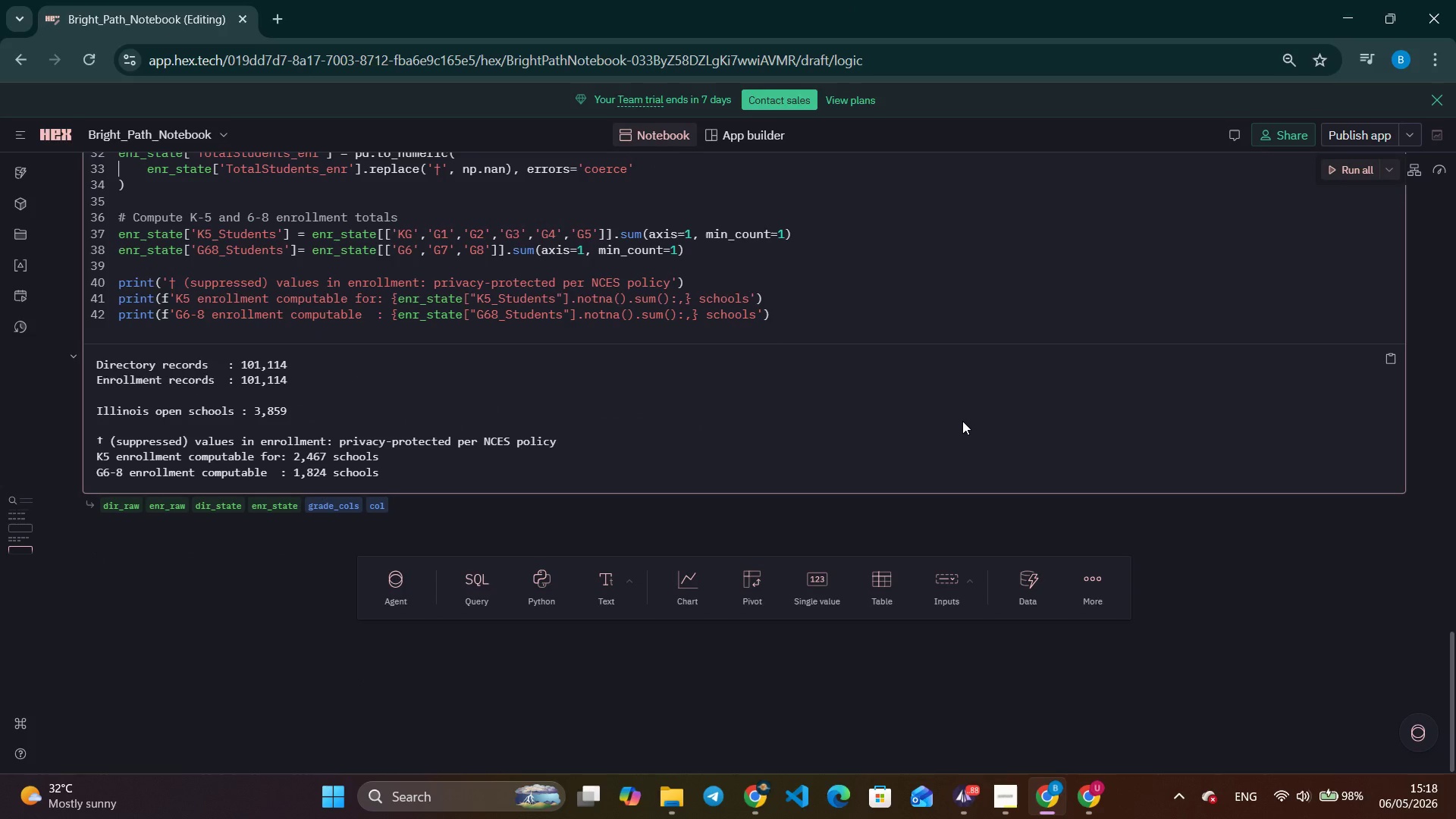 
left_click([604, 603])
 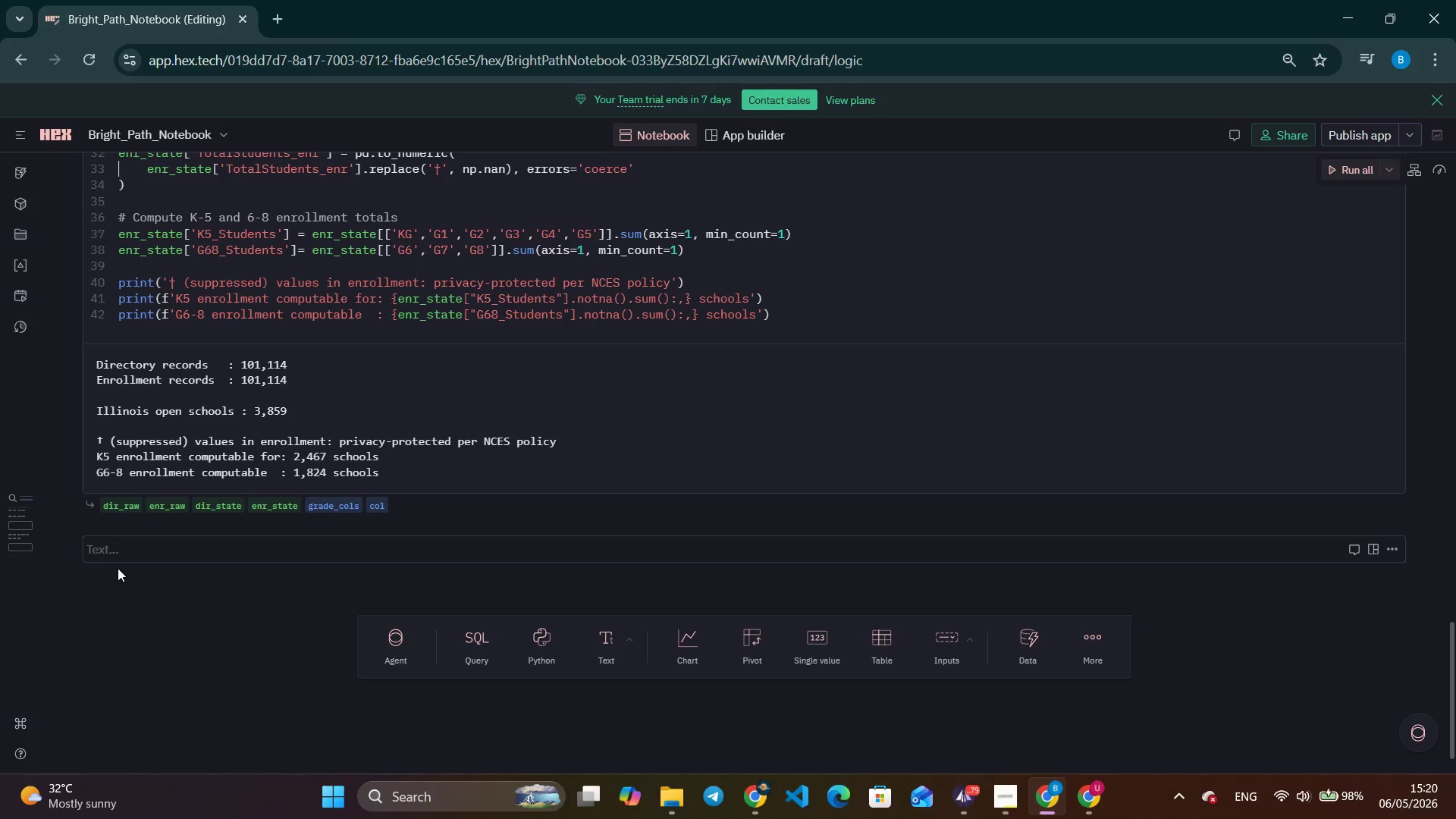 
wait(115.31)
 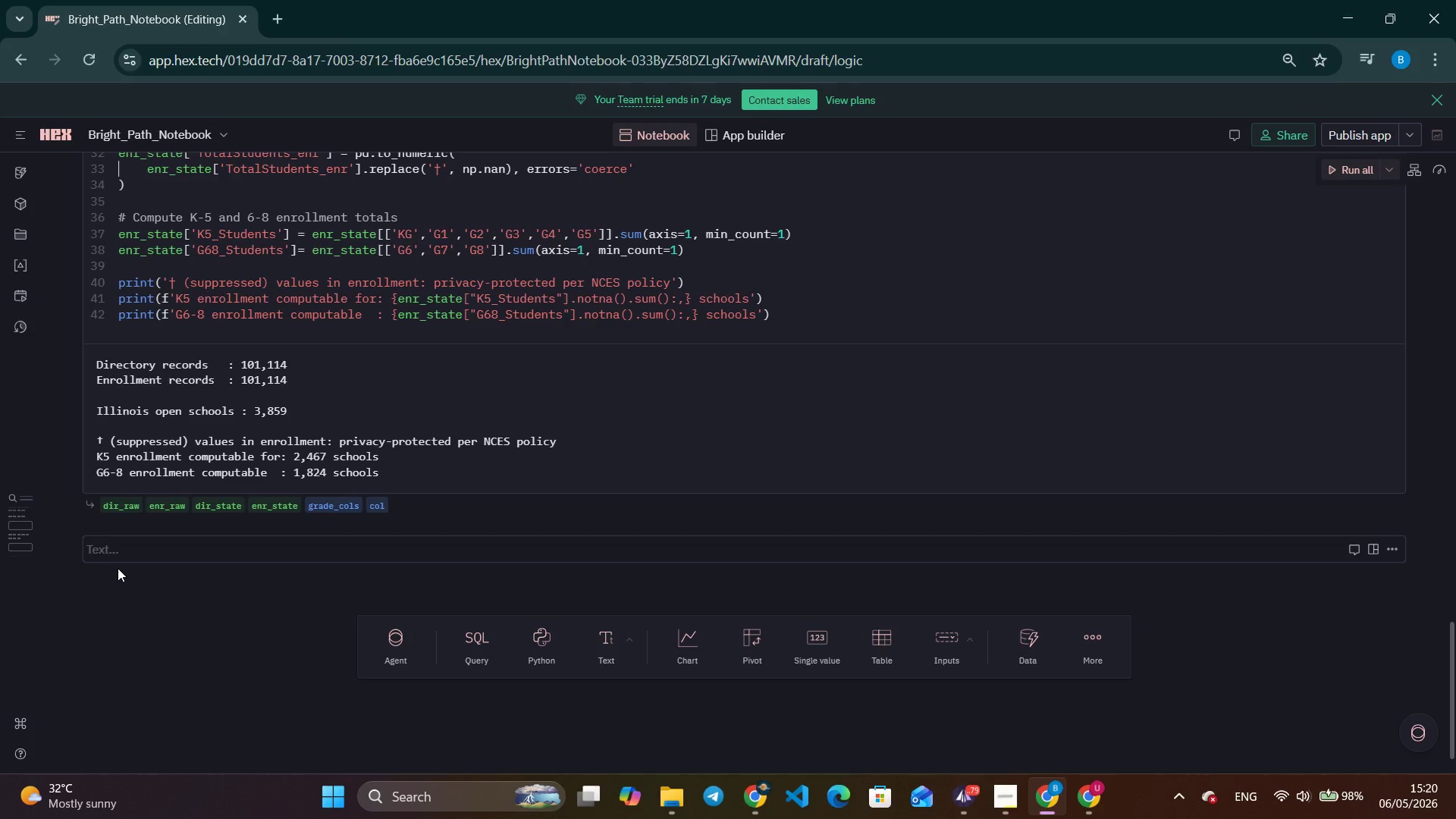 
type(### Merge & Feature Engineering)
 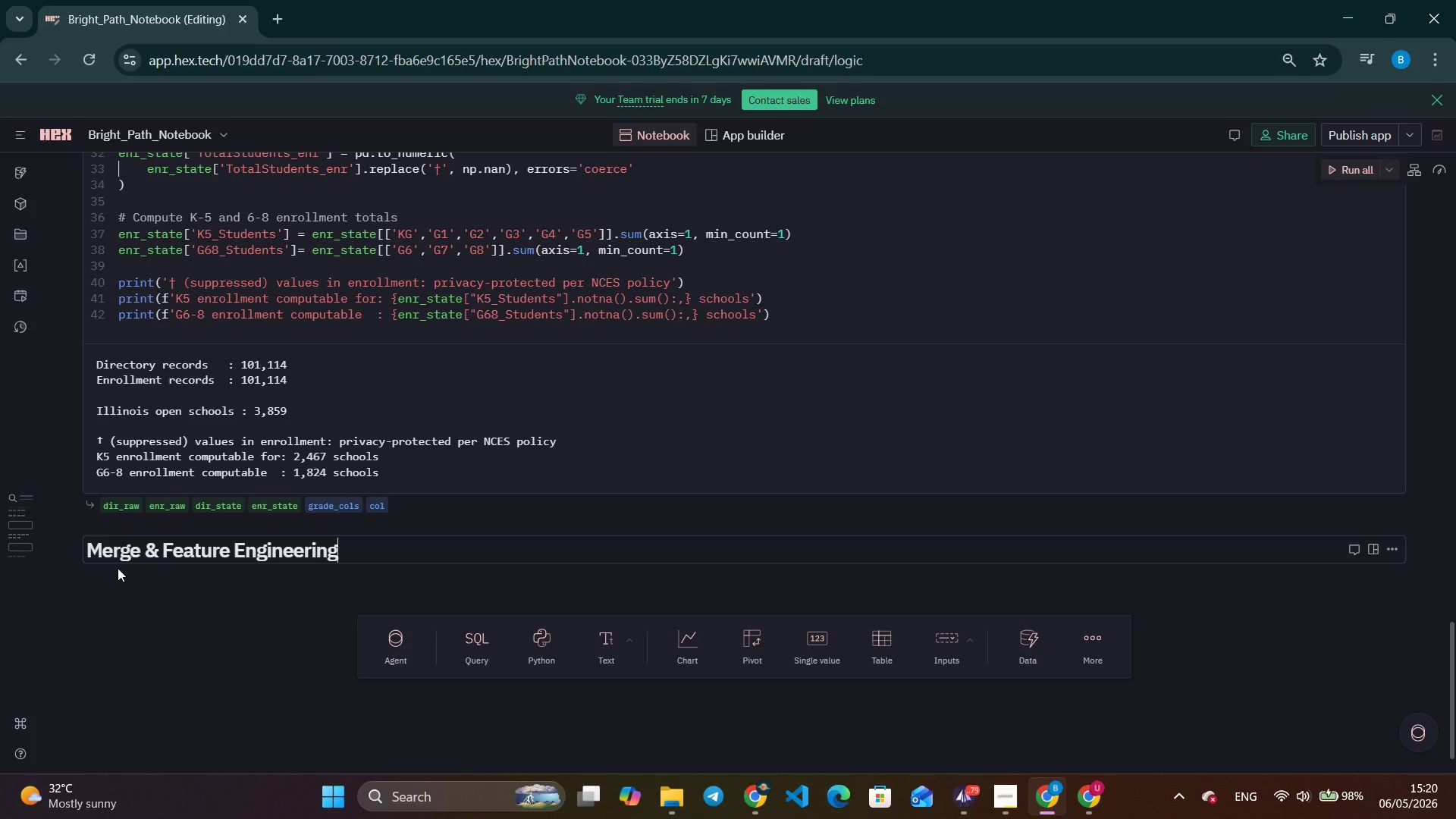 
wait(5.62)
 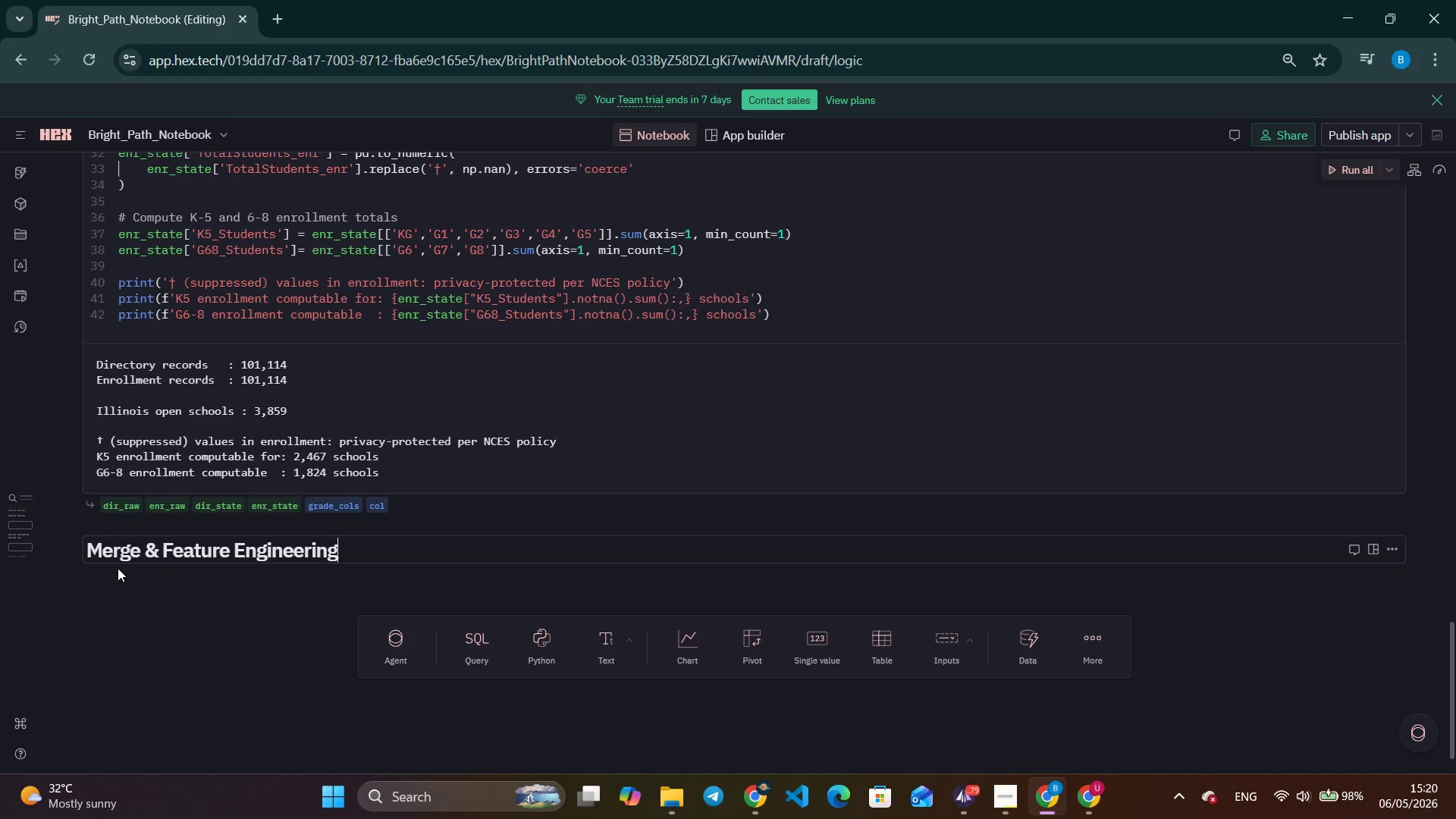 
left_click([538, 648])
 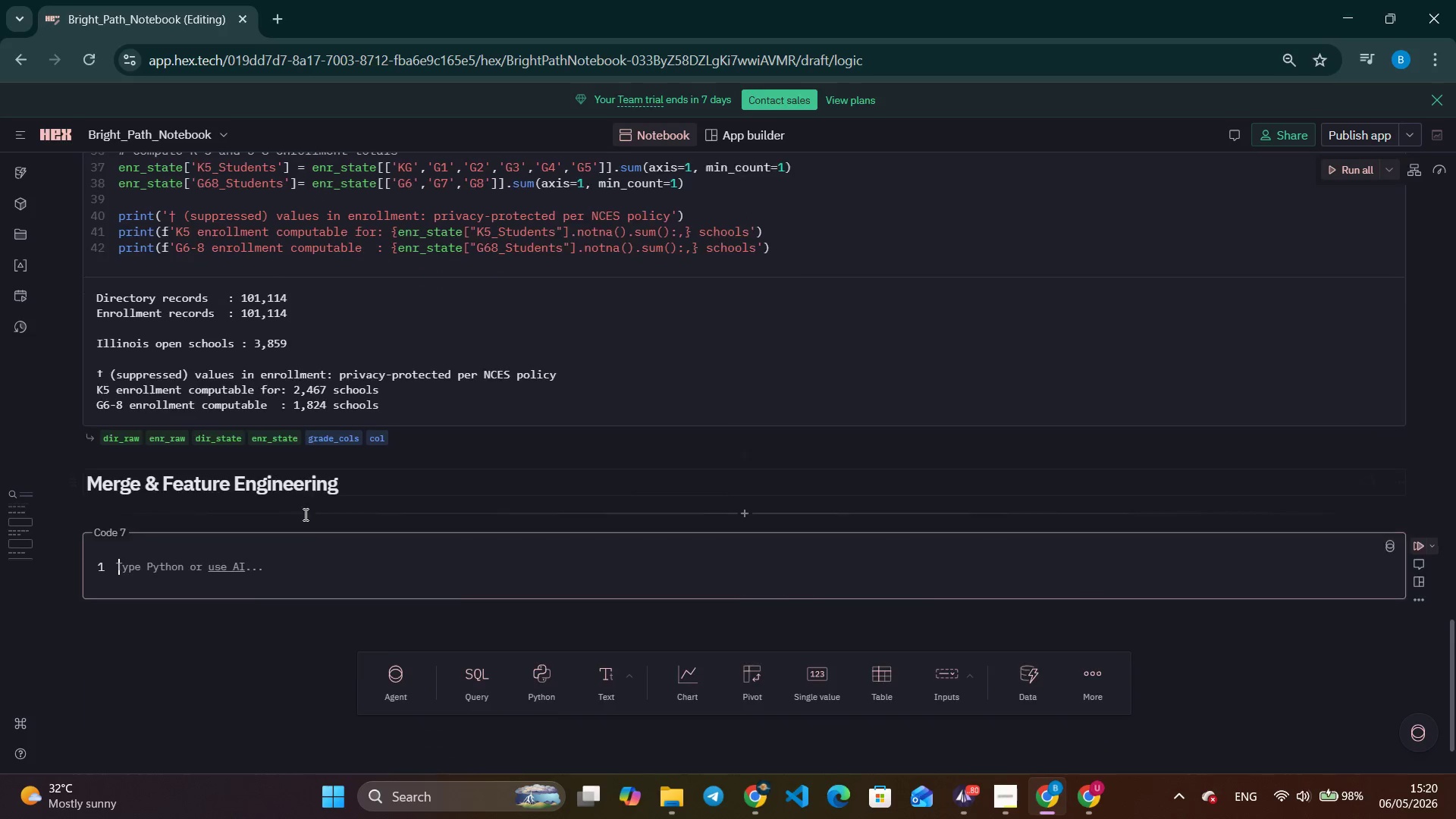 
scroll: coordinate [304, 514], scroll_direction: down, amount: 6.0
 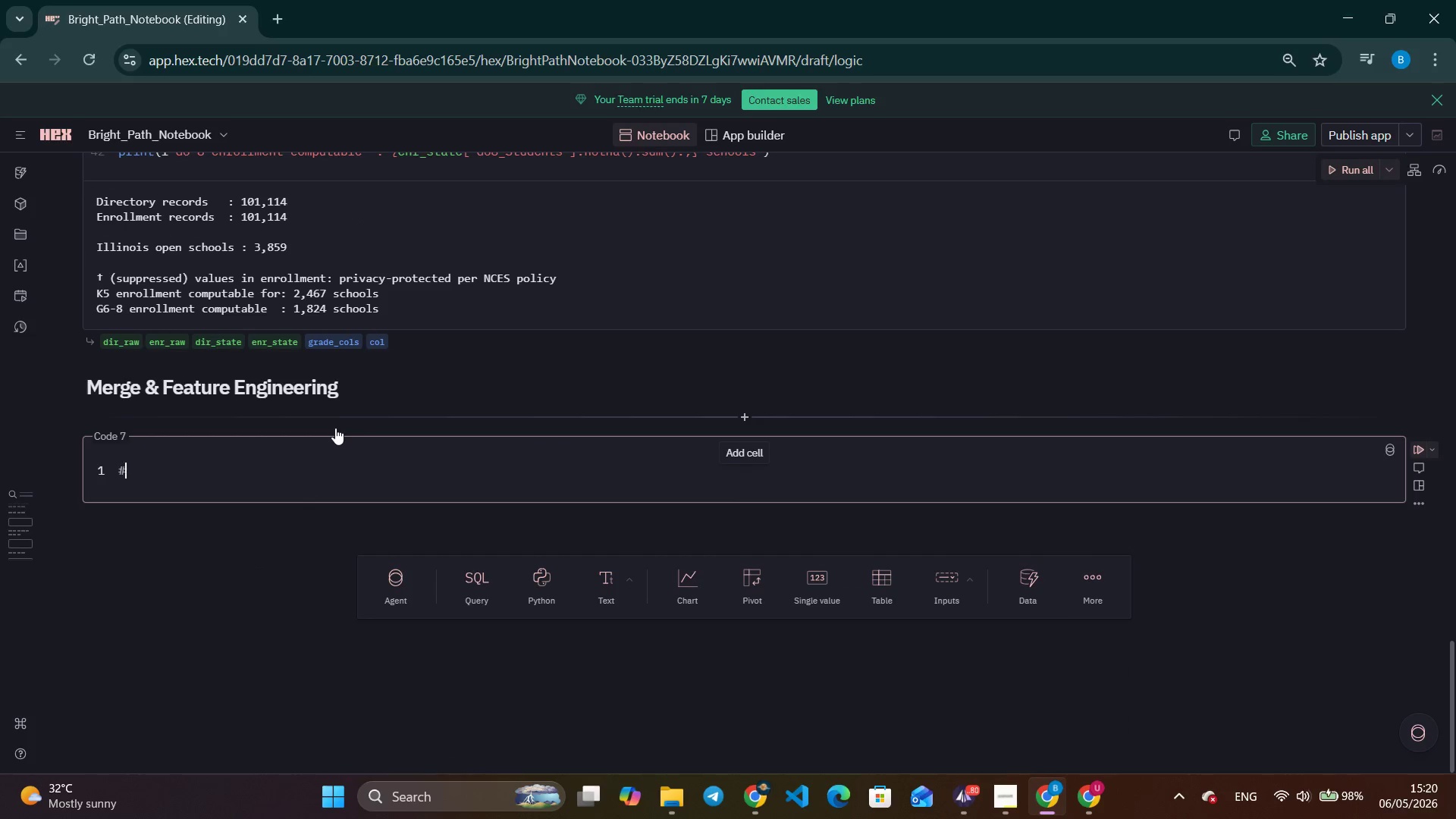 
type(# Merge directory + enrollment on SchoolId)
key(Backspace)
type(D)
 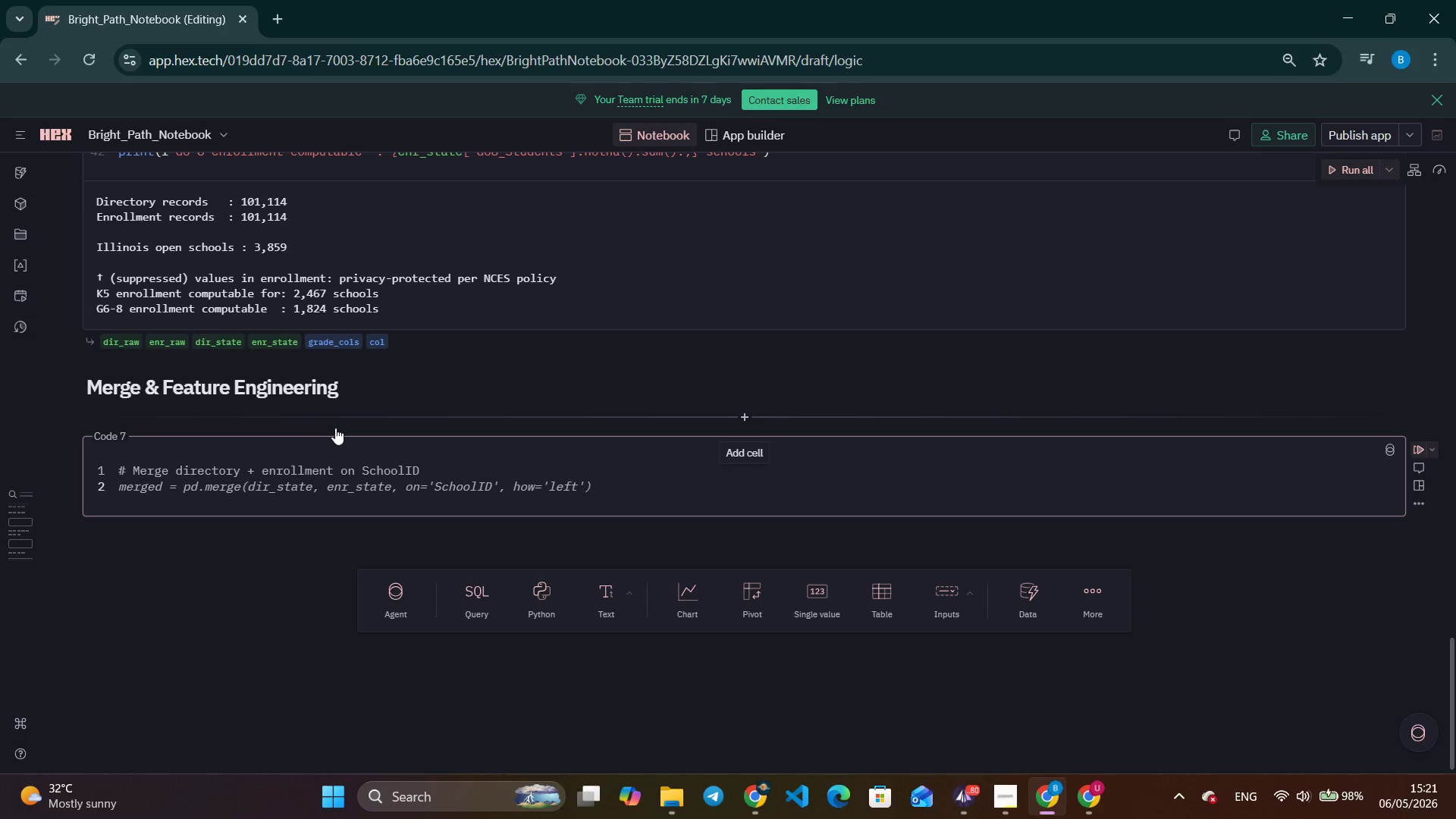 
 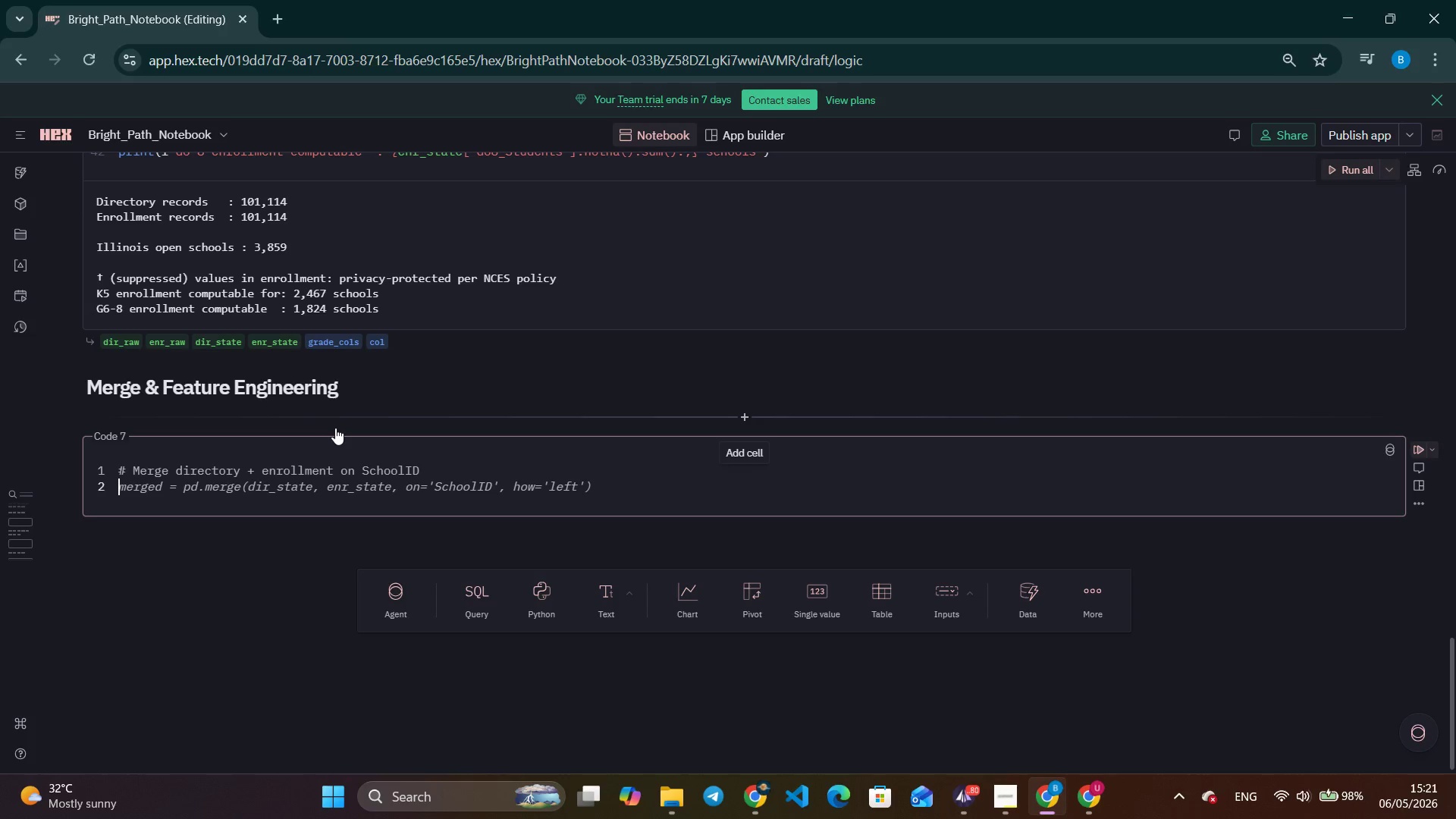 
key(Enter)
 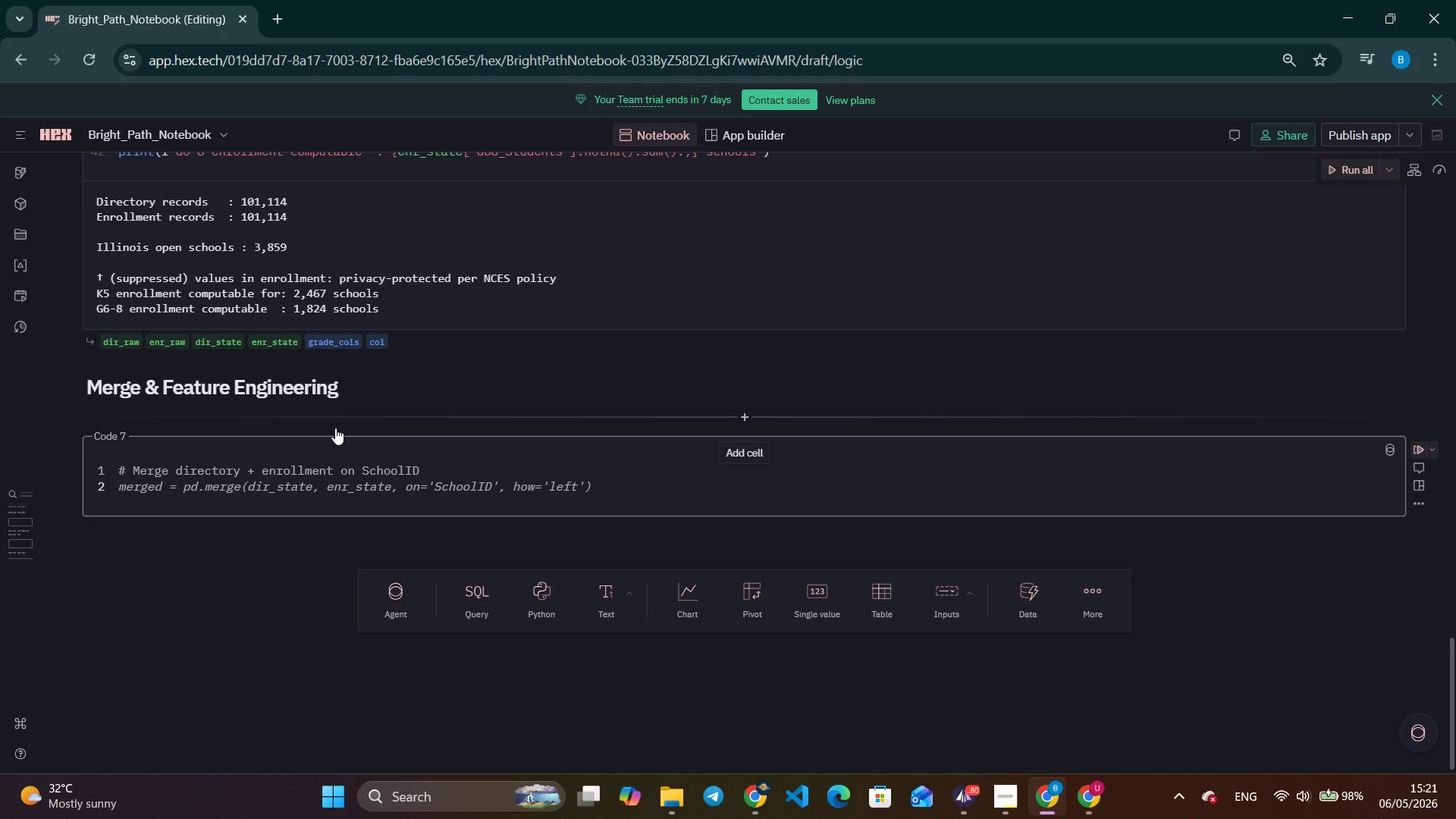 
key(Alt+Tab)
 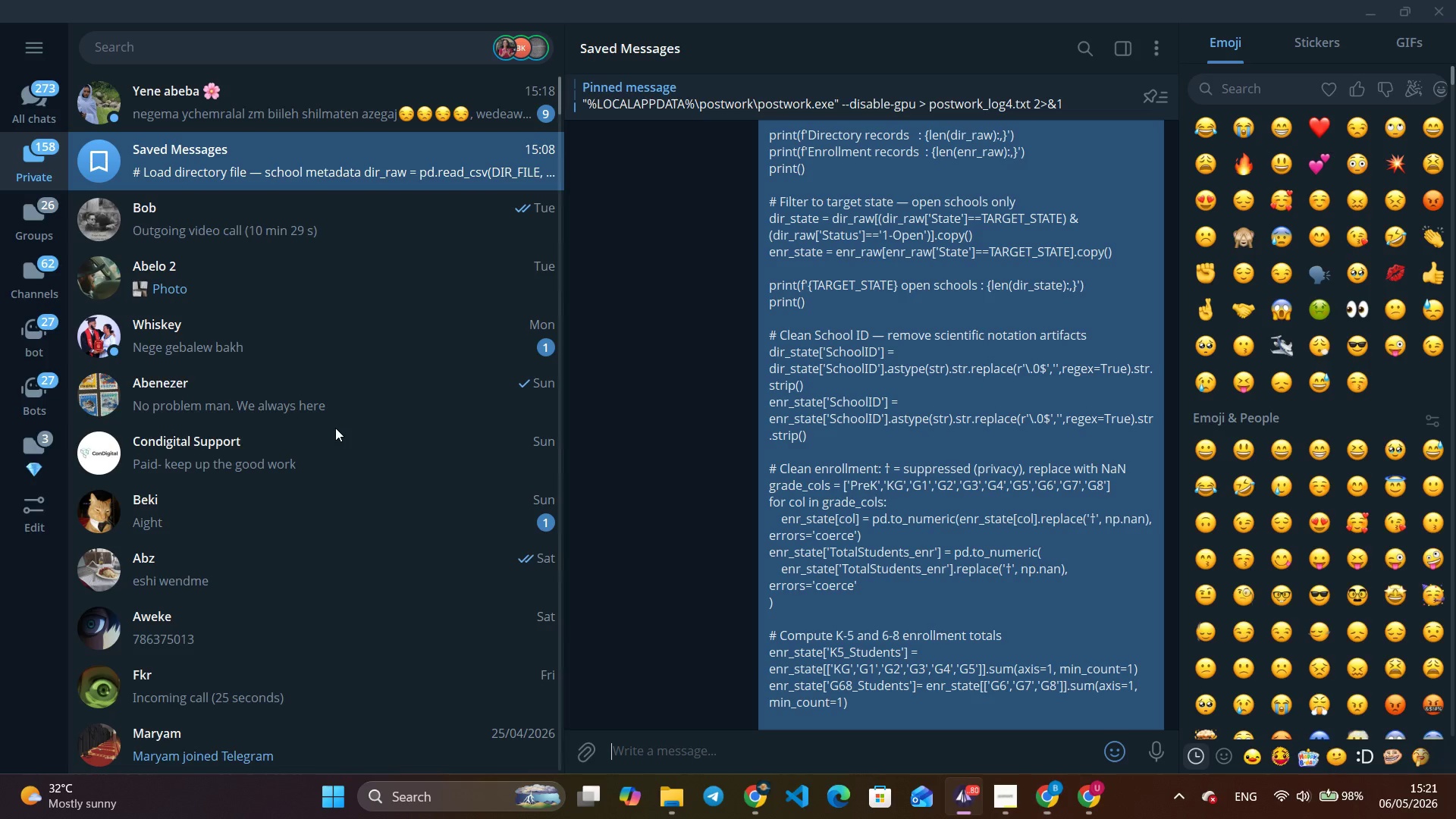 
key(Alt+Tab)
 